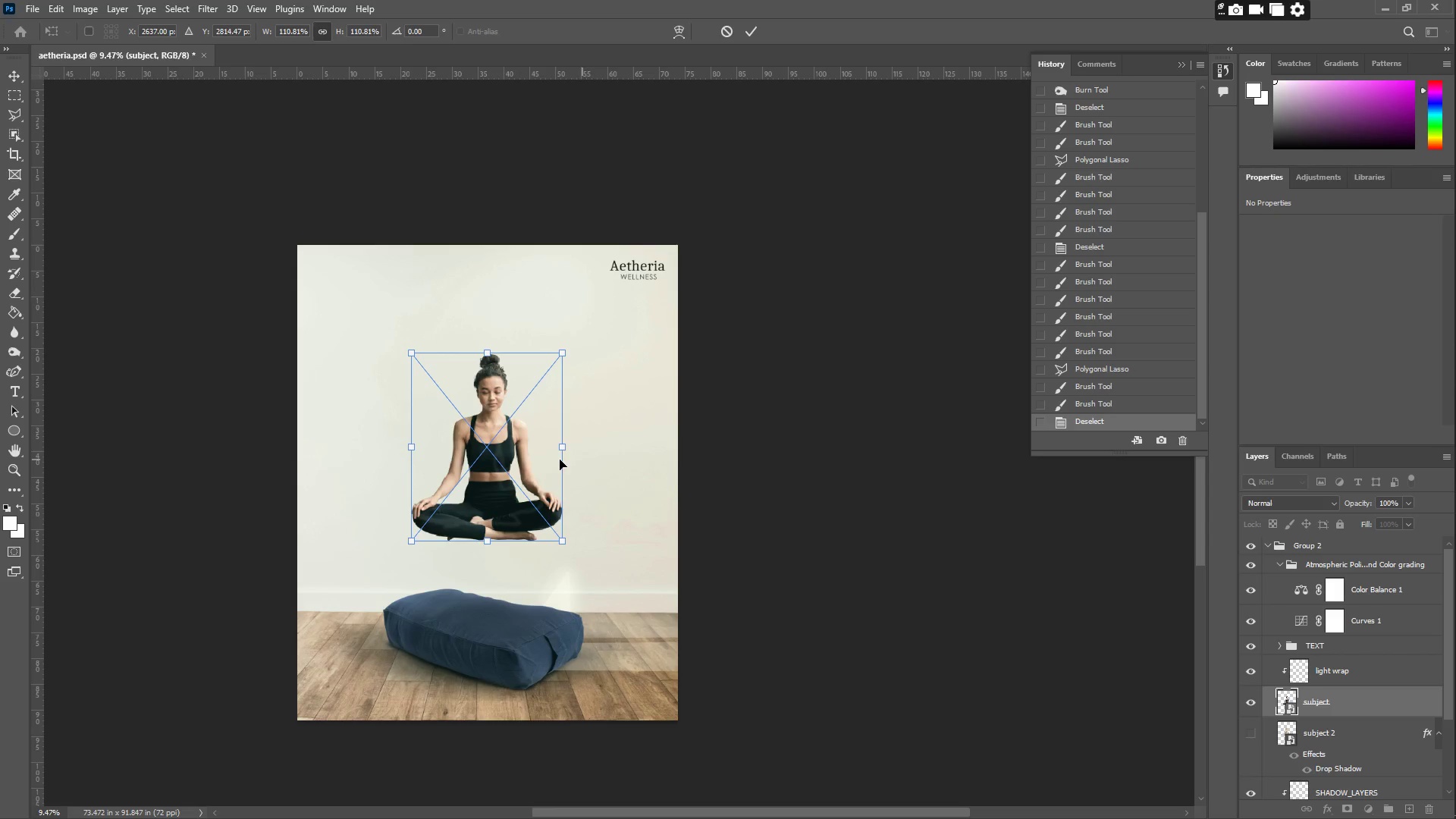 
left_click_drag(start_coordinate=[562, 541], to_coordinate=[560, 532])
 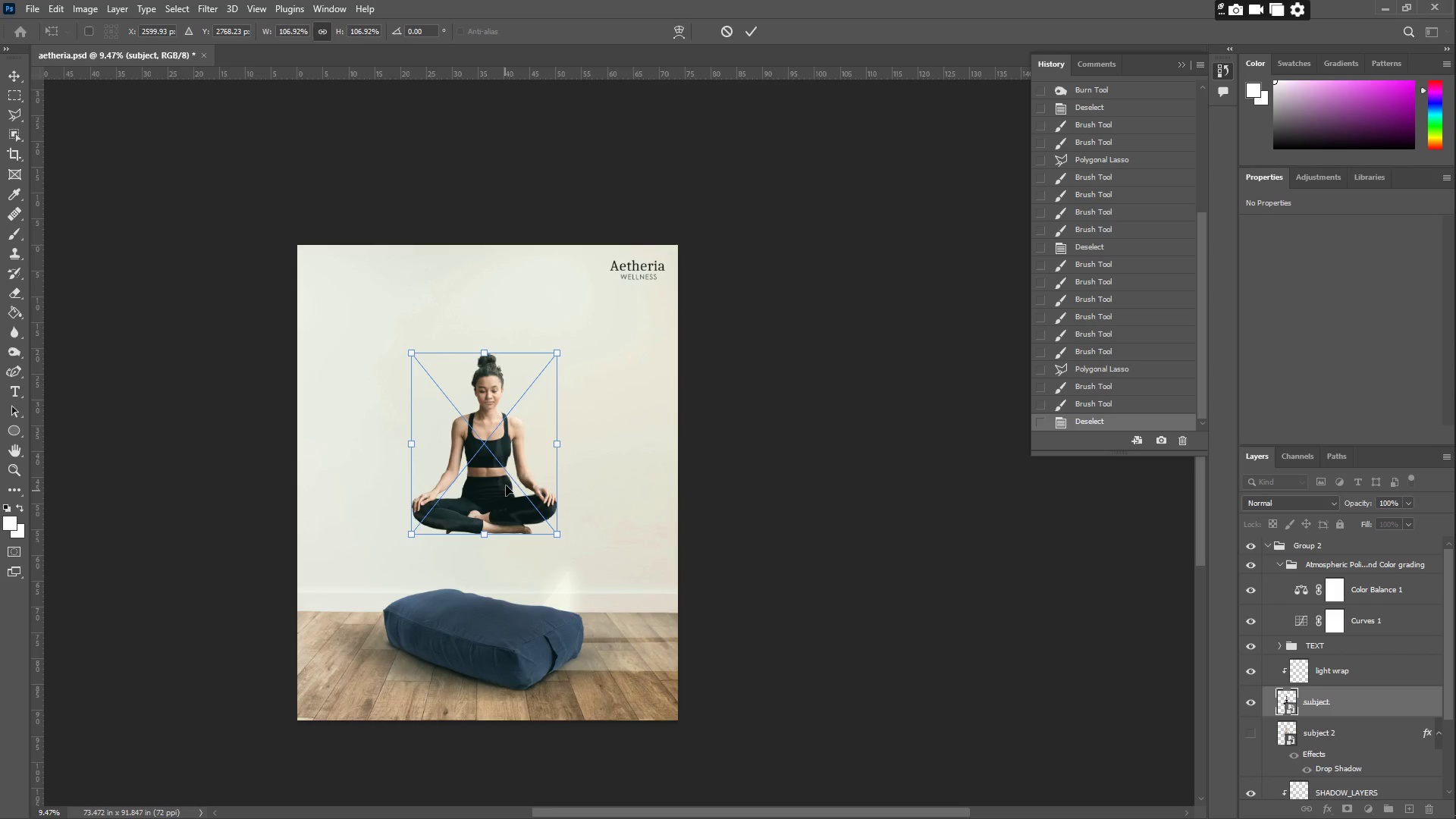 
key(Backslash)
 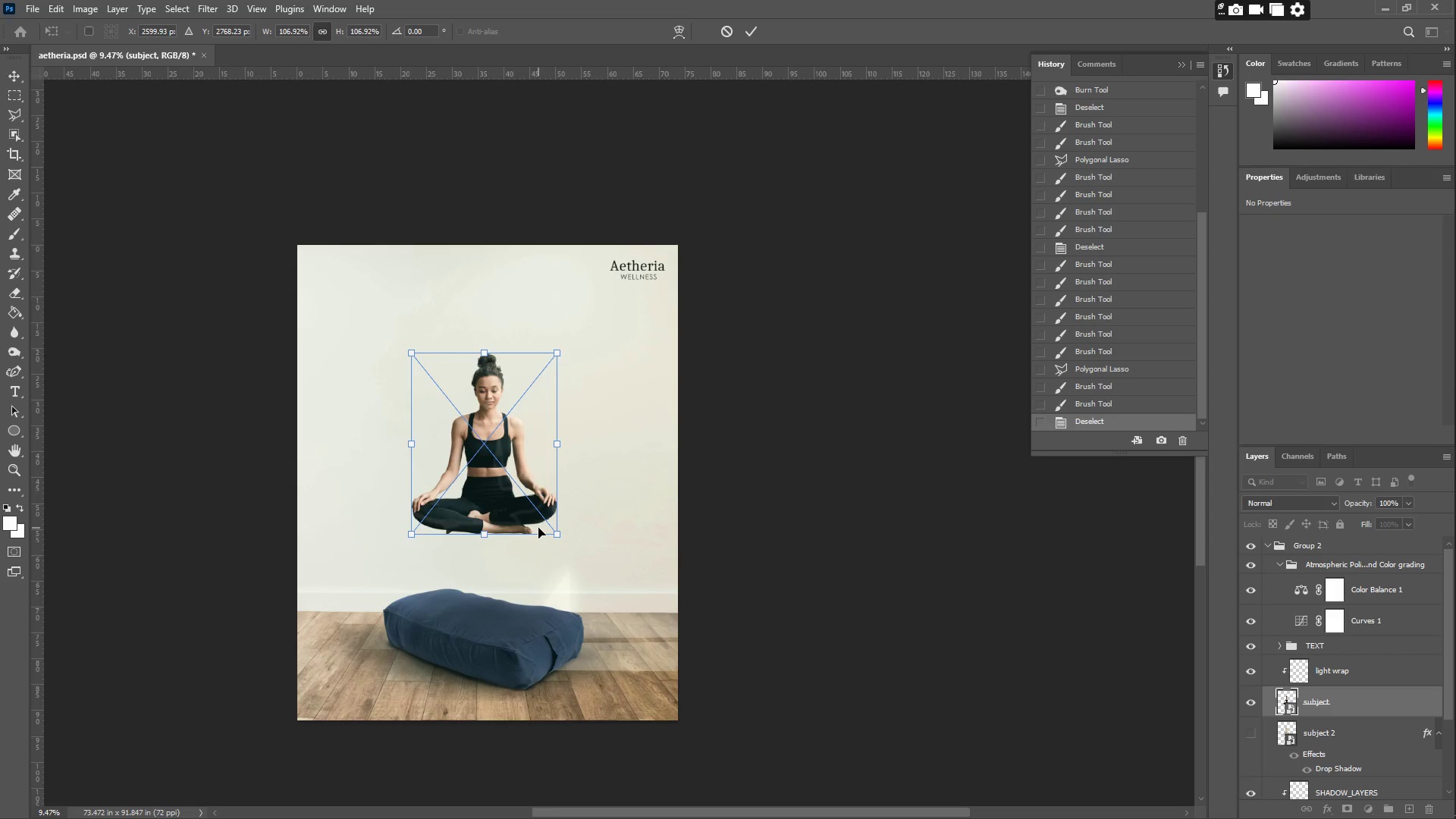 
key(Enter)
 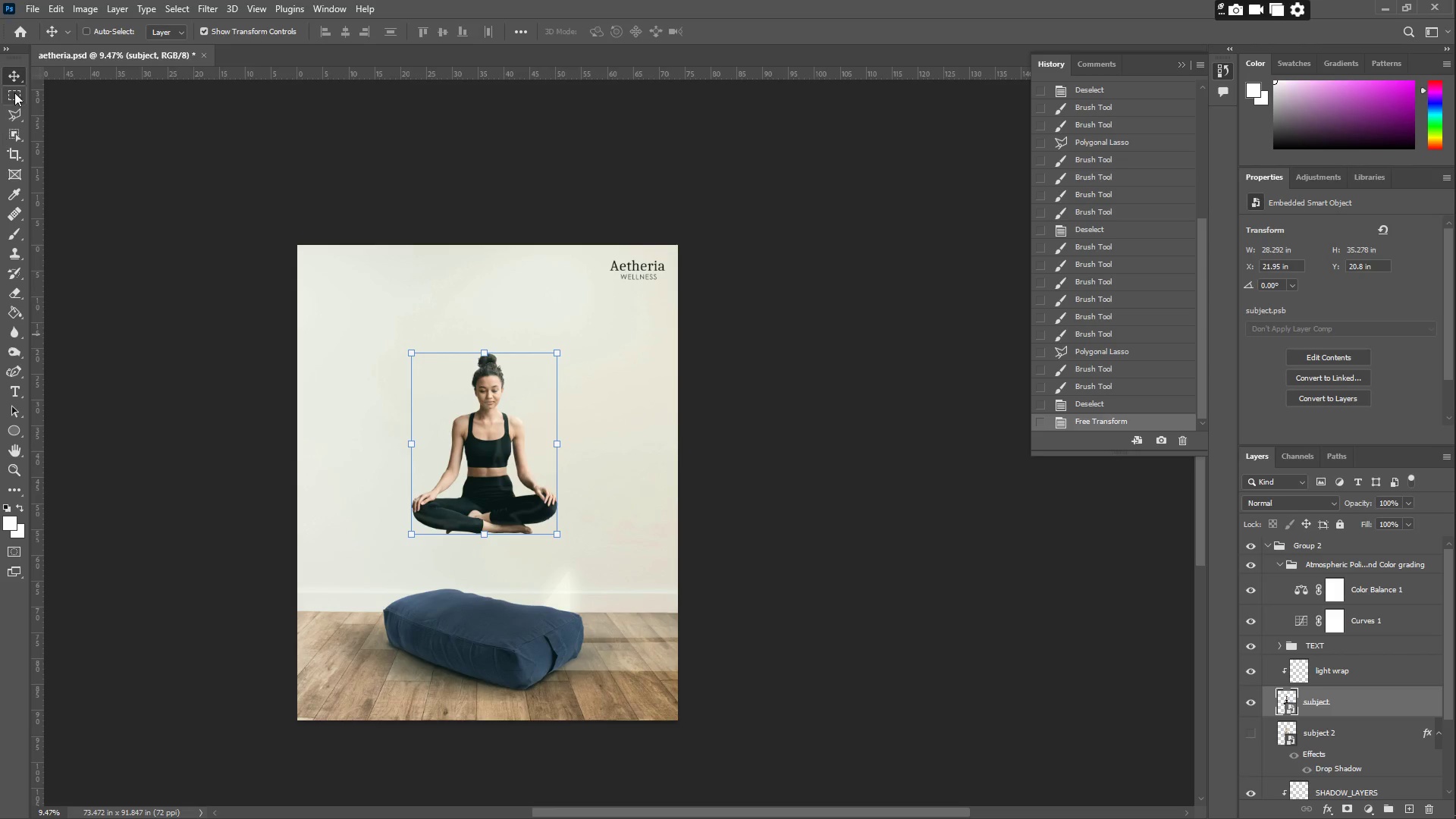 
left_click([16, 84])
 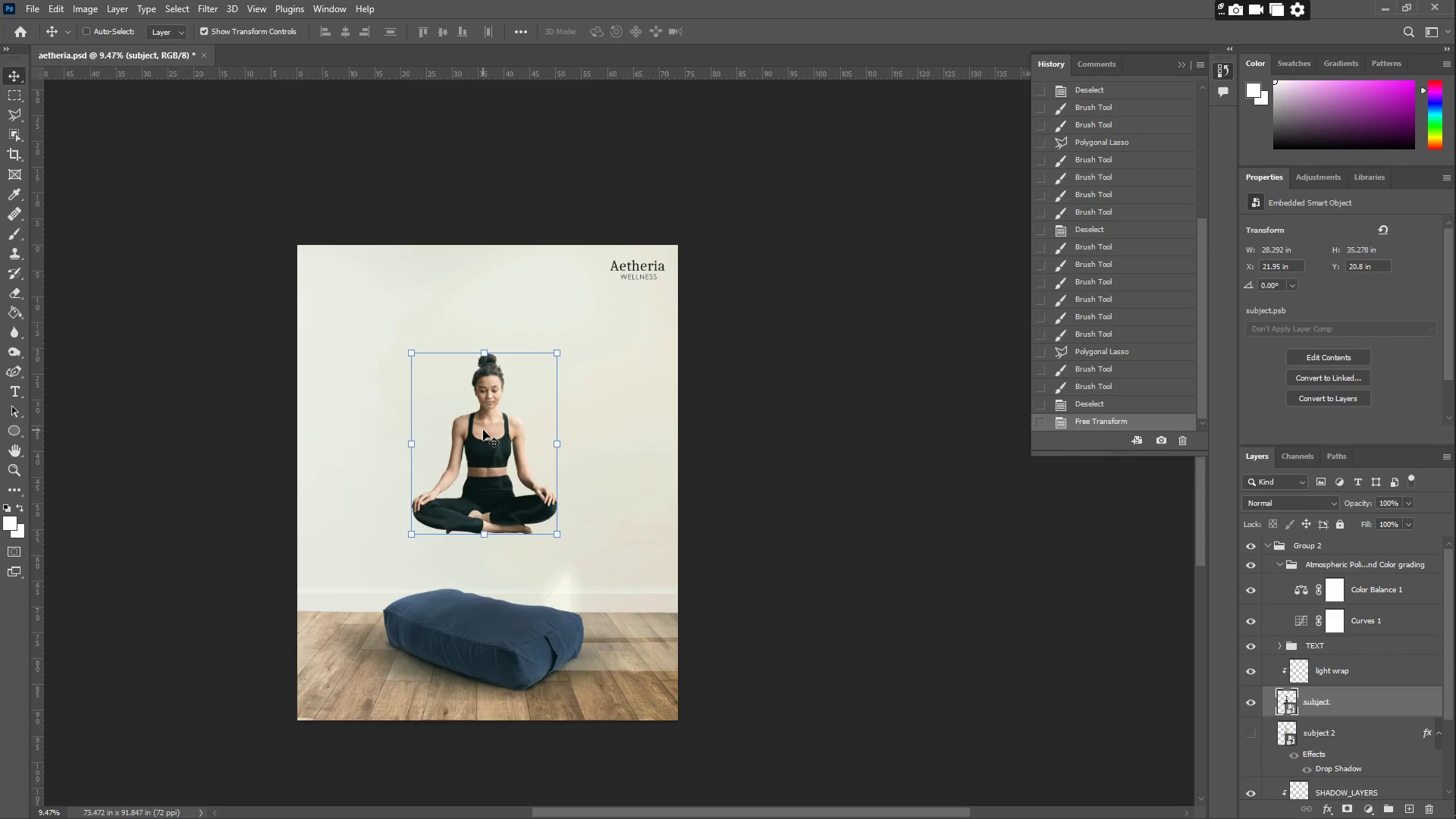 
key(ArrowDown)
 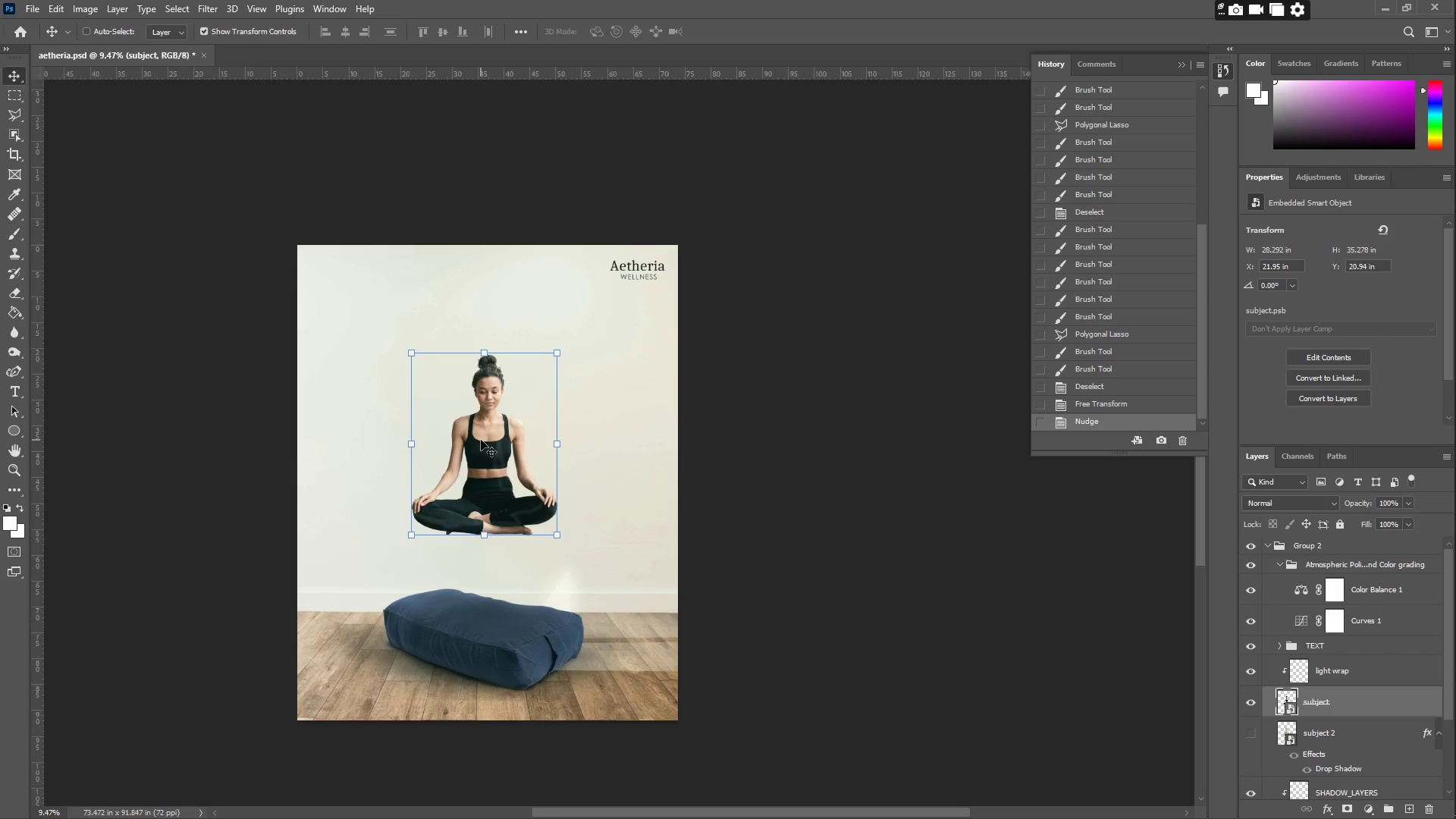 
key(ArrowDown)
 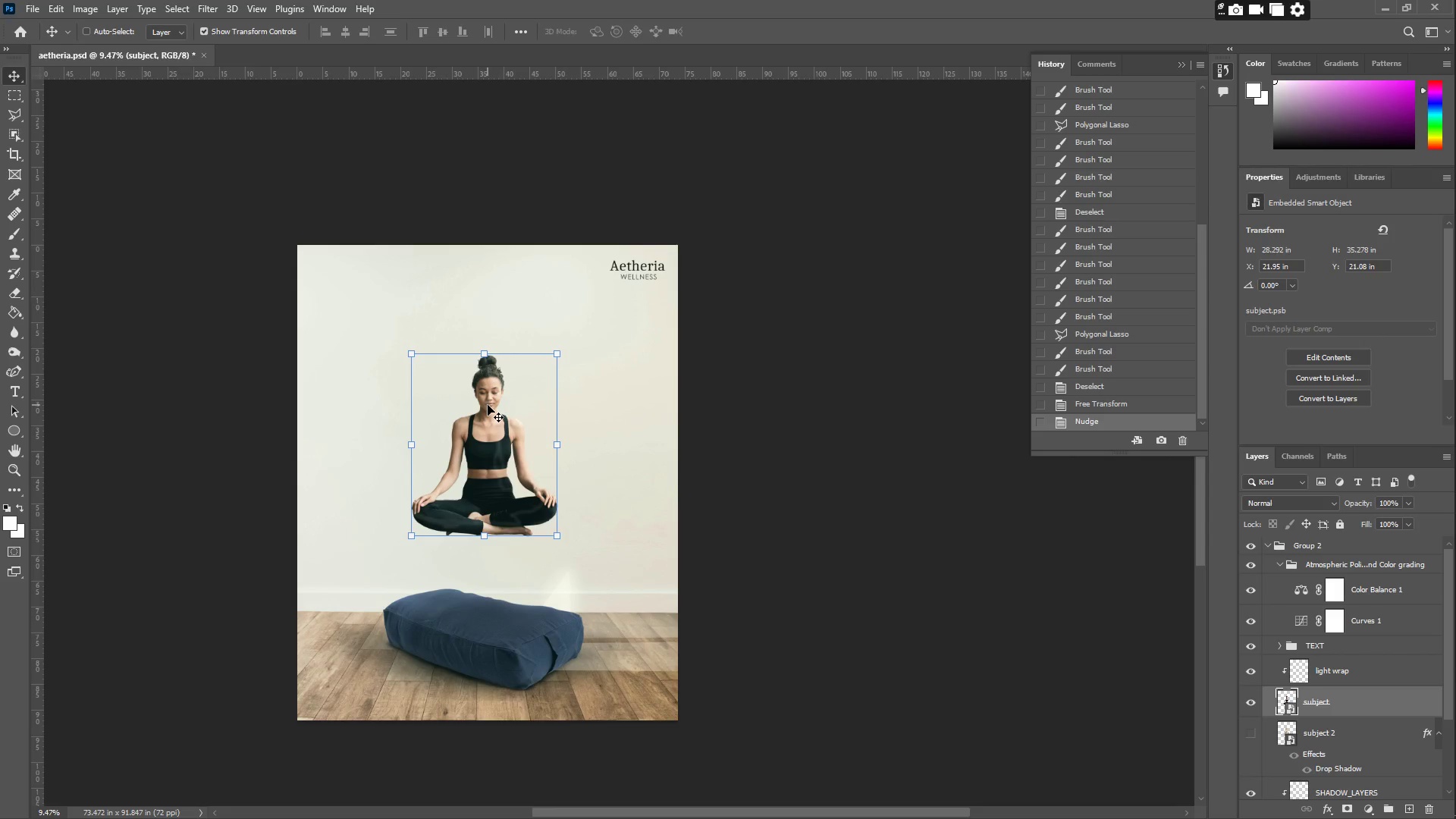 
wait(12.62)
 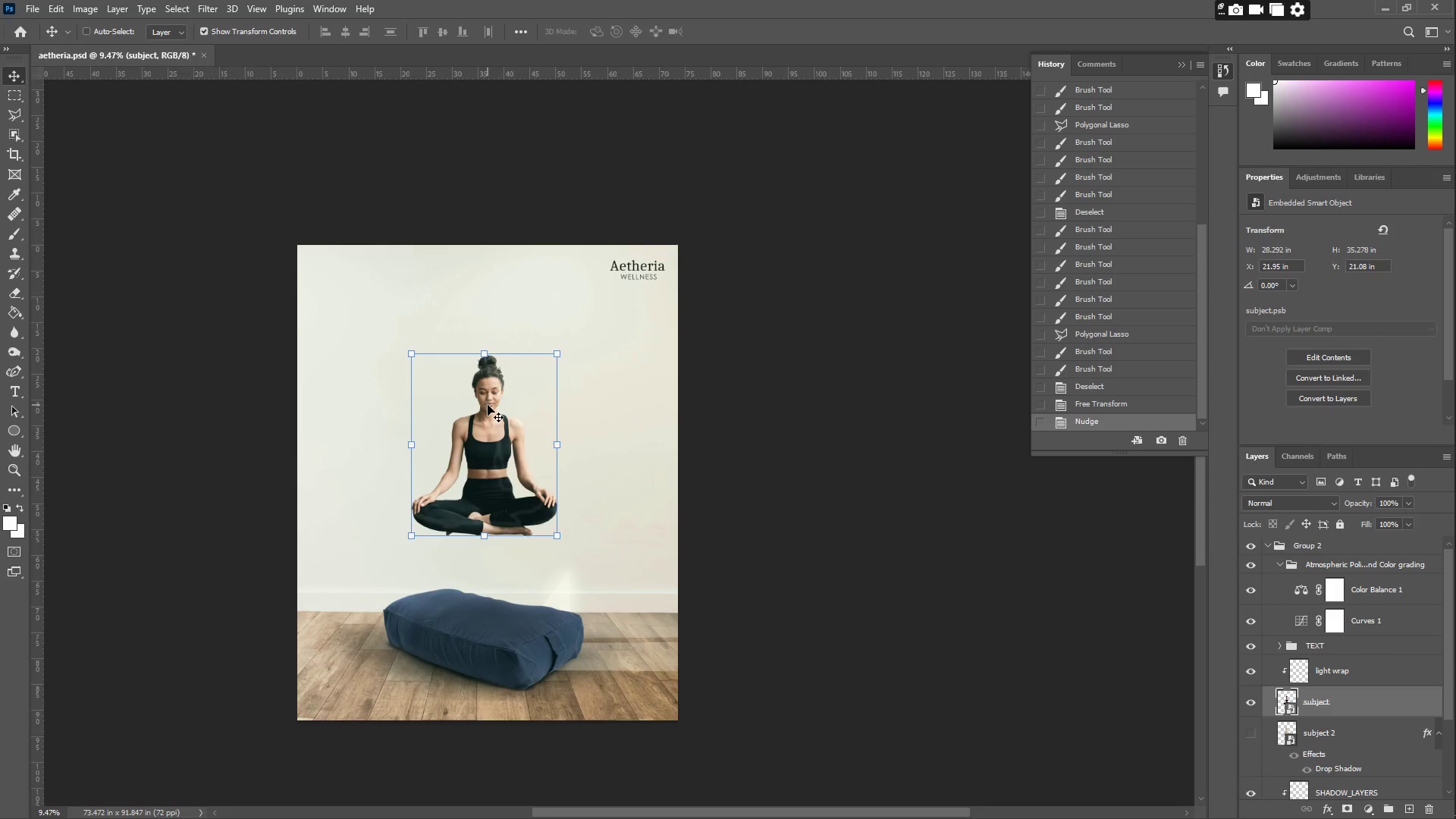 
left_click([531, 426])
 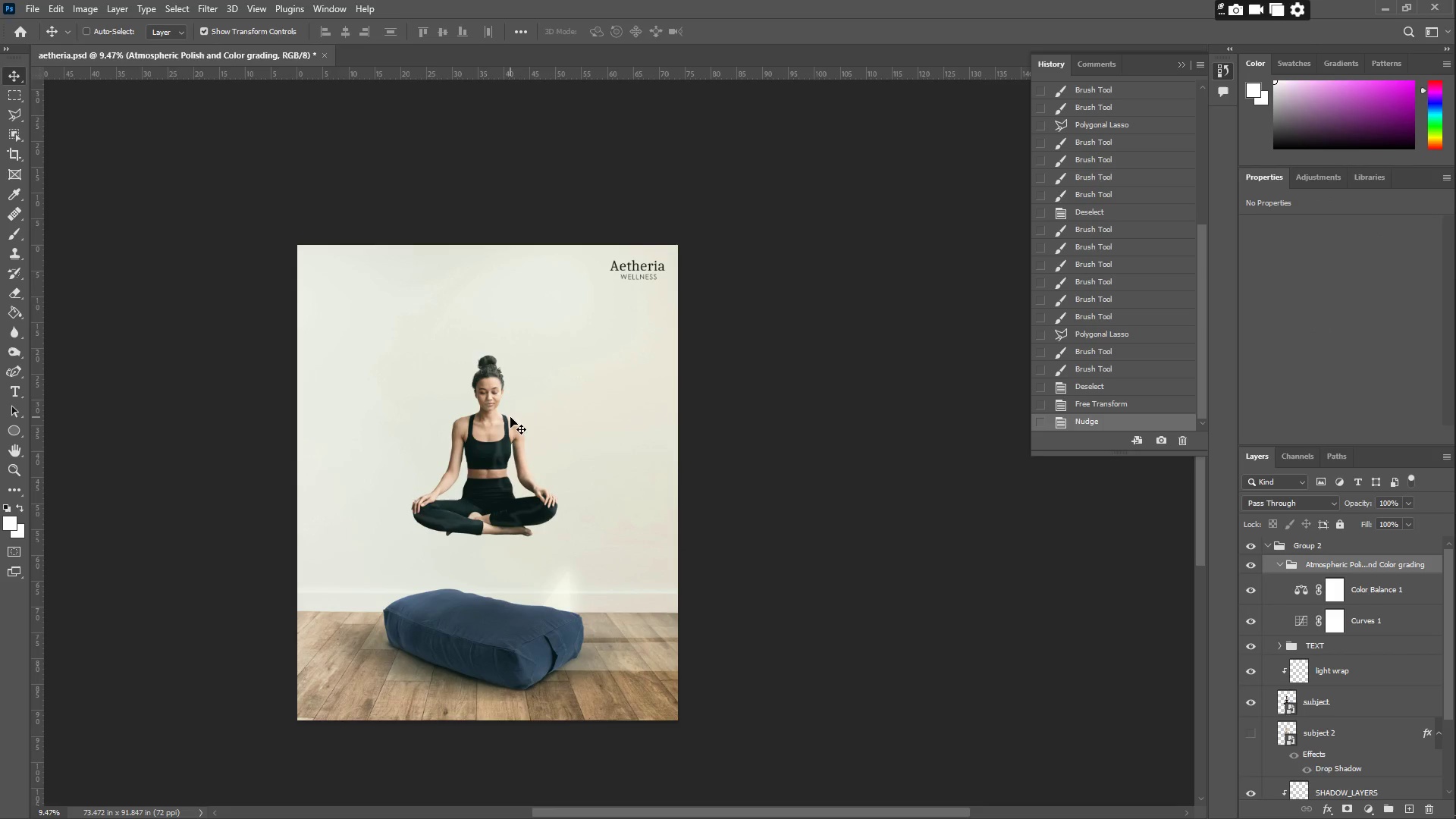 
key(Z)
 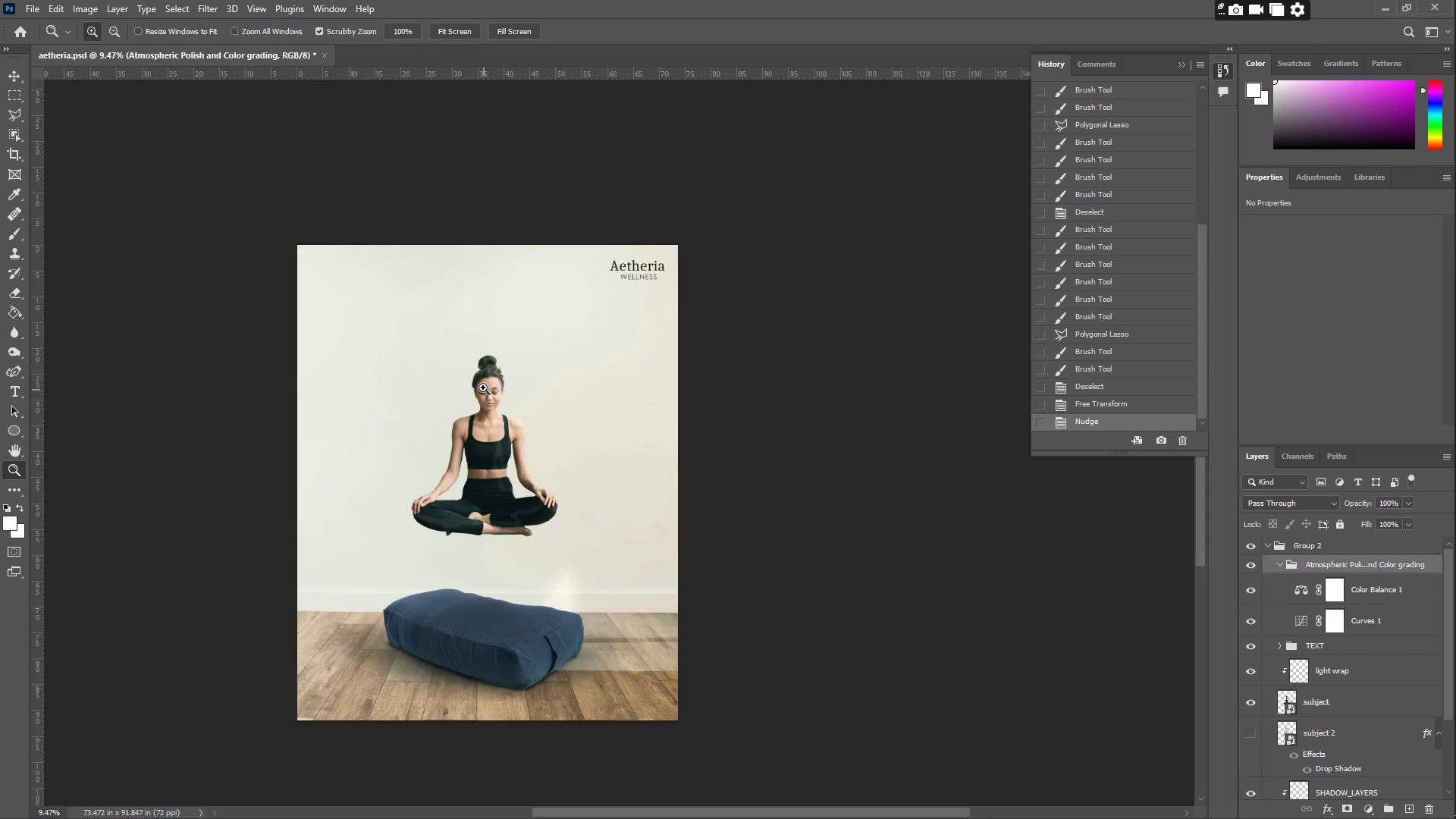 
left_click_drag(start_coordinate=[483, 387], to_coordinate=[552, 377])
 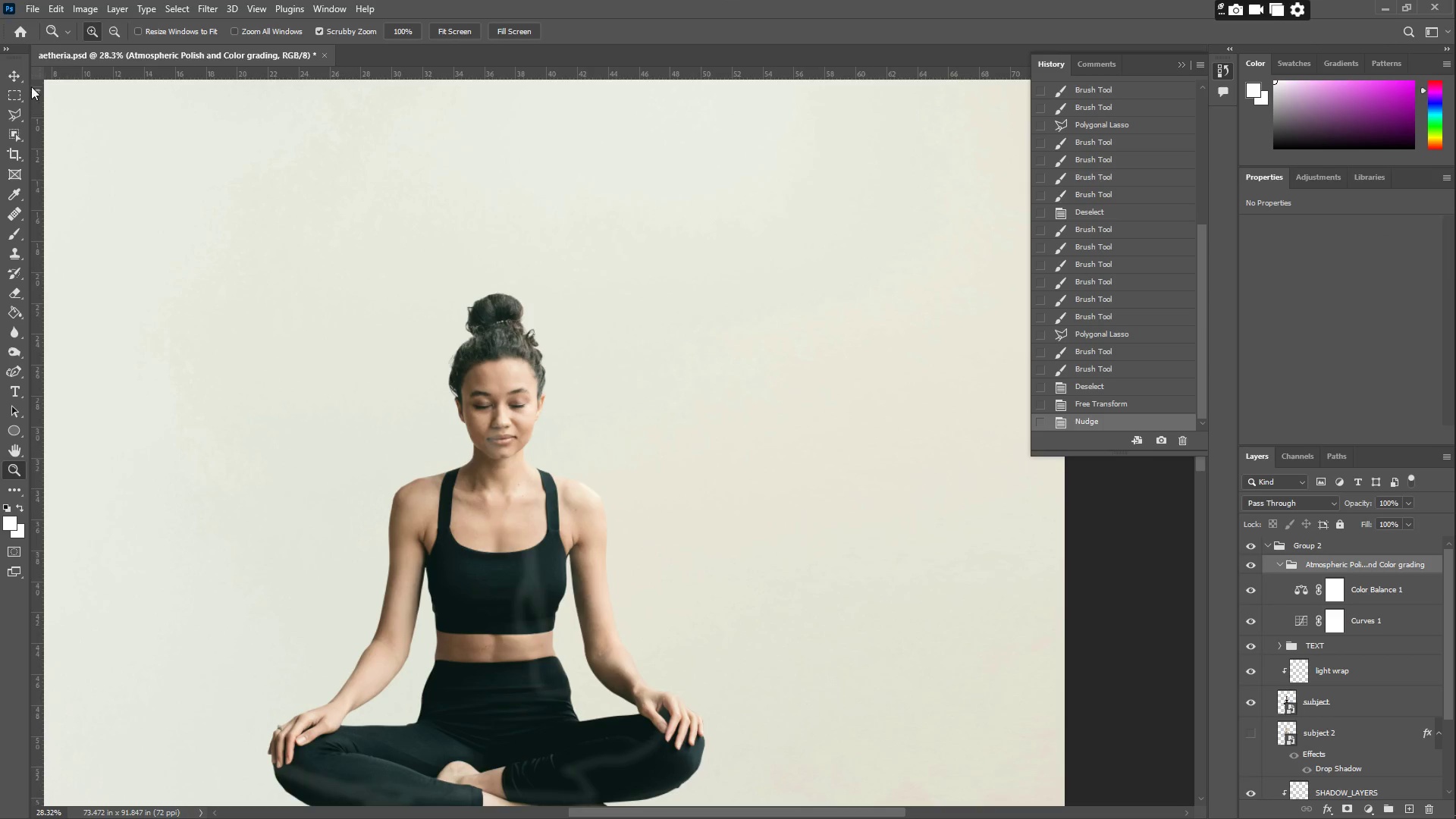 
left_click([13, 83])
 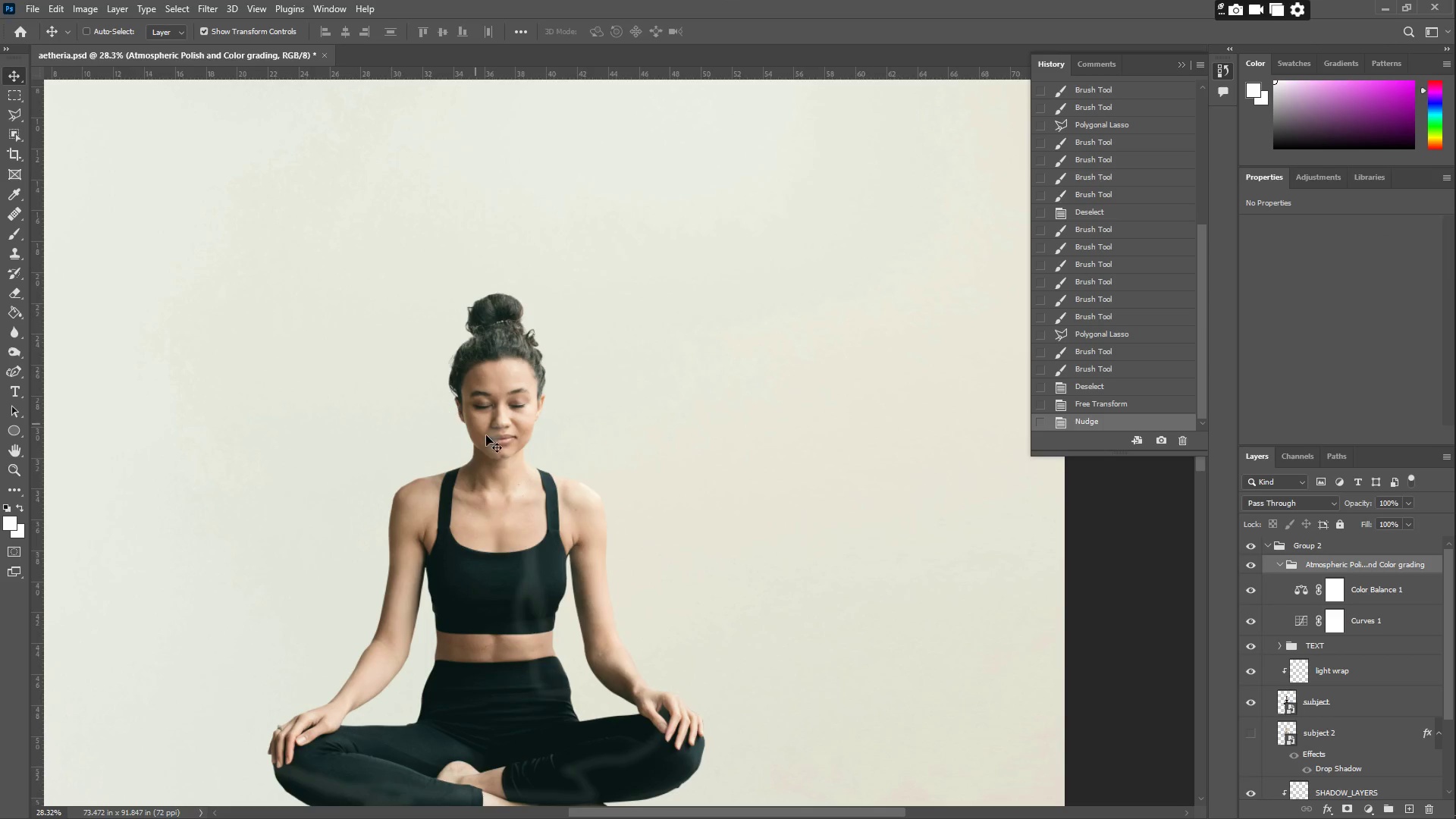 
left_click_drag(start_coordinate=[500, 433], to_coordinate=[461, 418])
 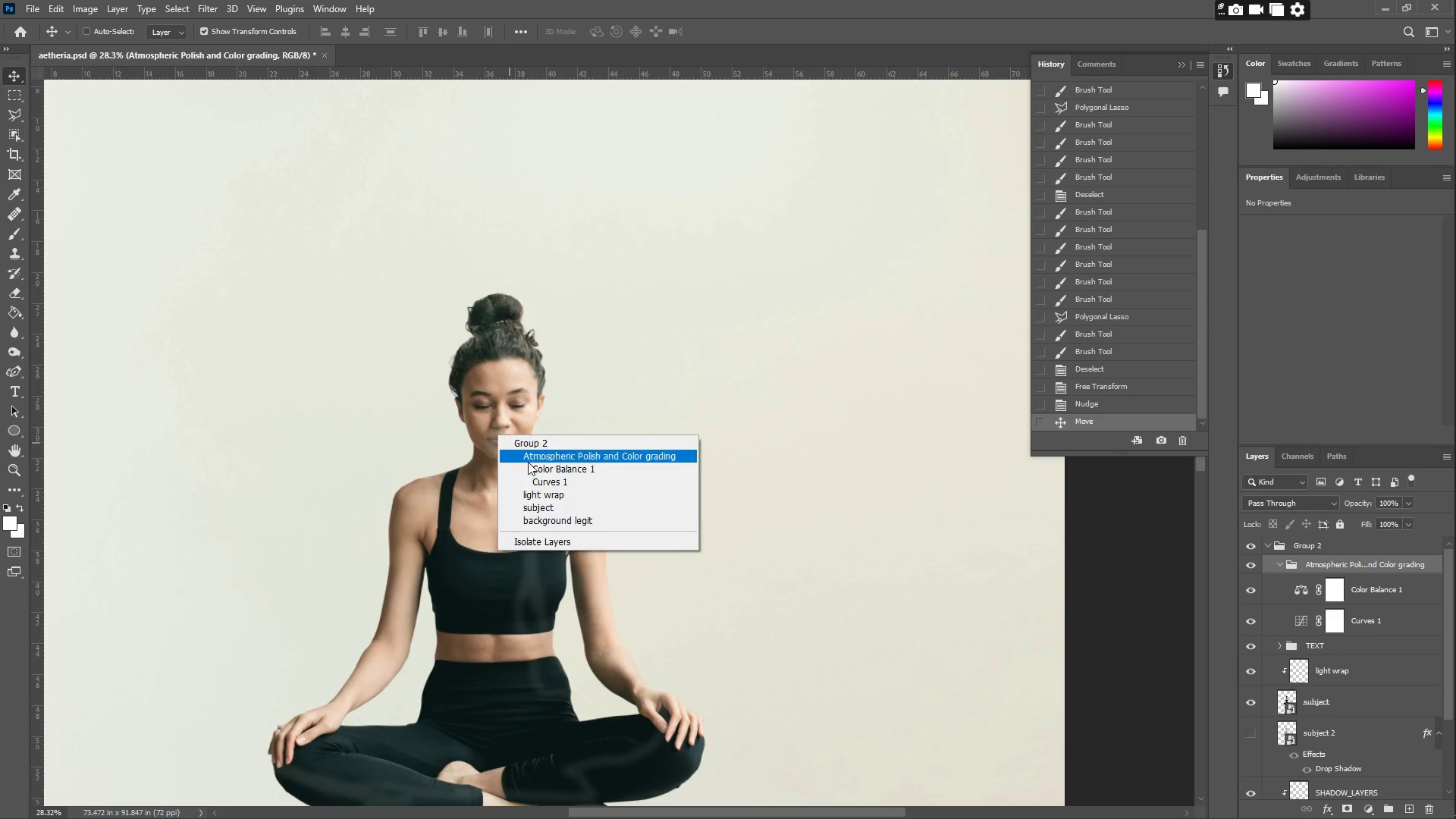 
left_click([529, 456])
 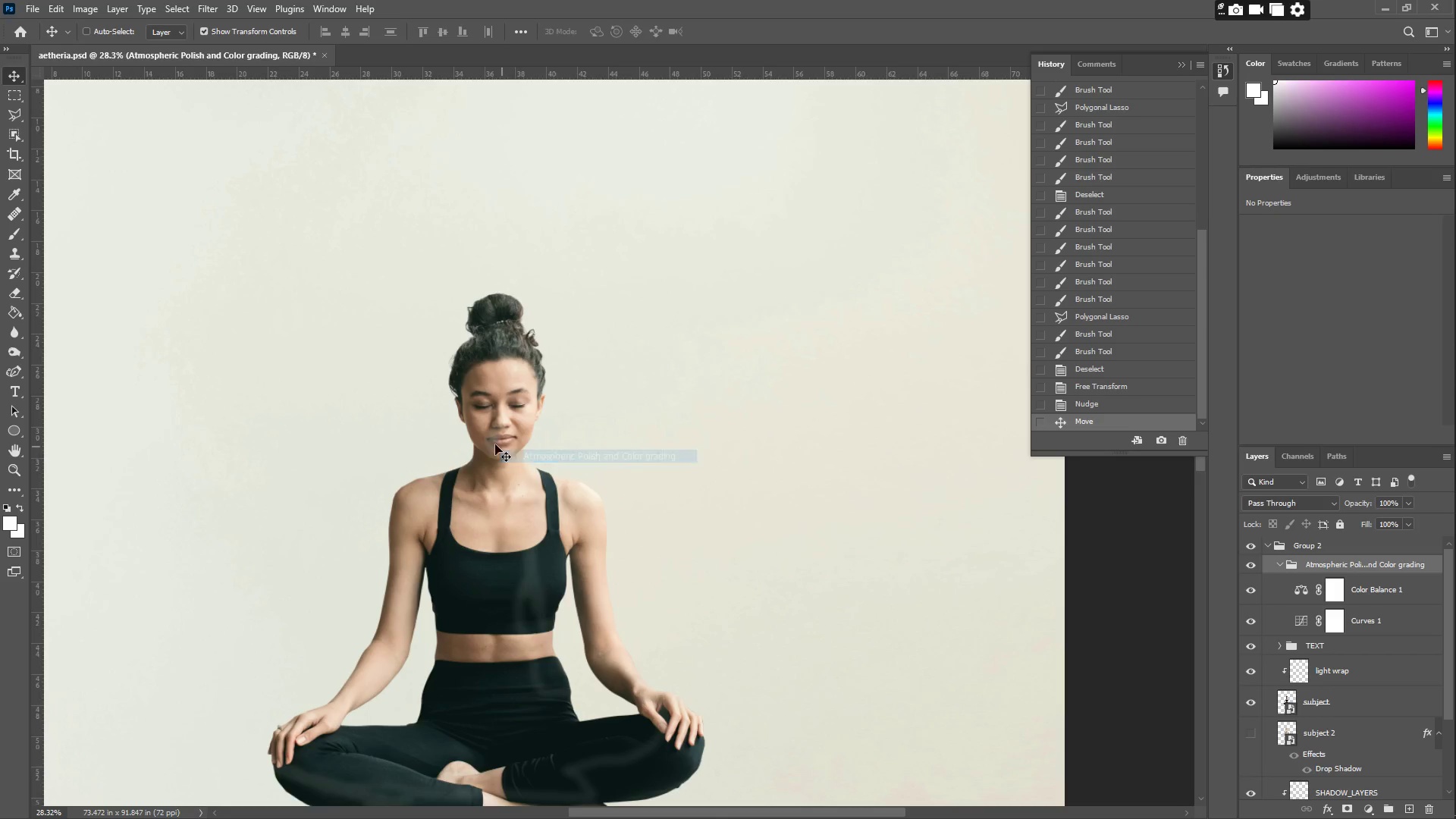 
left_click_drag(start_coordinate=[492, 438], to_coordinate=[487, 406])
 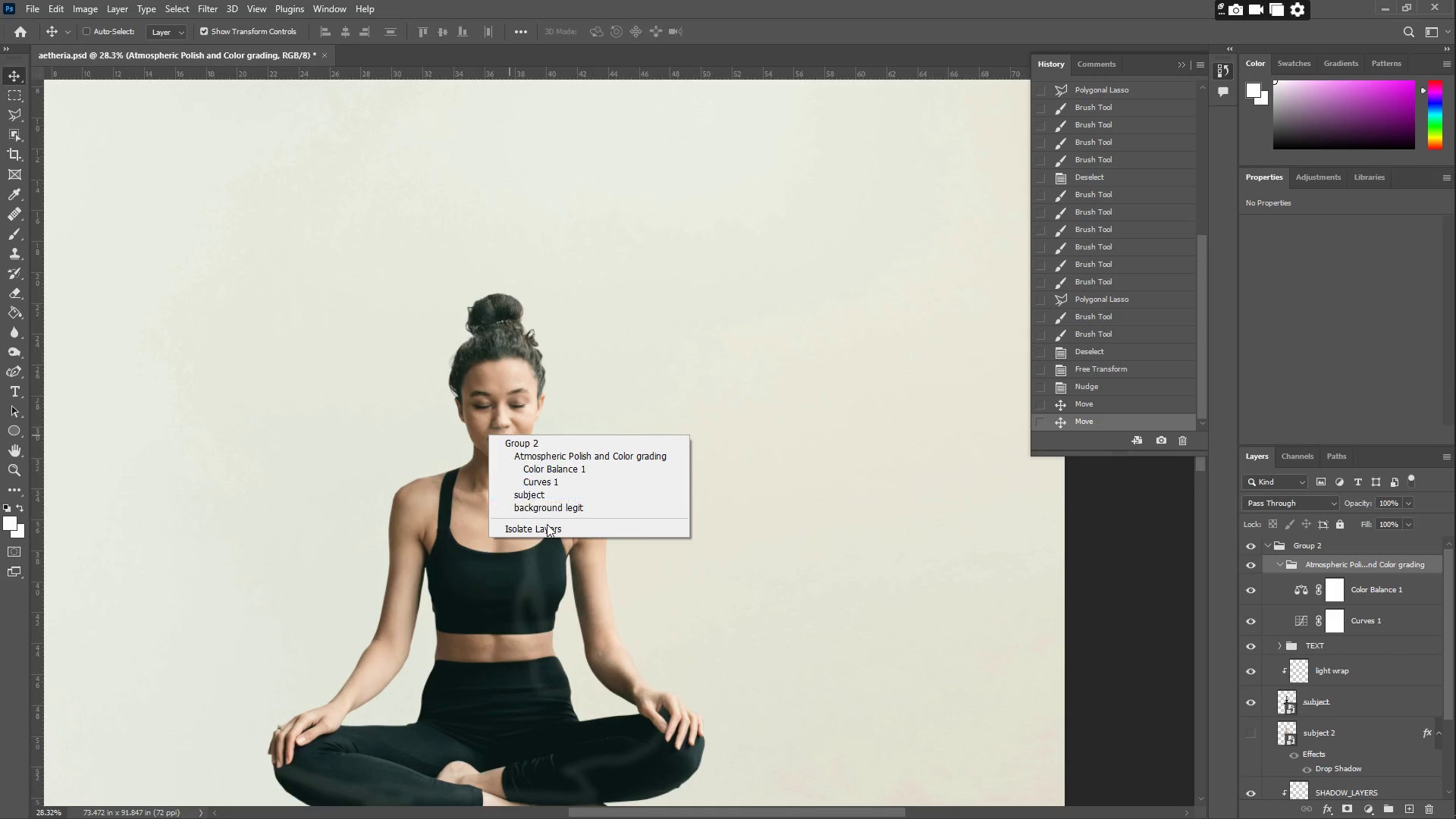 
right_click([512, 413])
 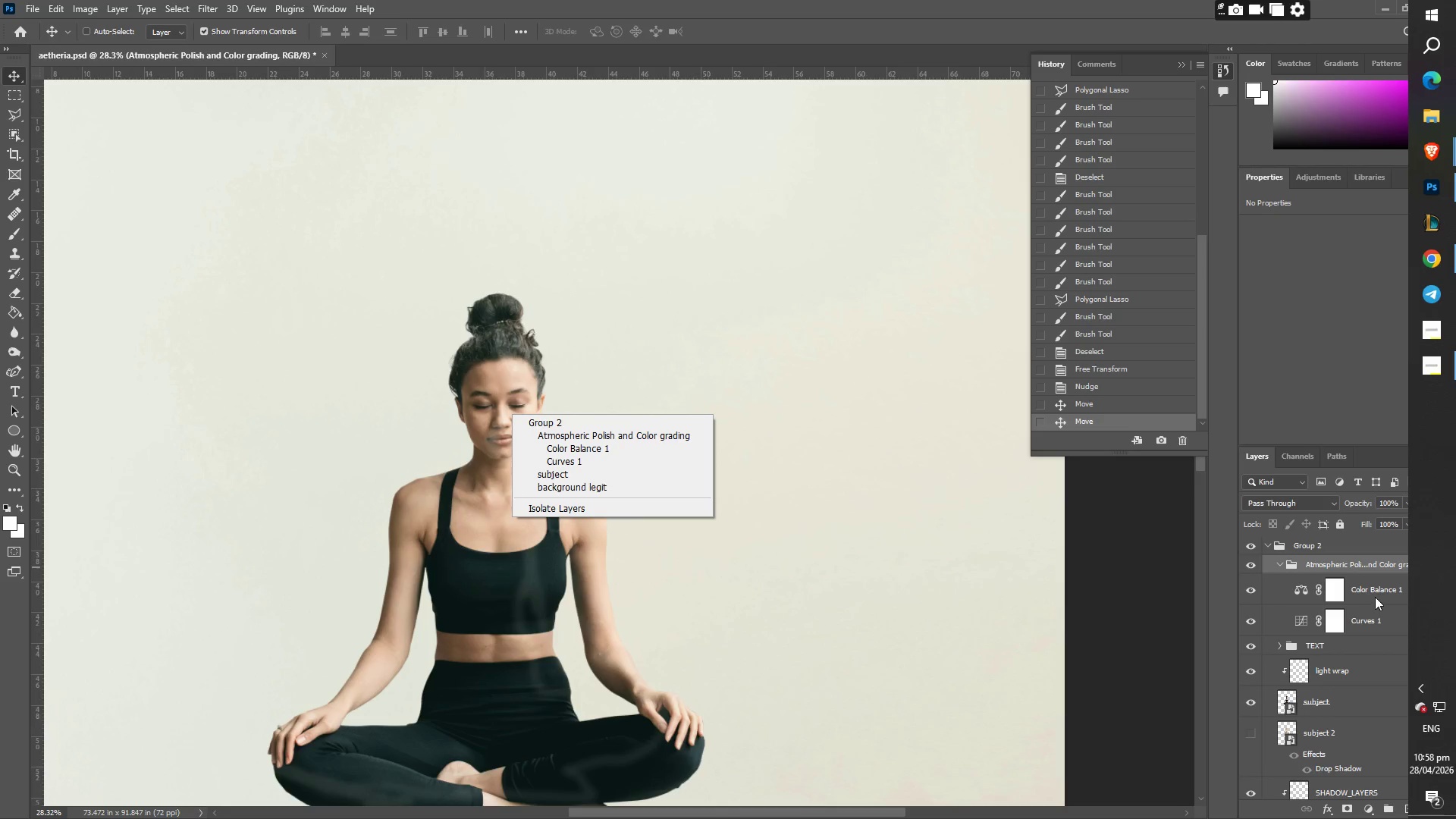 
scroll: coordinate [1331, 593], scroll_direction: up, amount: 1.0
 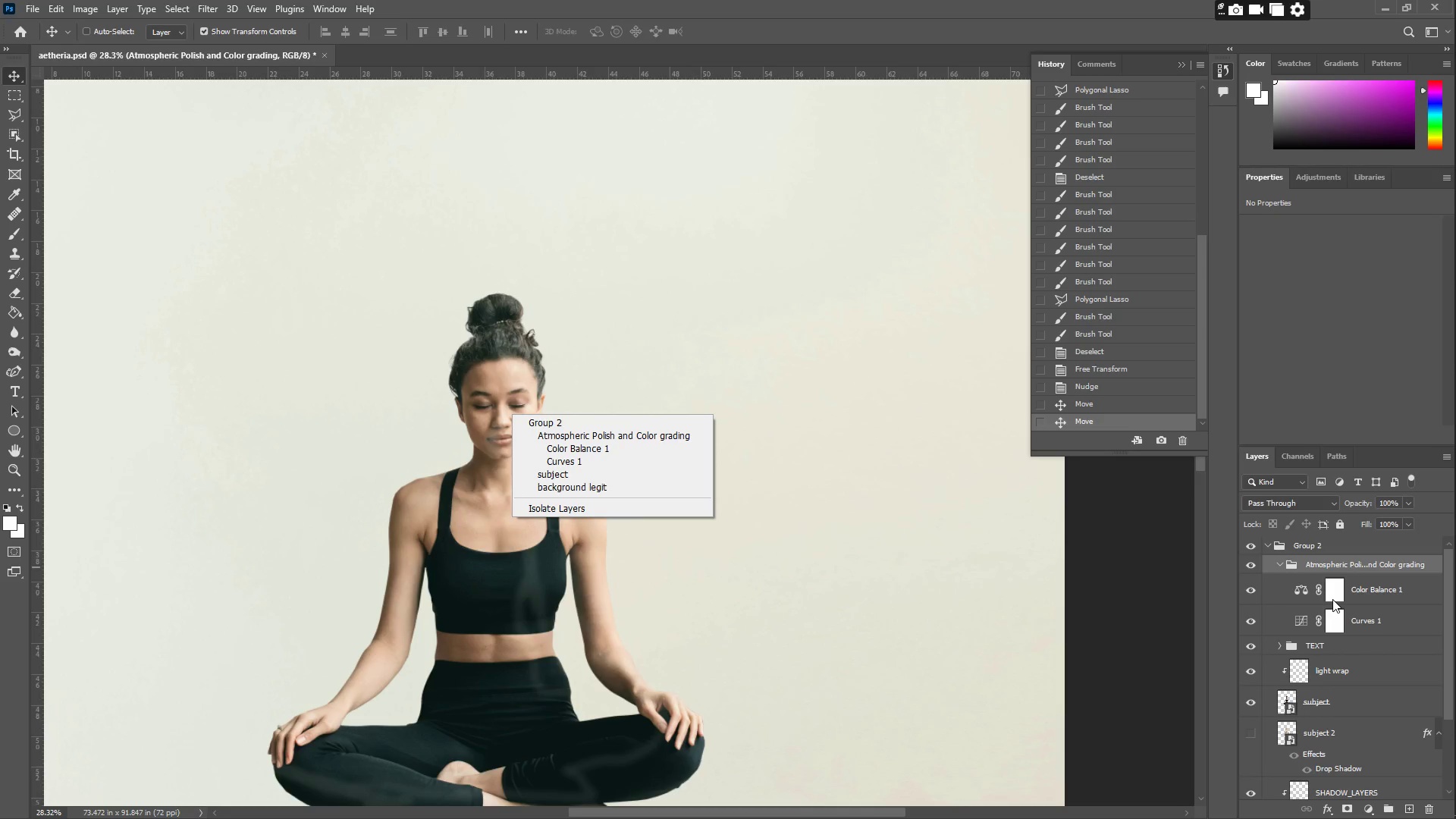 
scroll: coordinate [1332, 599], scroll_direction: down, amount: 1.0
 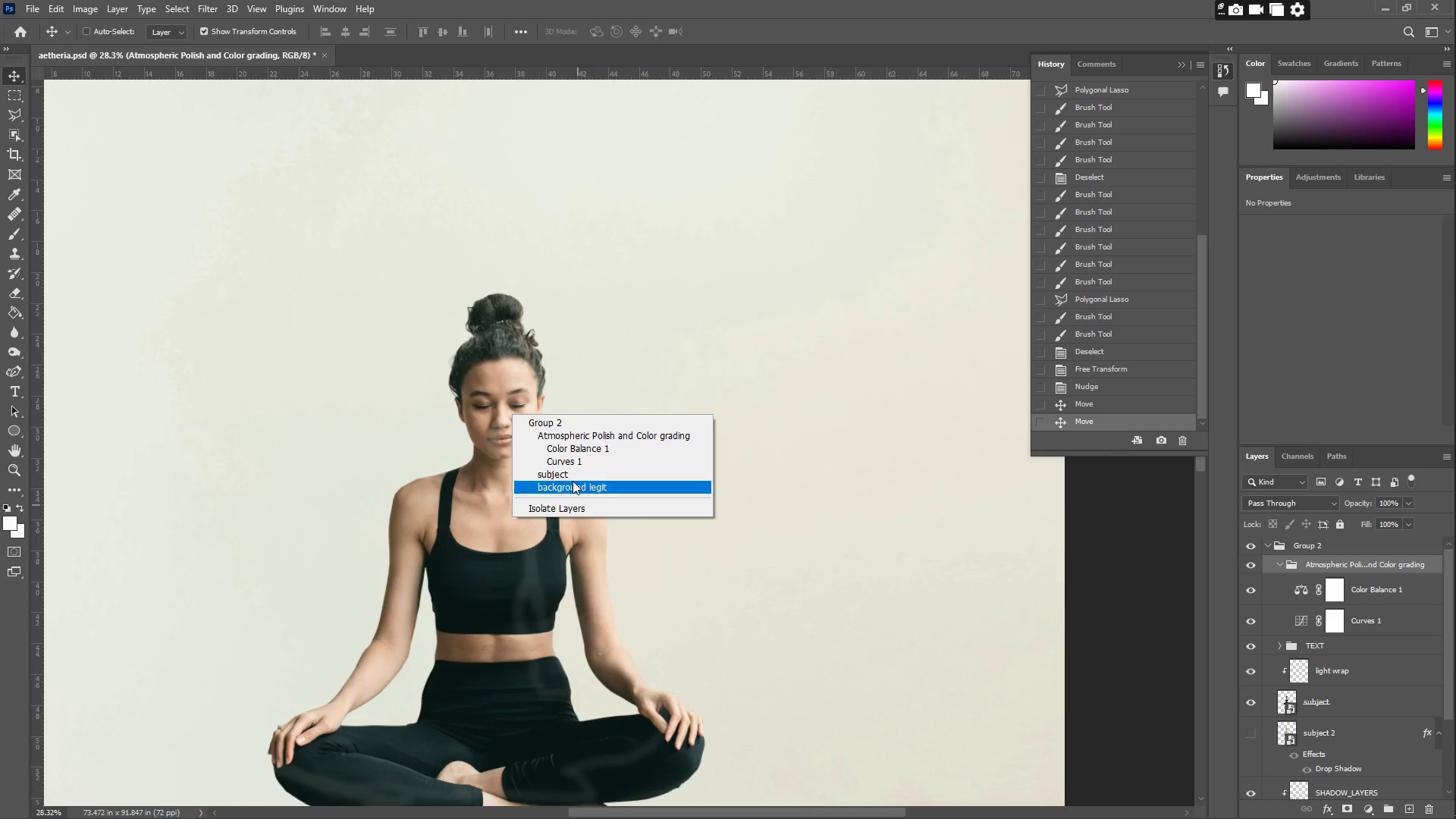 
left_click([487, 434])
 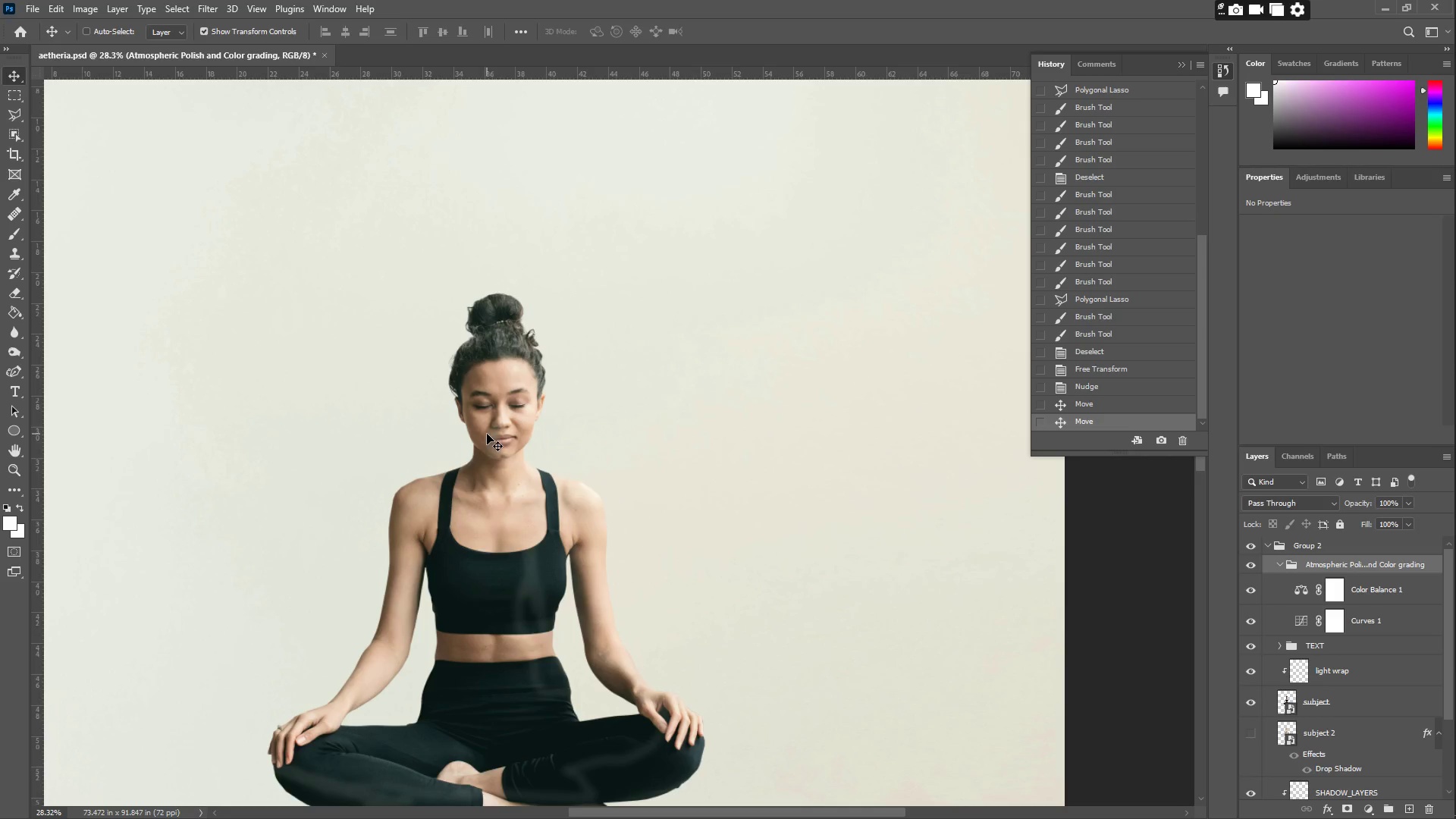 
type(zz)
 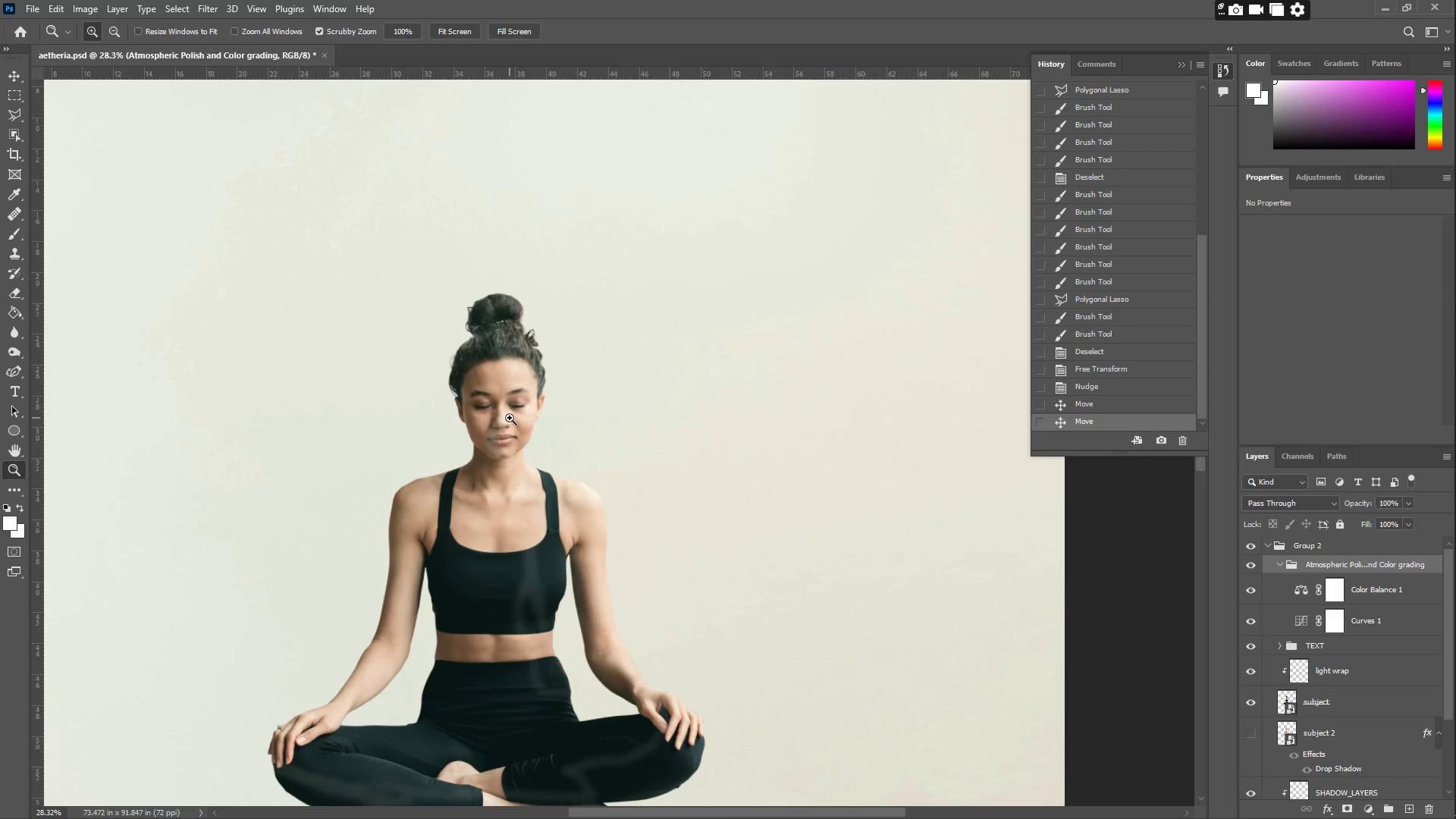 
left_click_drag(start_coordinate=[513, 429], to_coordinate=[618, 385])
 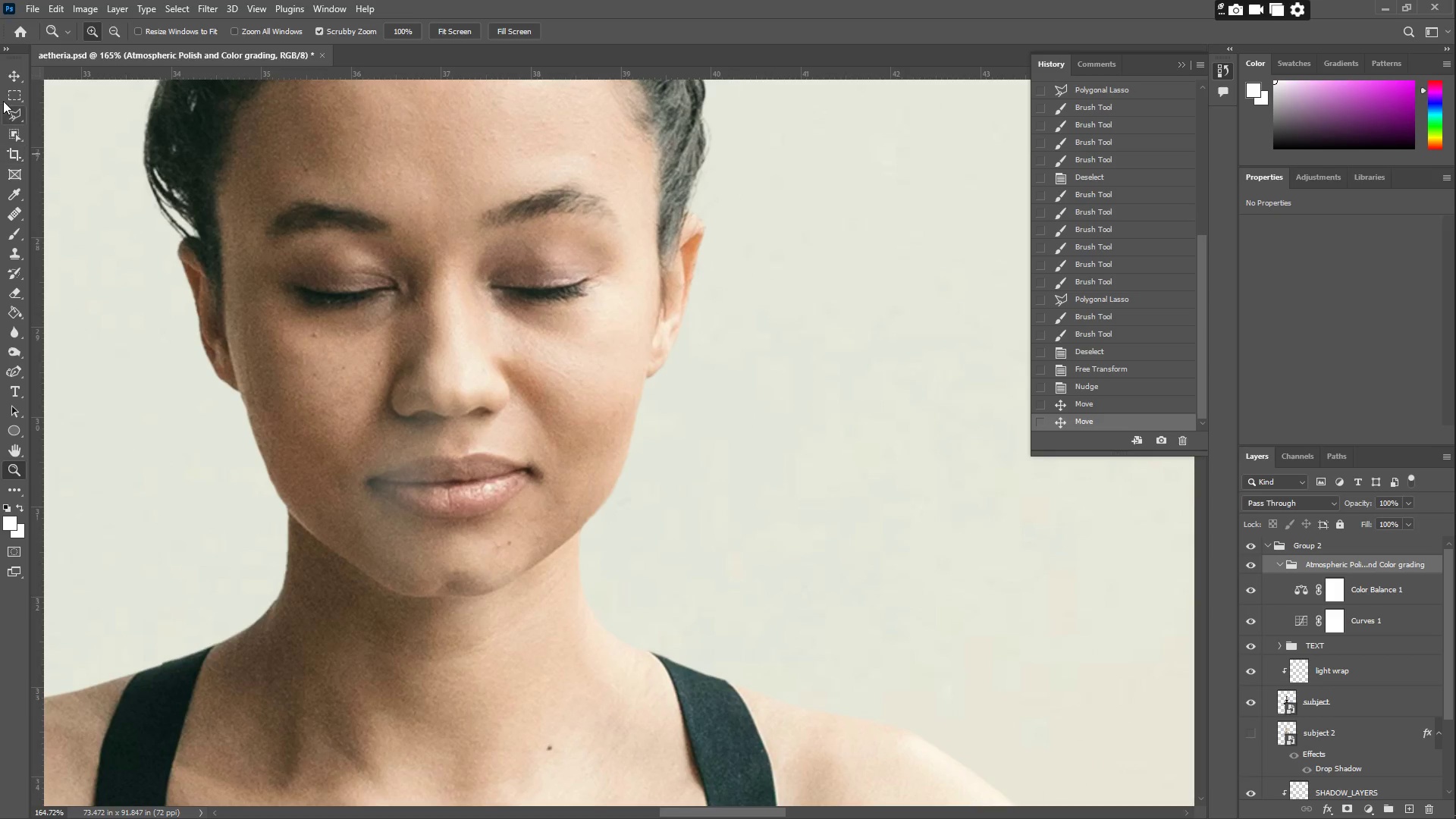 
left_click([14, 72])
 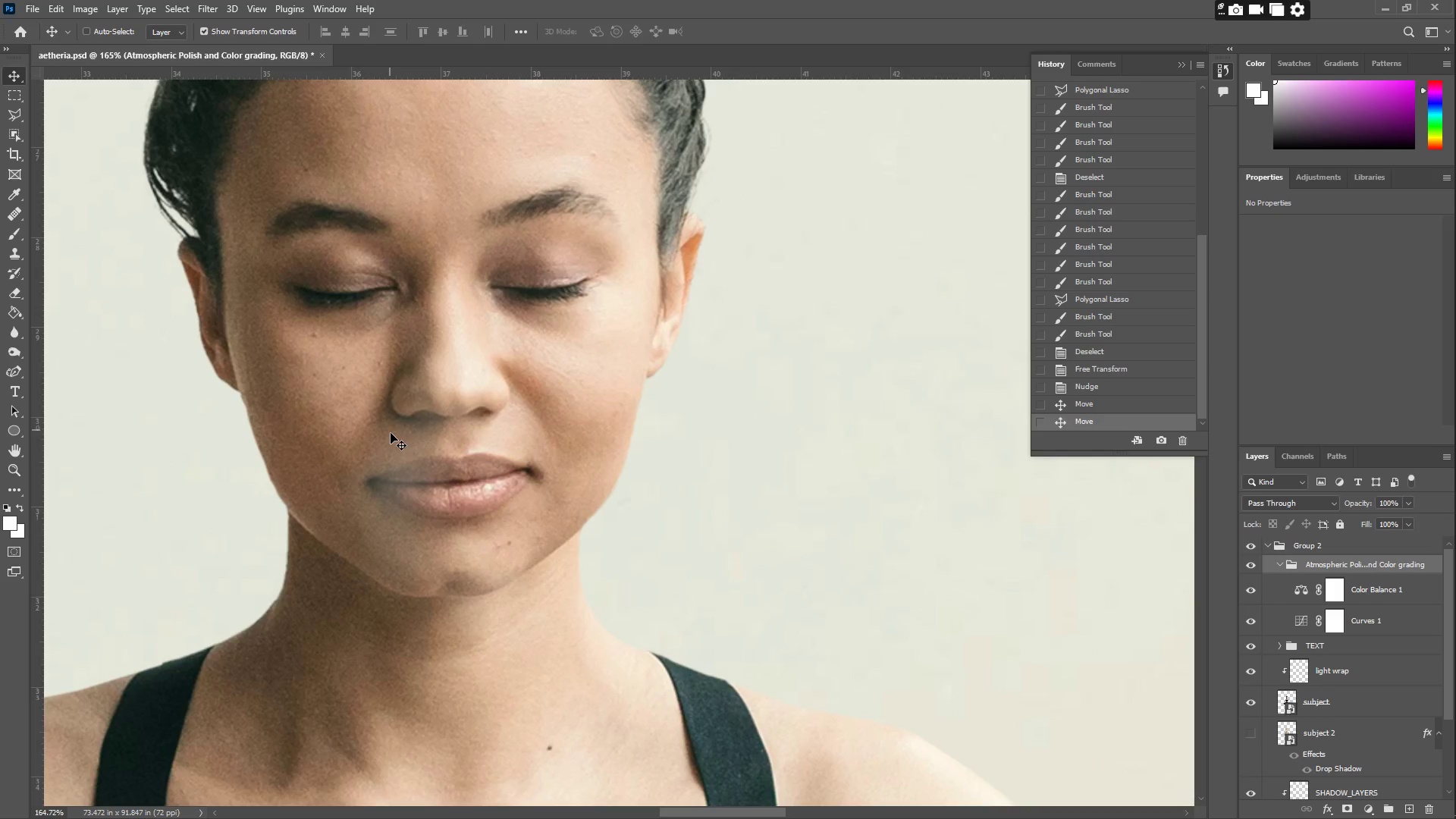 
right_click([404, 458])
 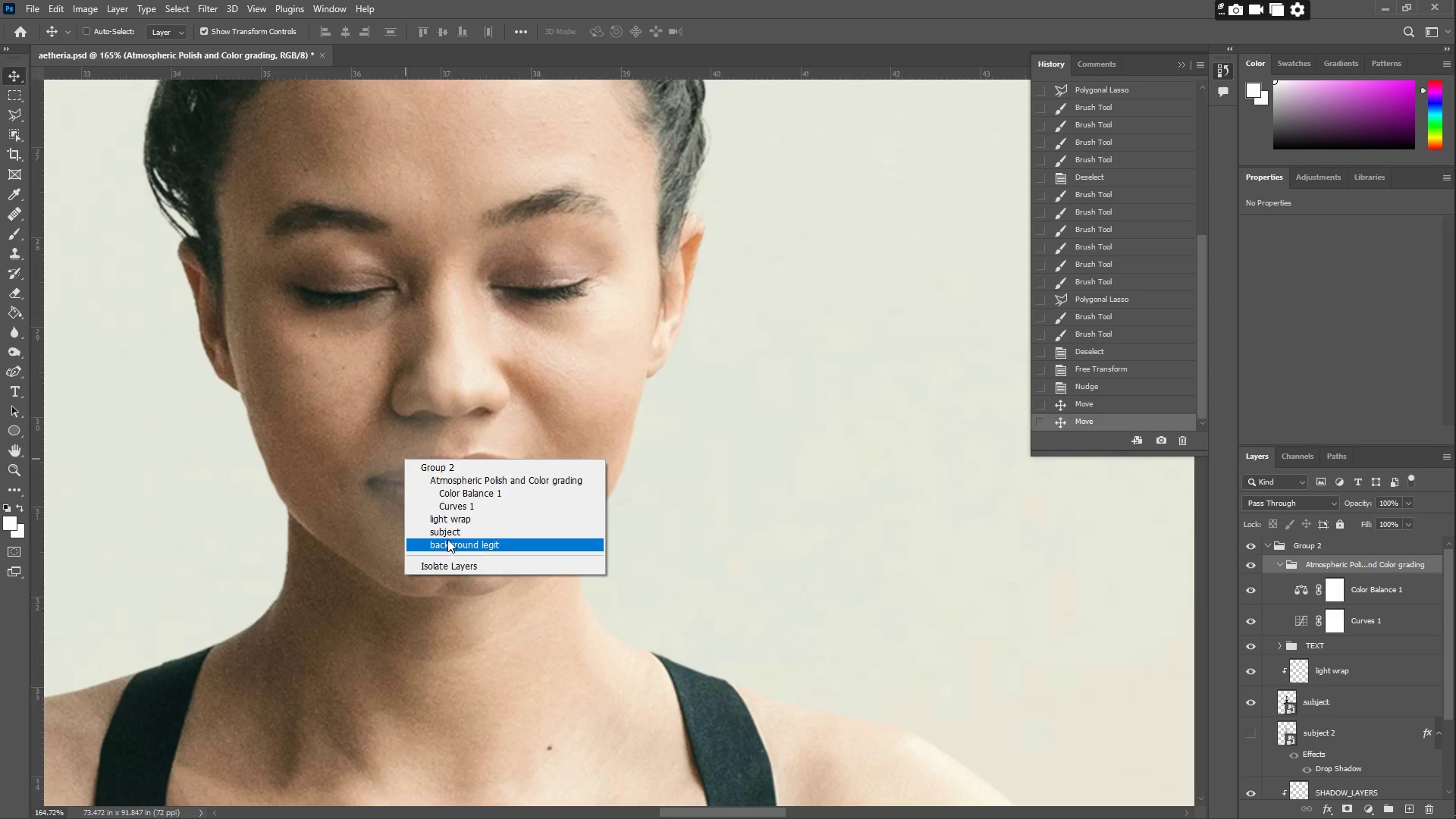 
left_click([447, 535])
 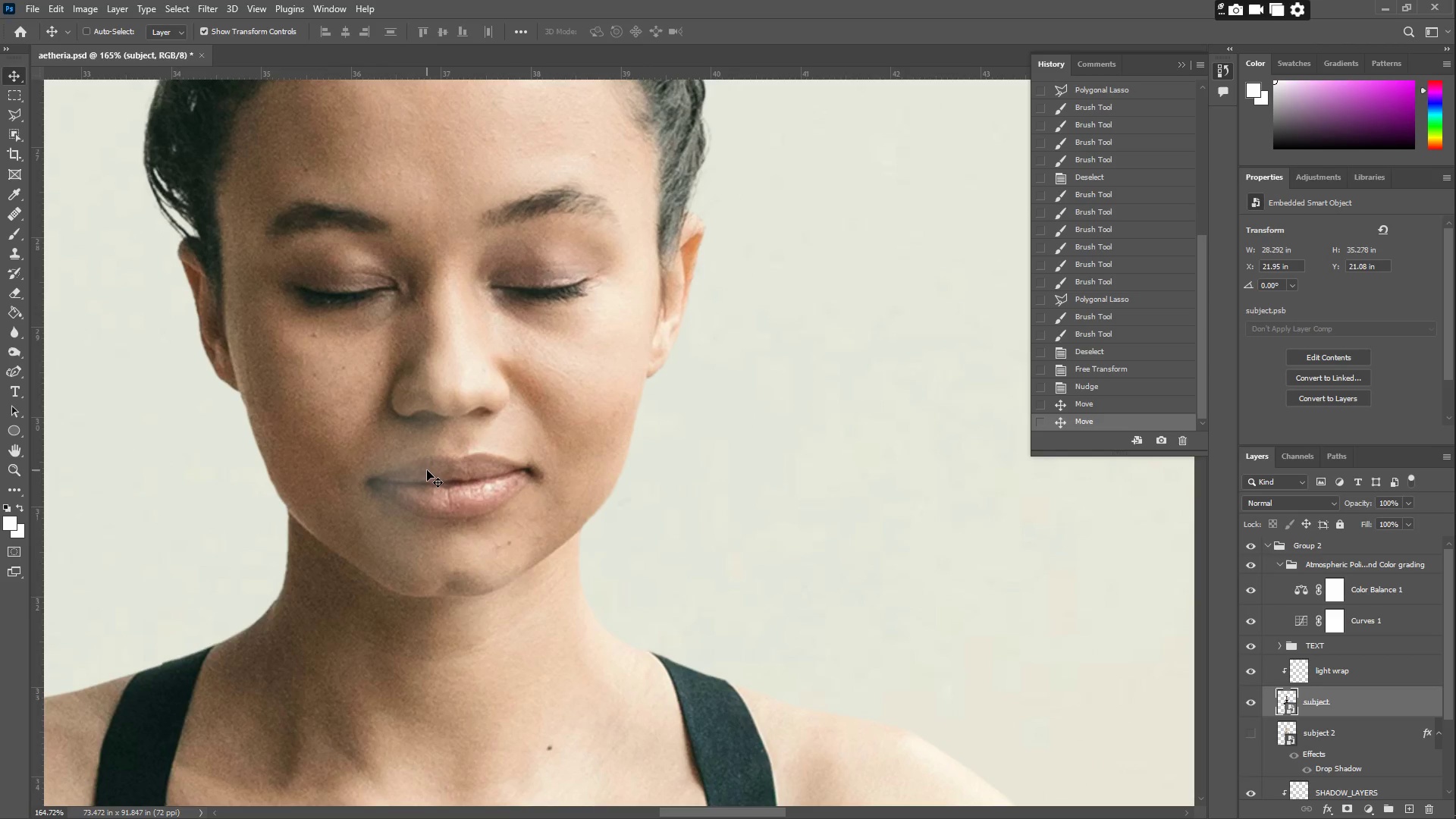 
left_click_drag(start_coordinate=[426, 466], to_coordinate=[463, 466])
 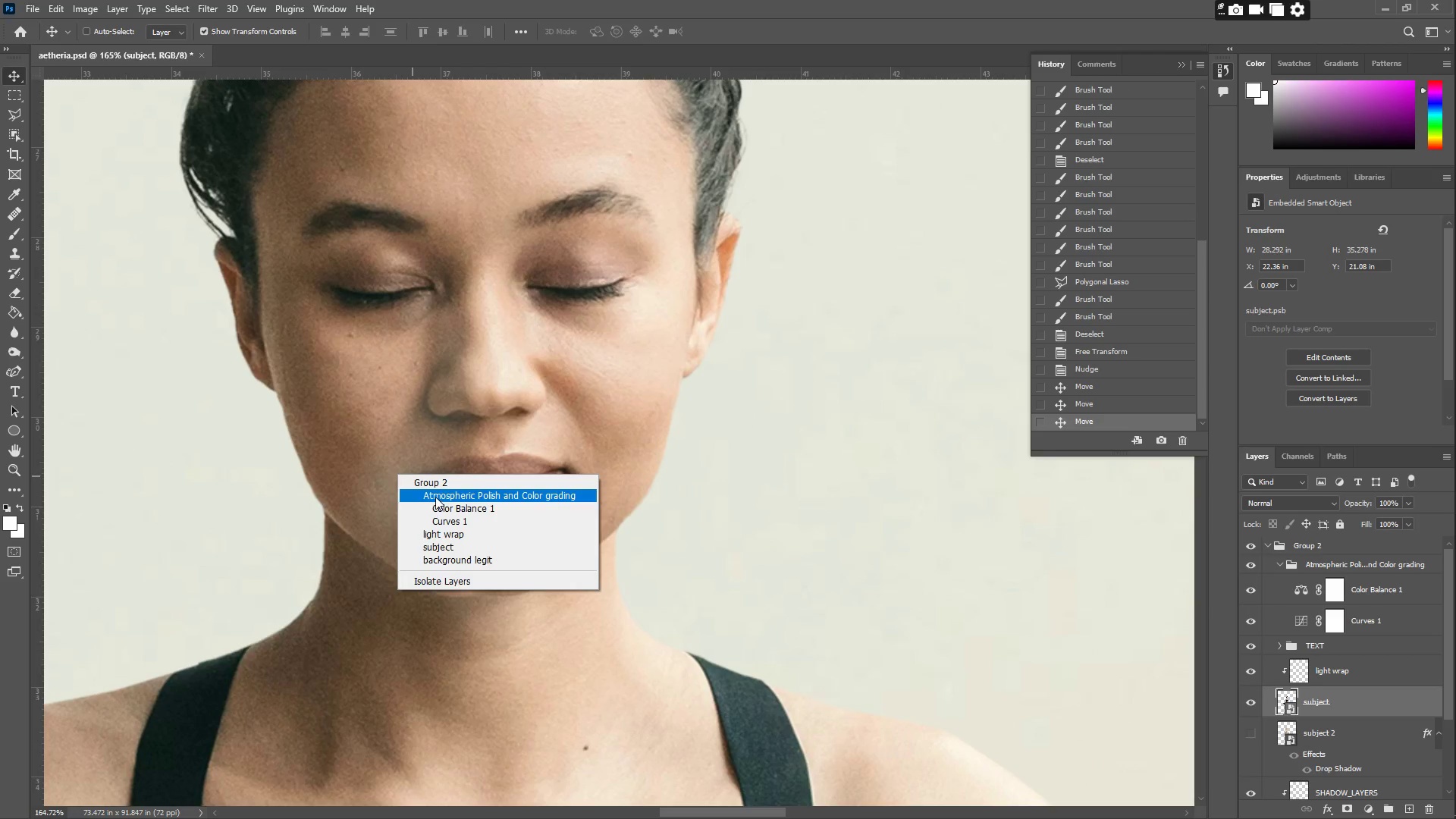 
key(Control+Z)
 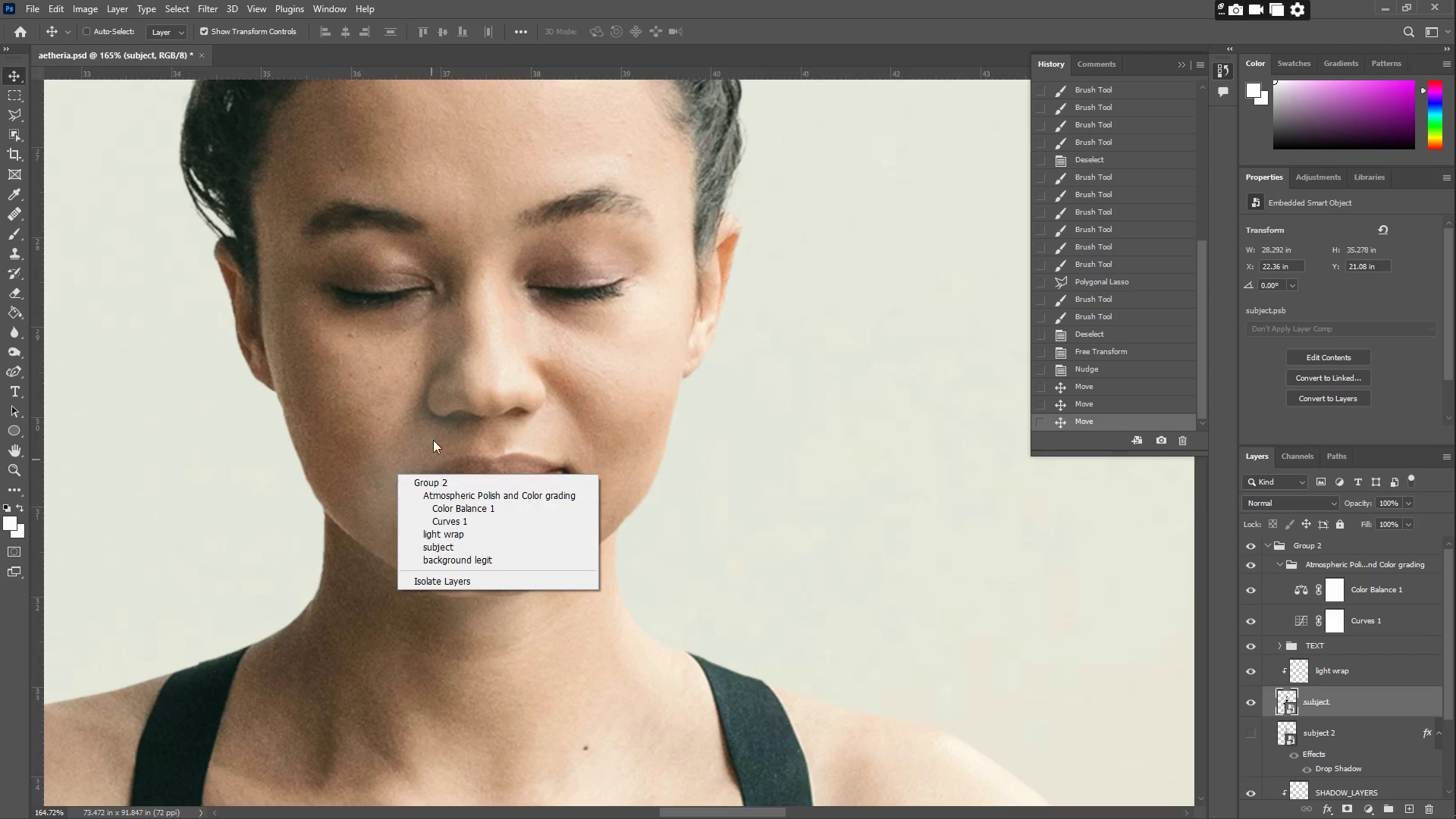 
left_click([435, 424])
 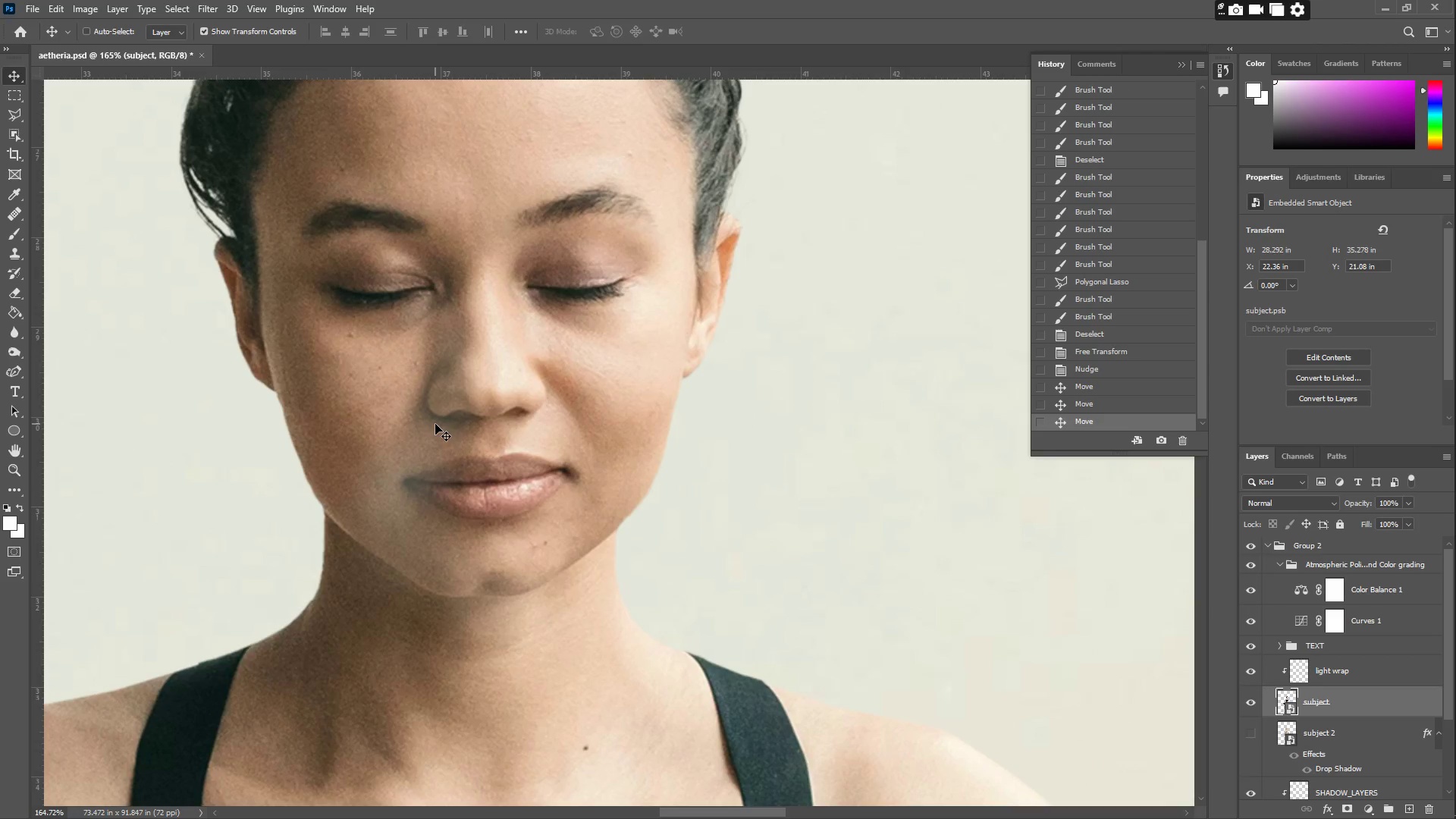 
key(Control+Z)
 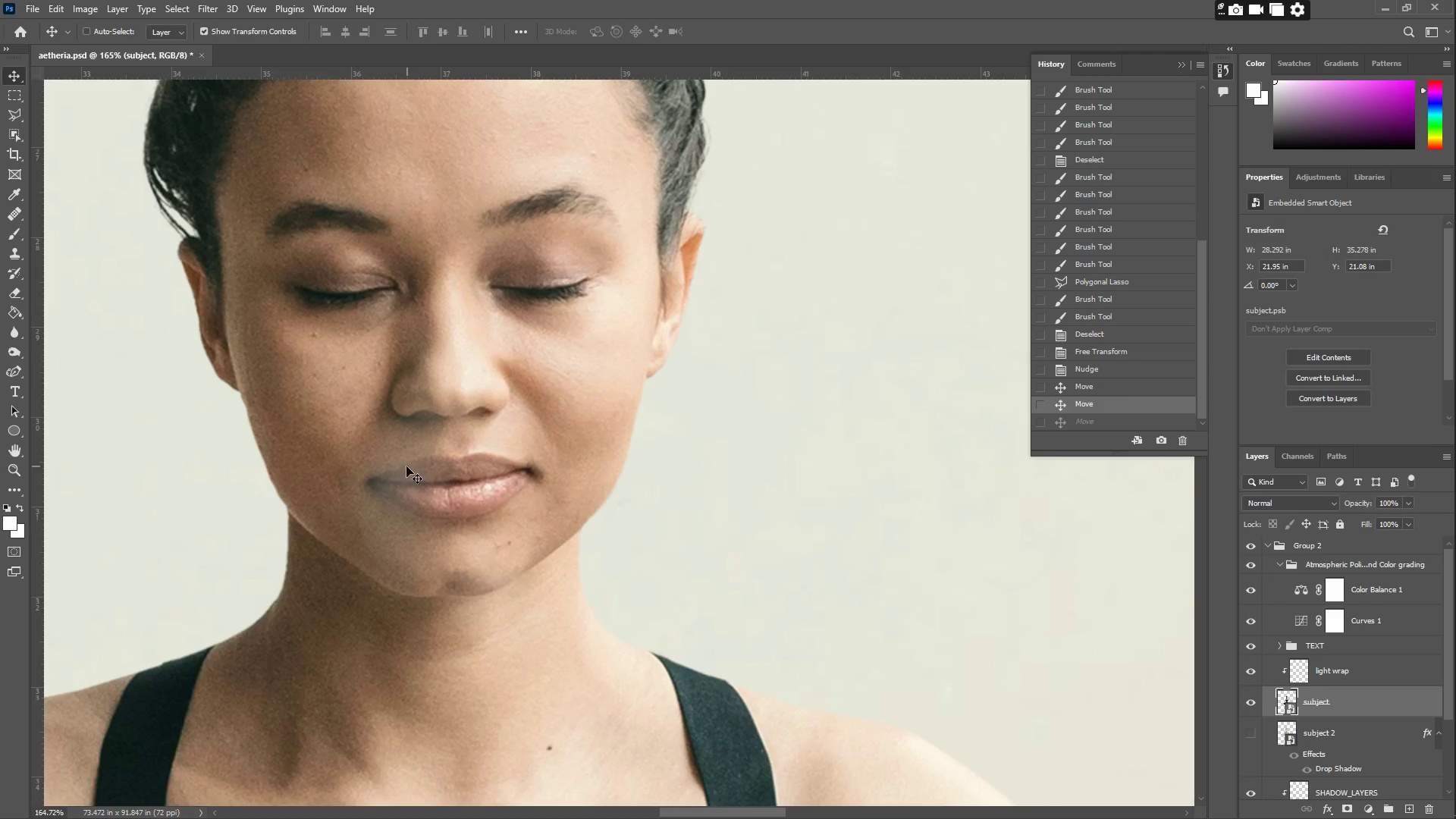 
right_click([404, 468])
 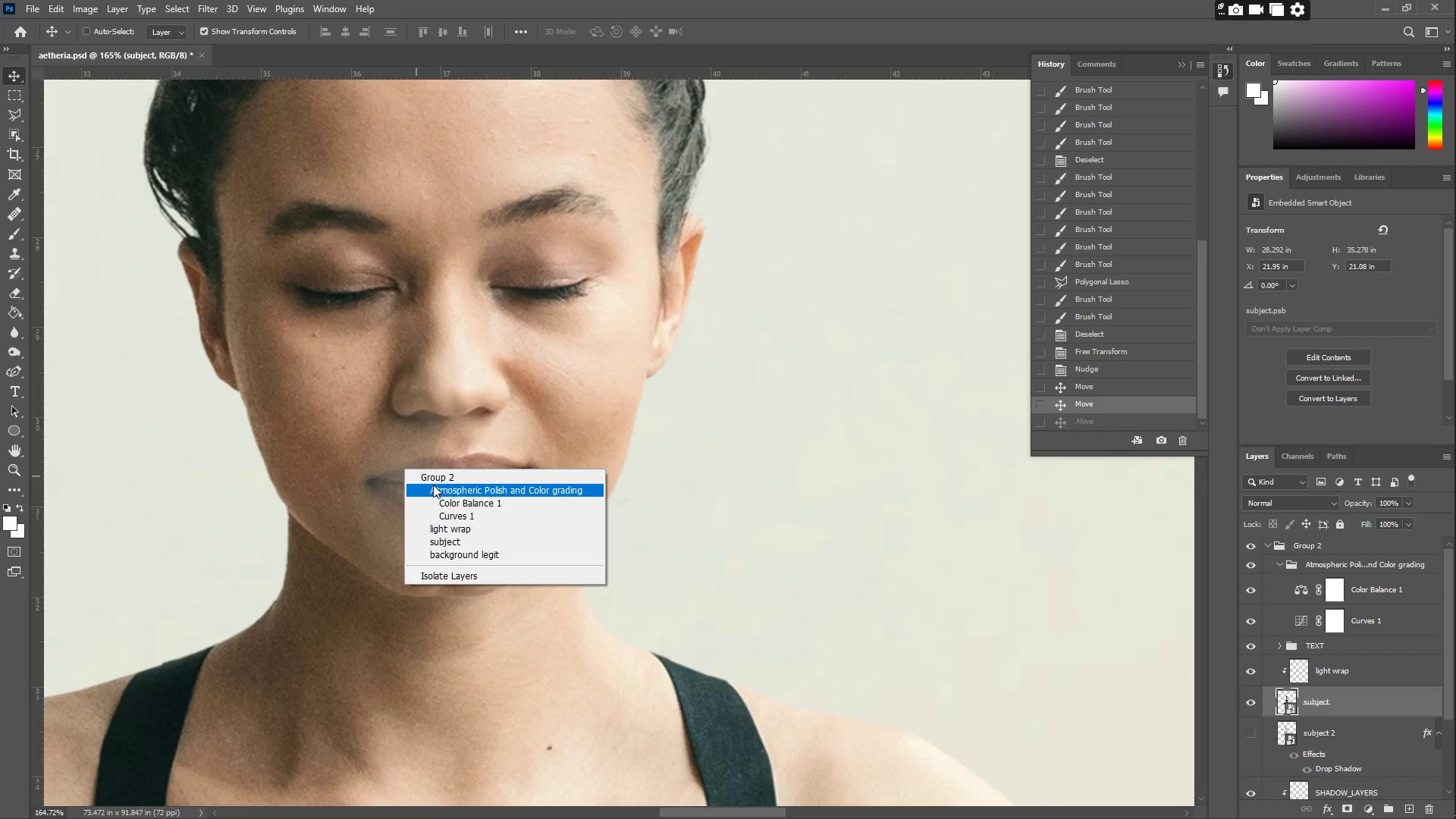 
left_click([433, 474])
 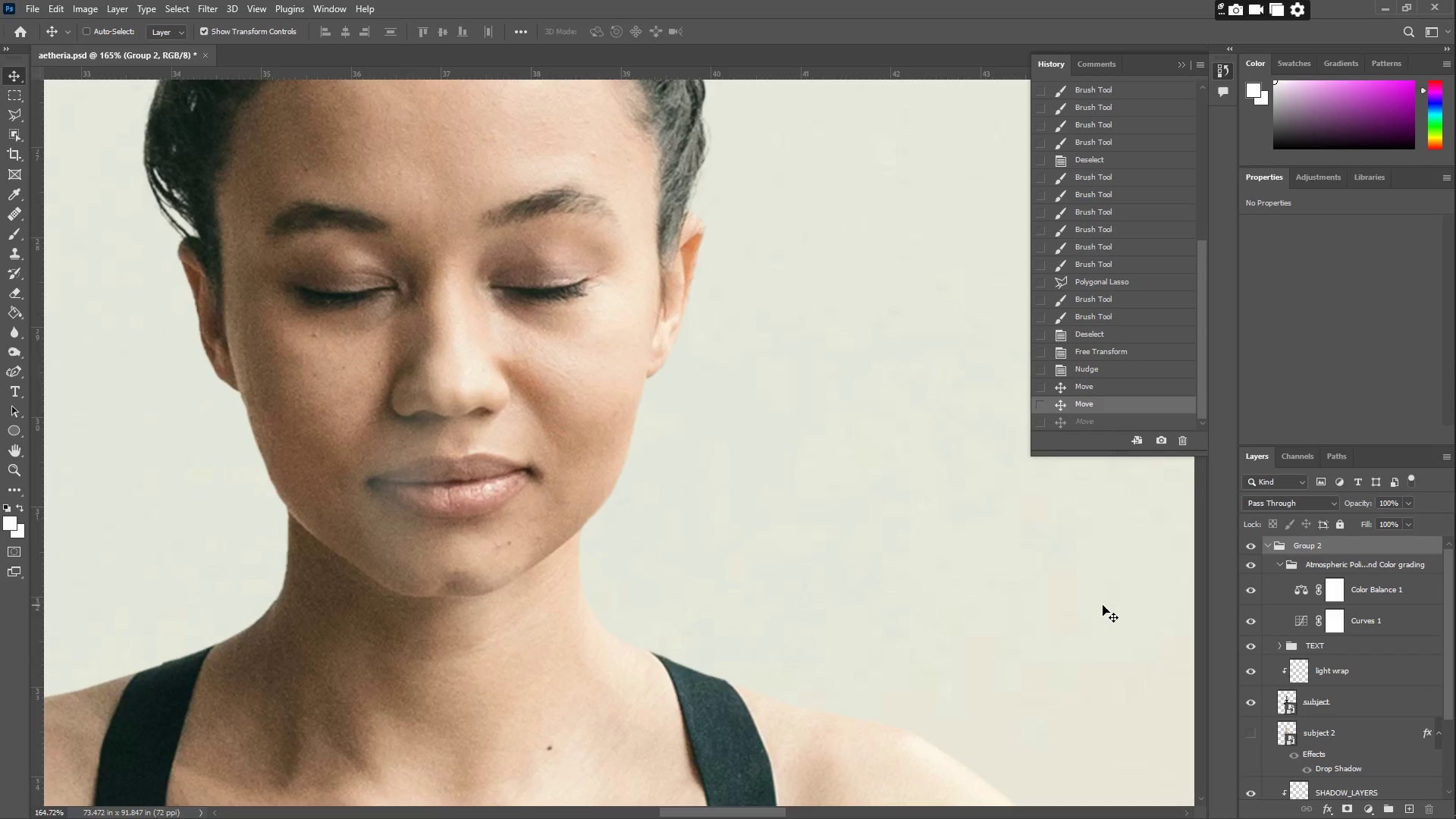 
scroll: coordinate [1310, 603], scroll_direction: up, amount: 3.0
 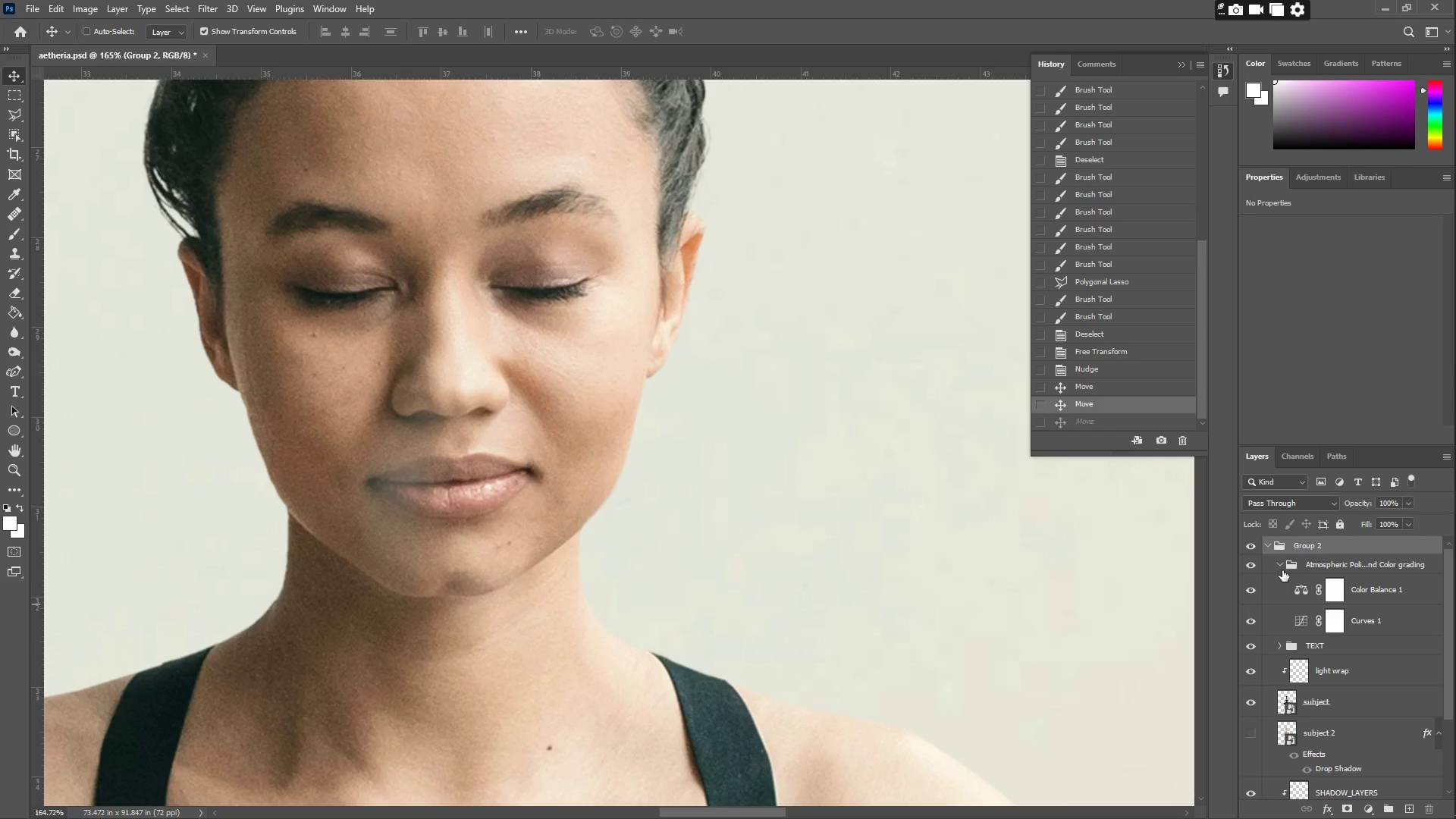 
left_click([1281, 567])
 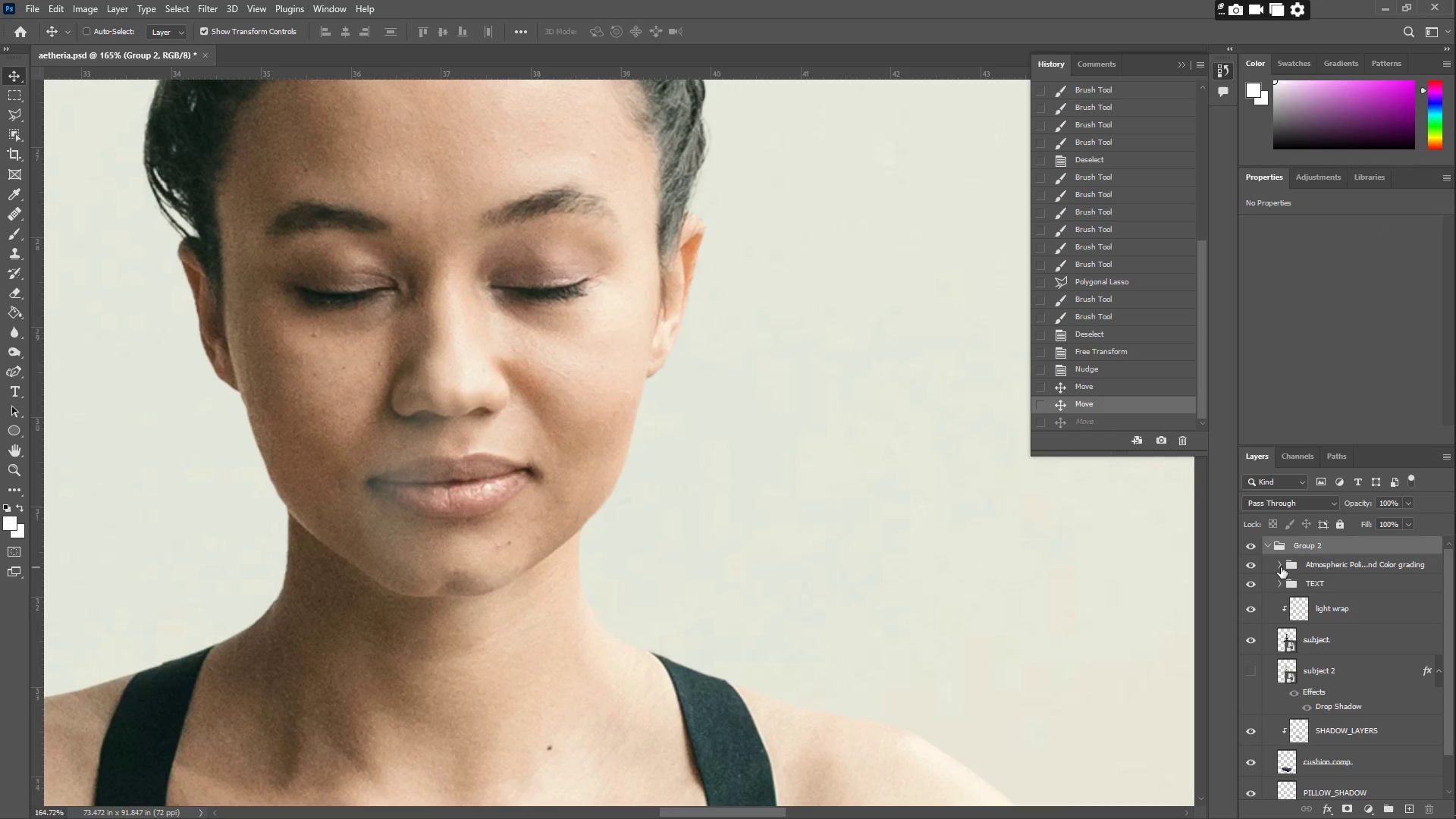 
left_click([1281, 567])
 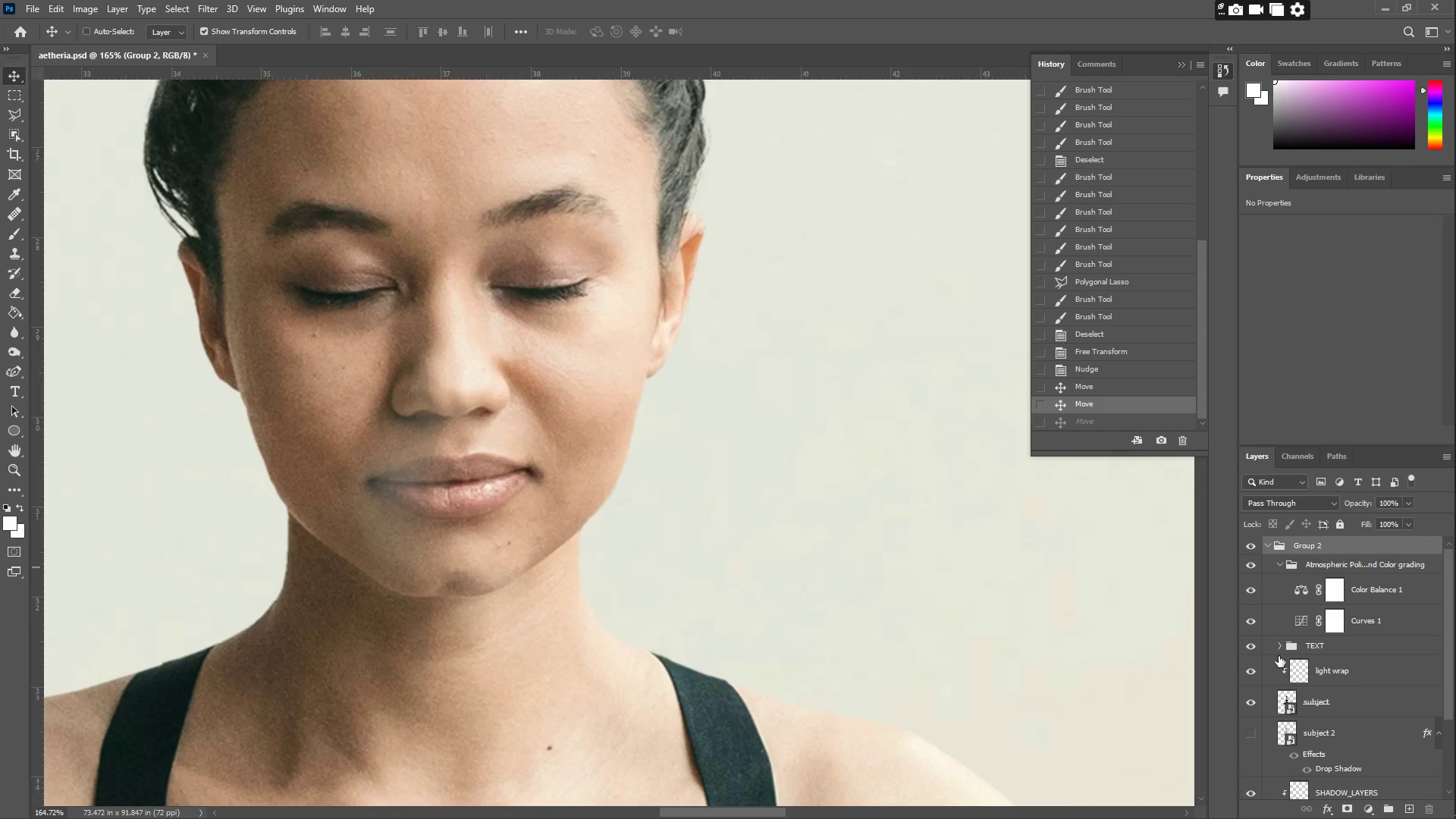 
left_click([1360, 670])
 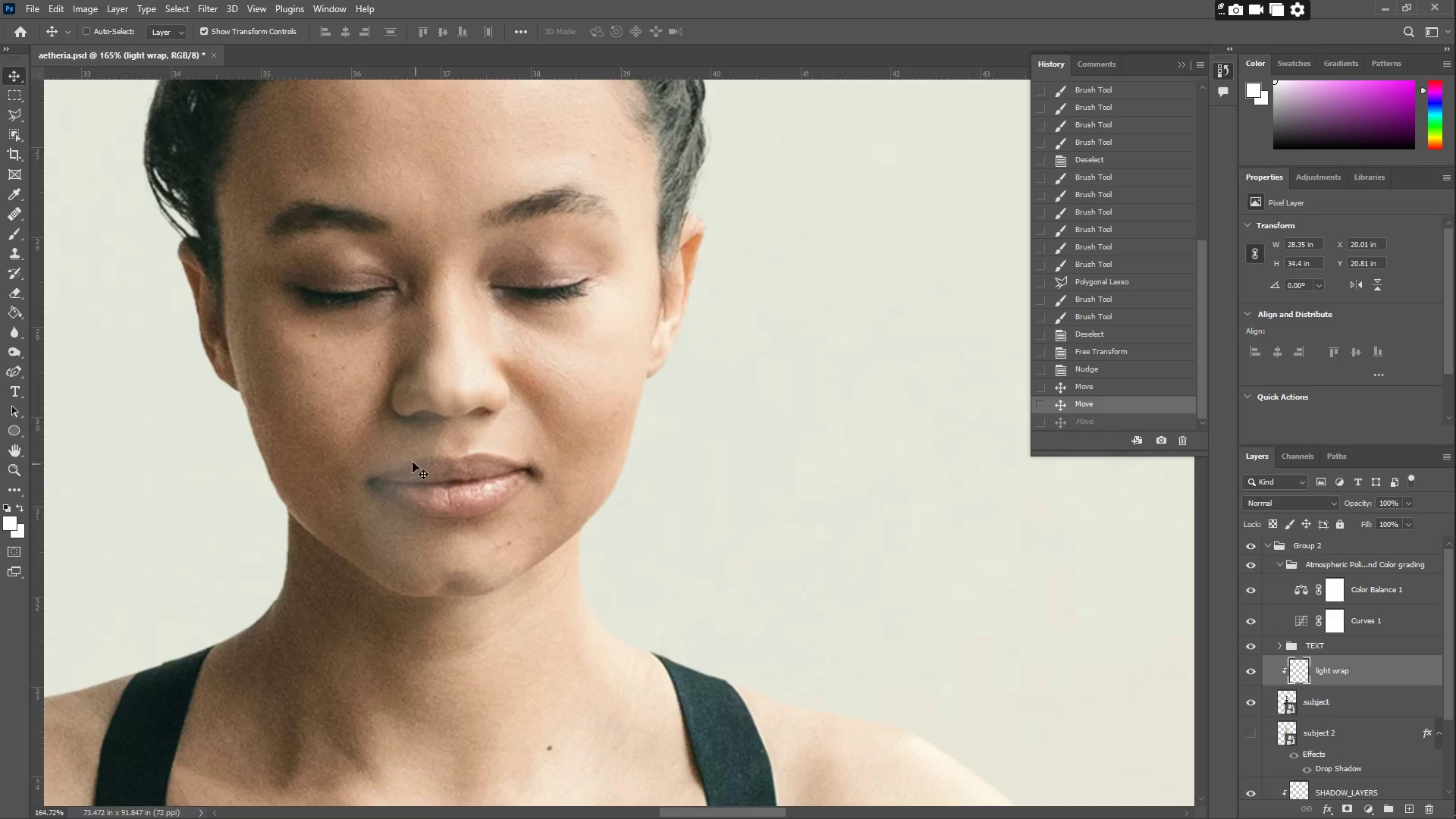 
left_click_drag(start_coordinate=[416, 453], to_coordinate=[193, 410])
 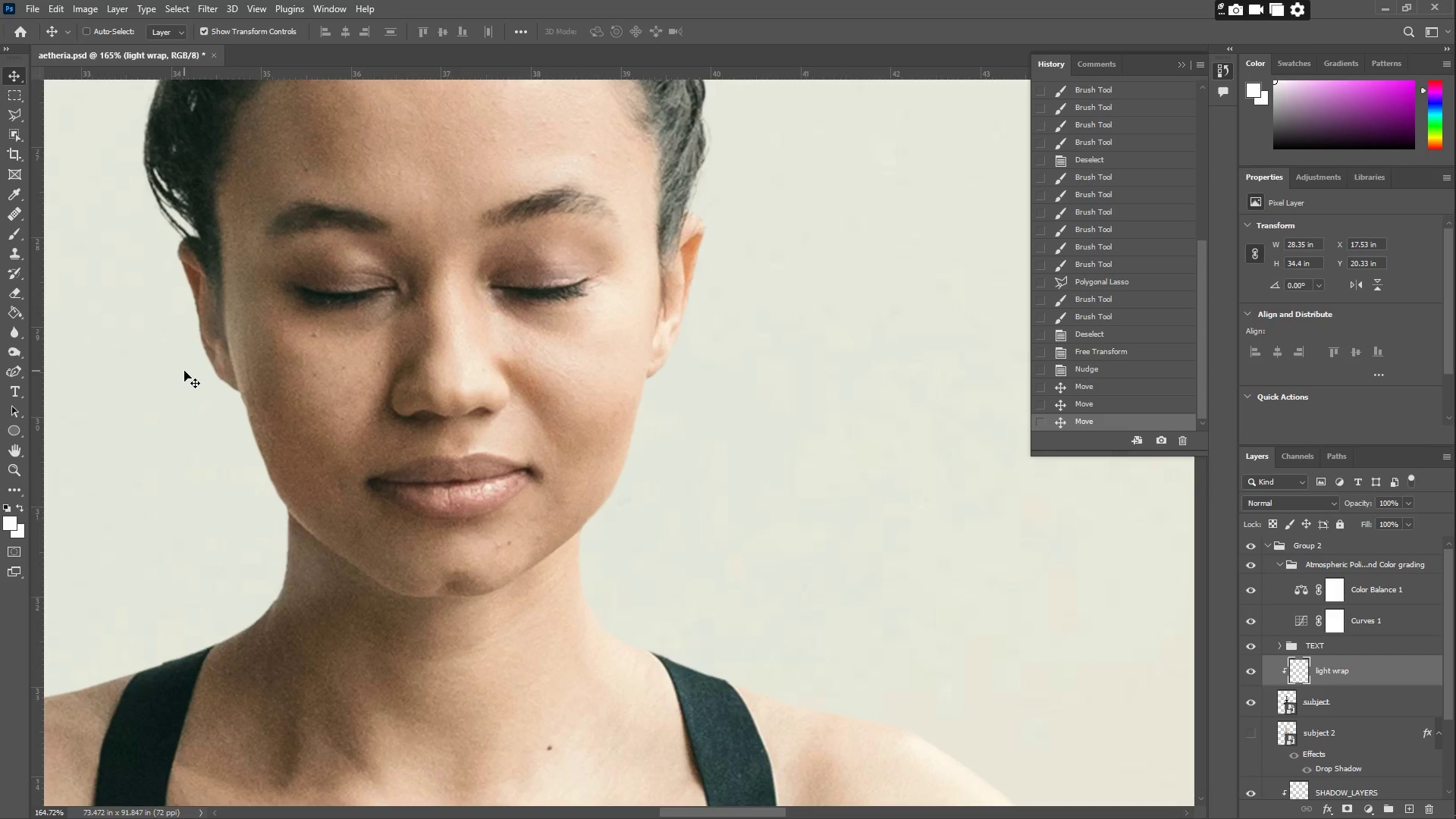 
type([Delete]zzz)
 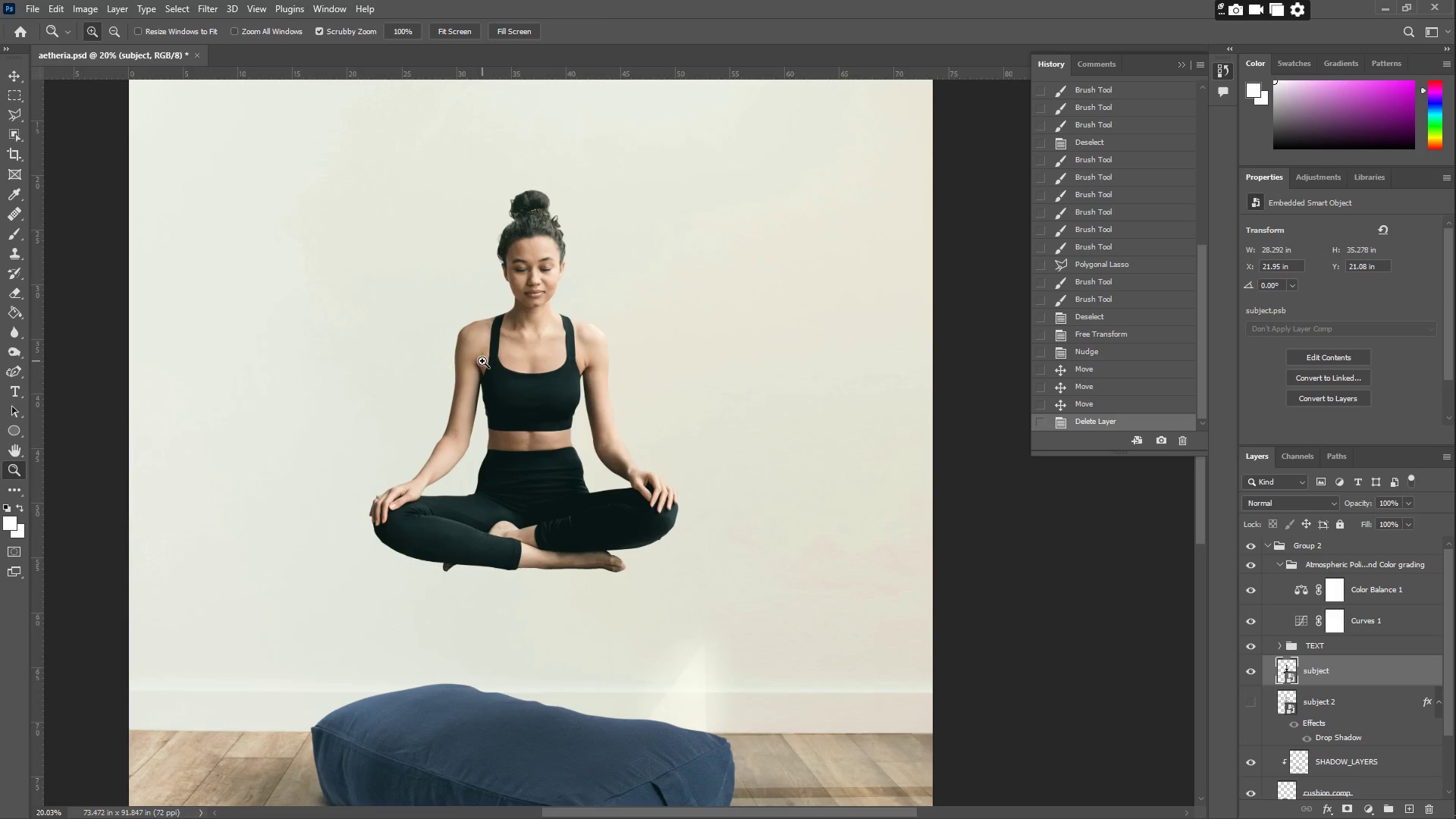 
left_click_drag(start_coordinate=[406, 390], to_coordinate=[316, 380])
 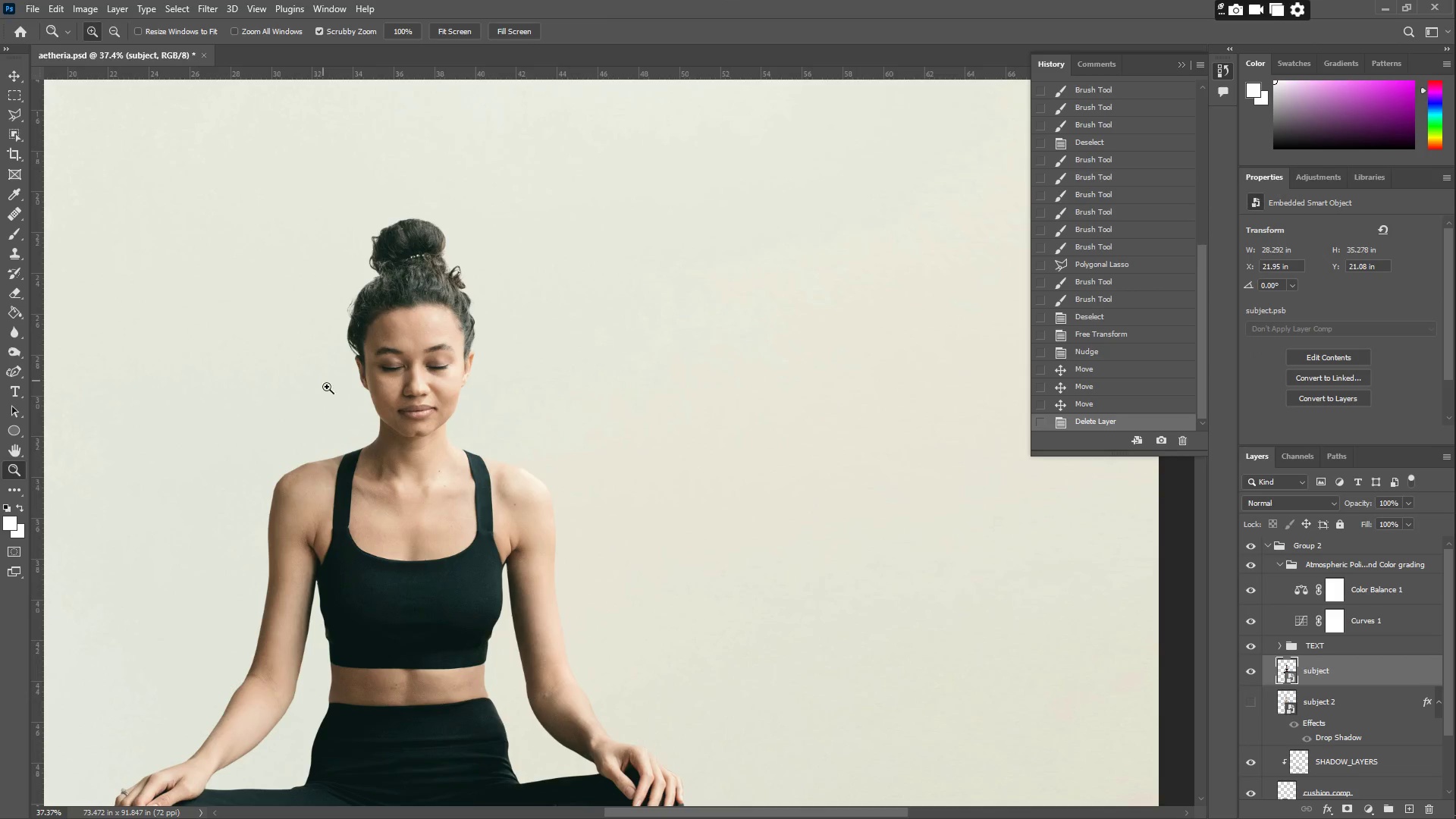 
hold_key(key=Space, duration=0.61)
 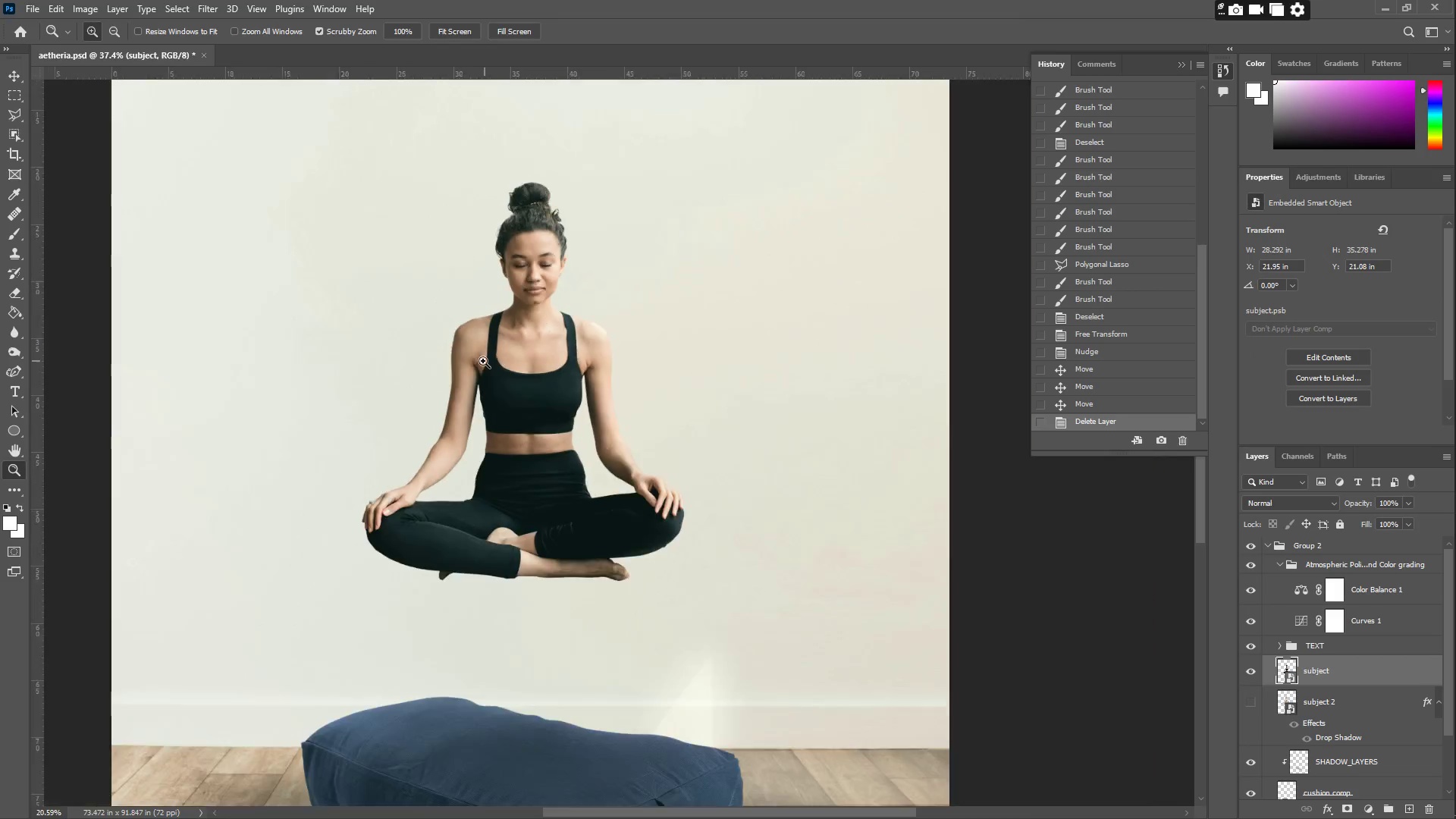 
left_click_drag(start_coordinate=[391, 425], to_coordinate=[516, 246])
 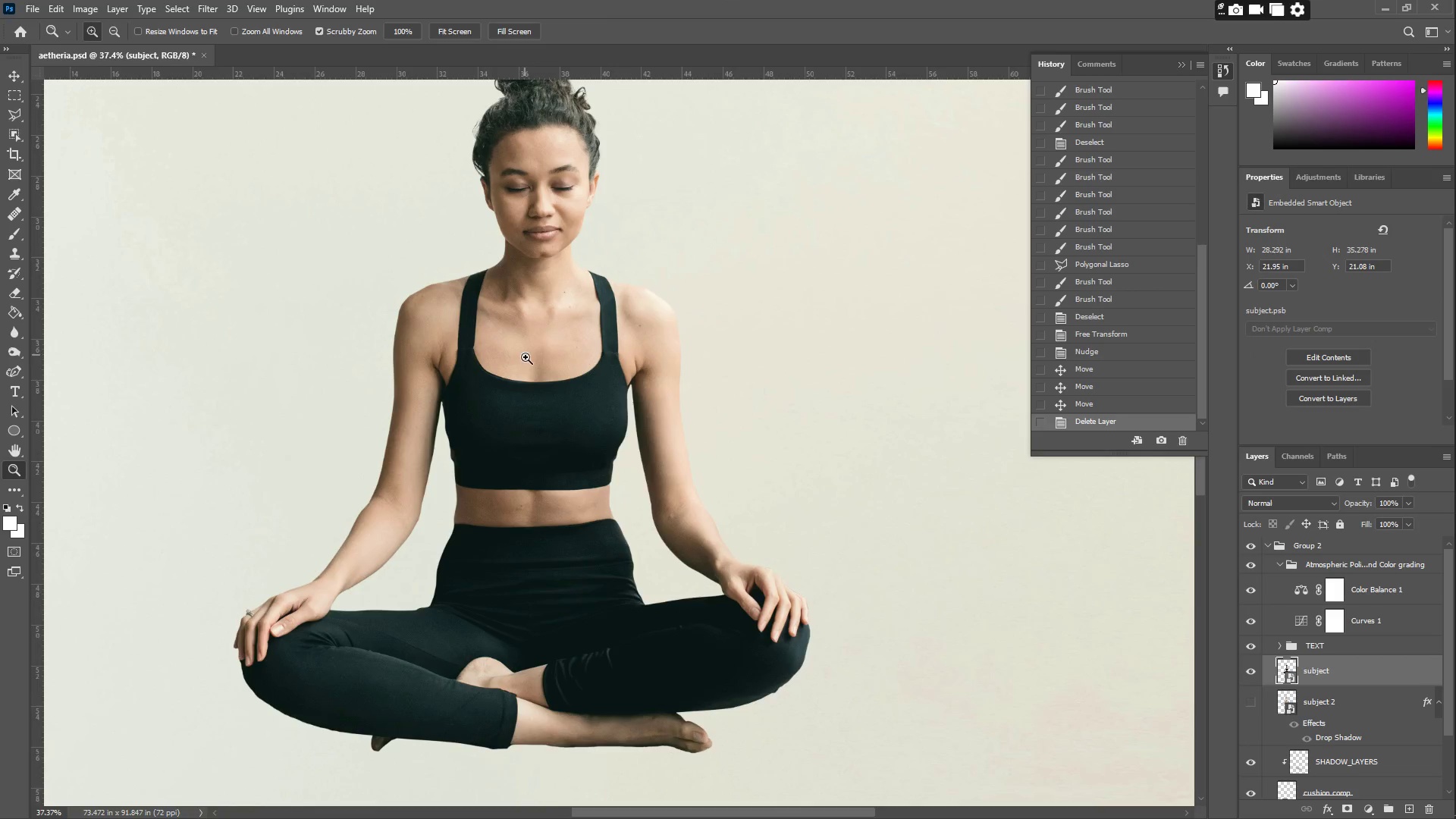 
left_click_drag(start_coordinate=[526, 363], to_coordinate=[482, 361])
 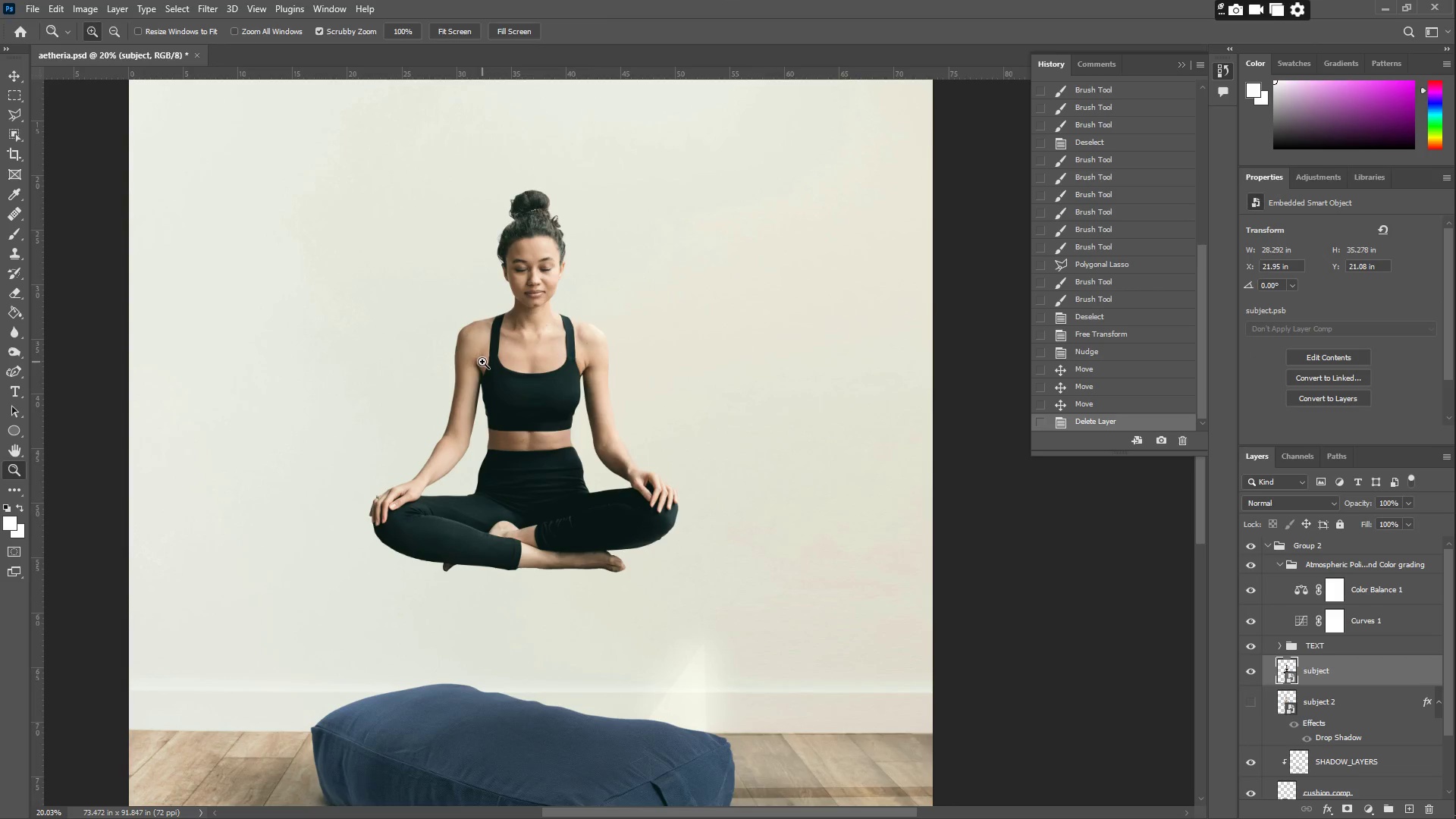 
left_click_drag(start_coordinate=[511, 359], to_coordinate=[477, 366])
 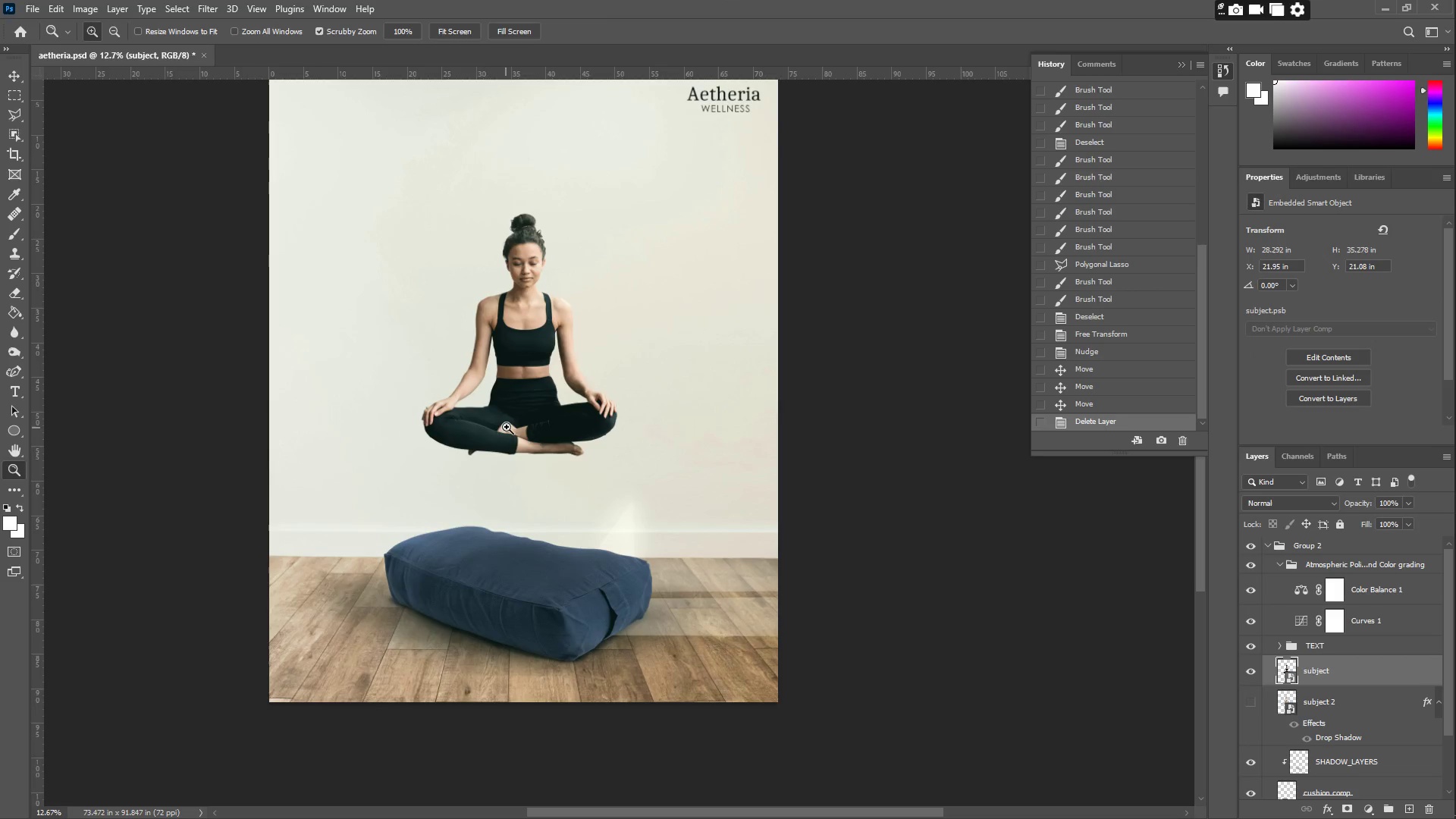 
scroll: coordinate [482, 372], scroll_direction: down, amount: 5.0
 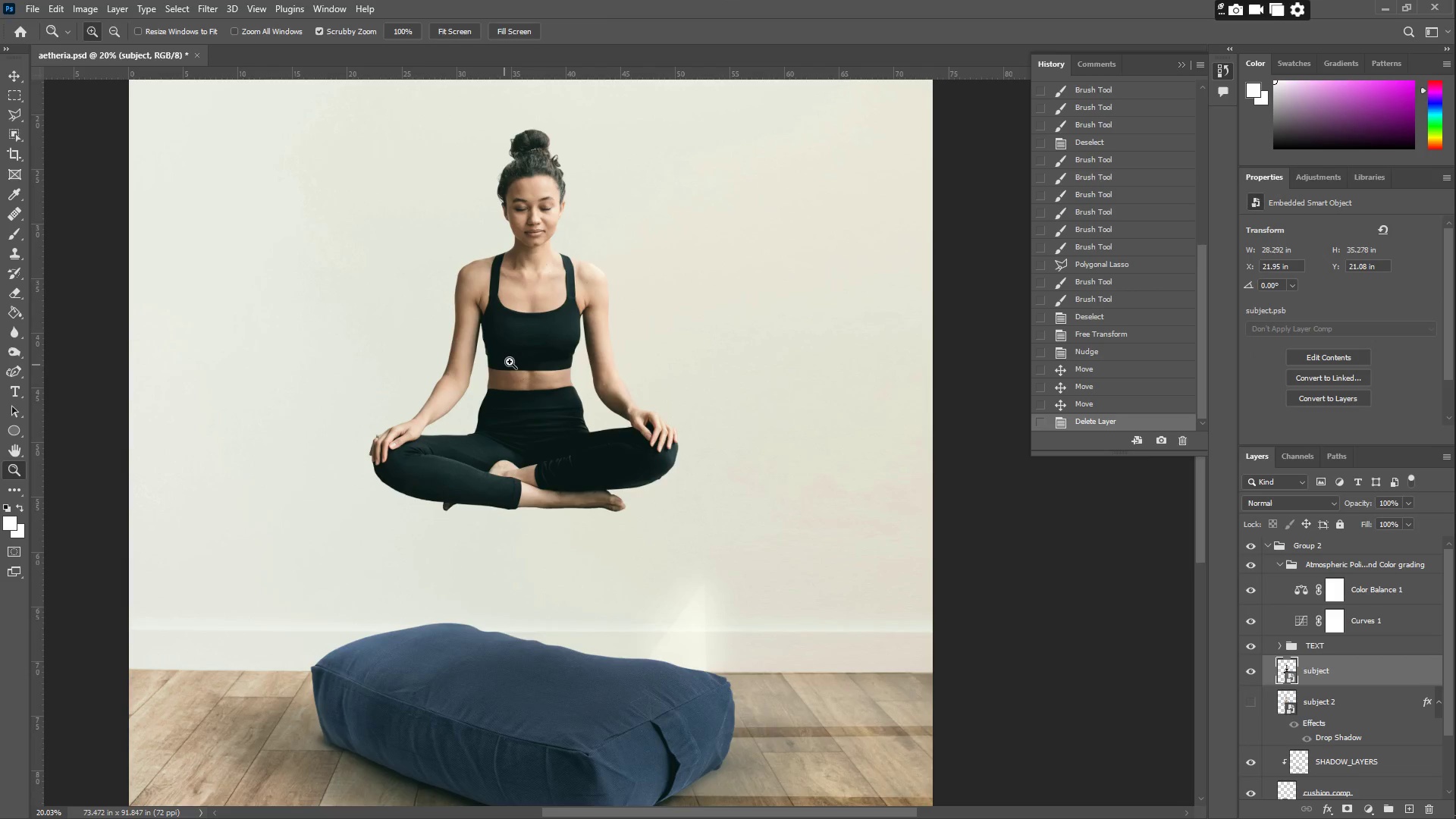 
left_click_drag(start_coordinate=[516, 413], to_coordinate=[531, 407])
 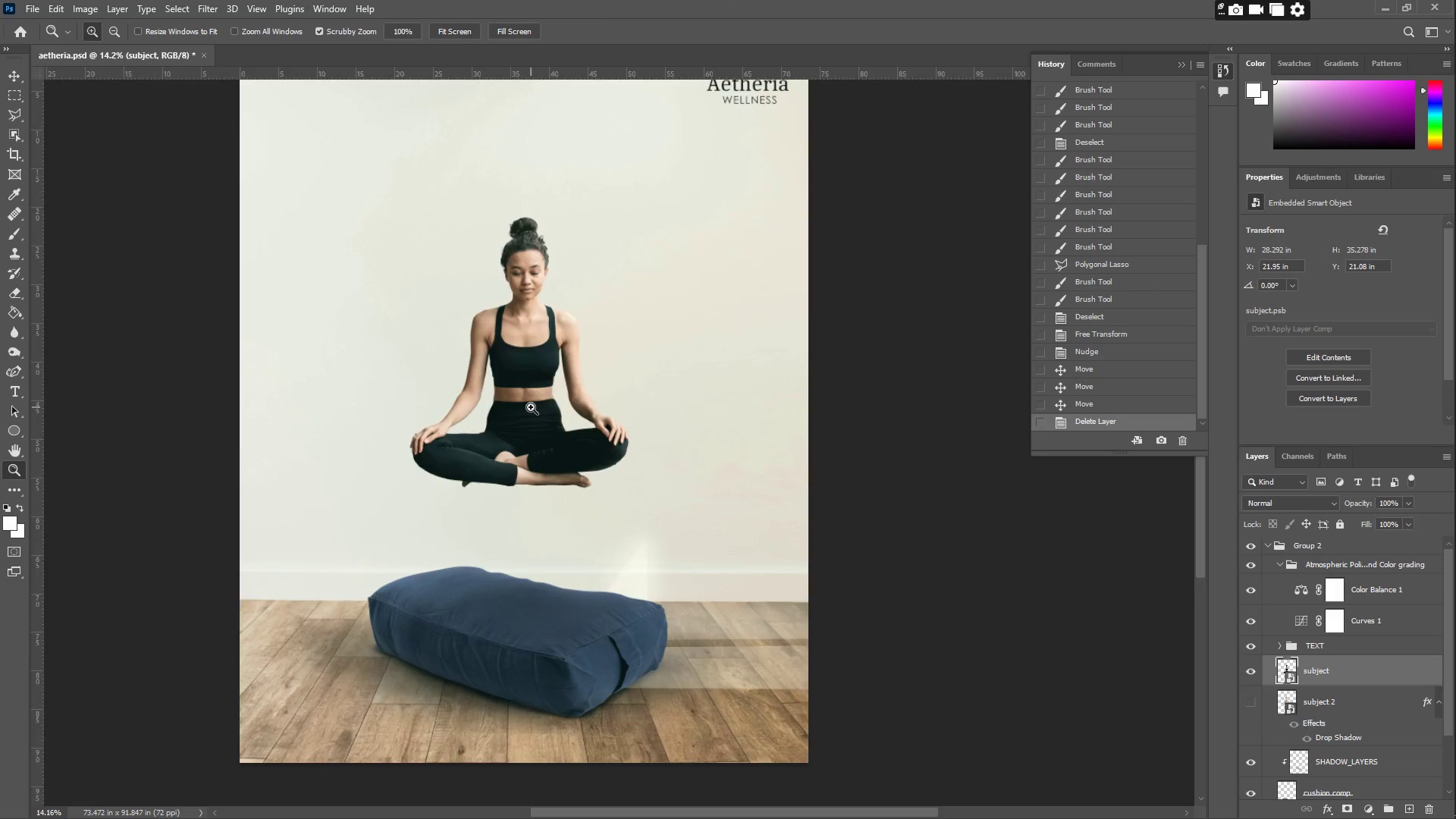 
scroll: coordinate [515, 419], scroll_direction: up, amount: 2.0
 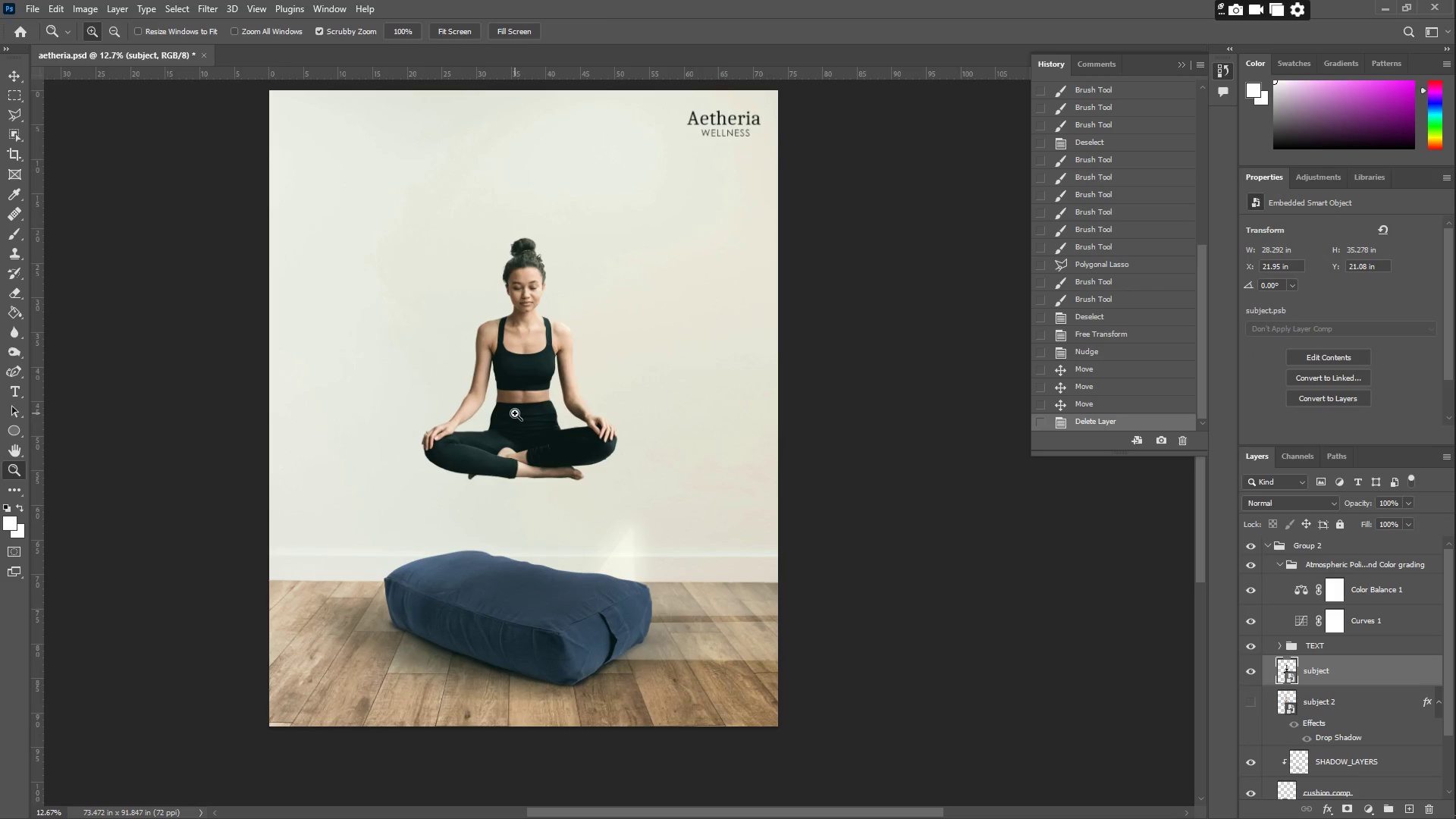 
left_click_drag(start_coordinate=[531, 407], to_coordinate=[514, 406])
 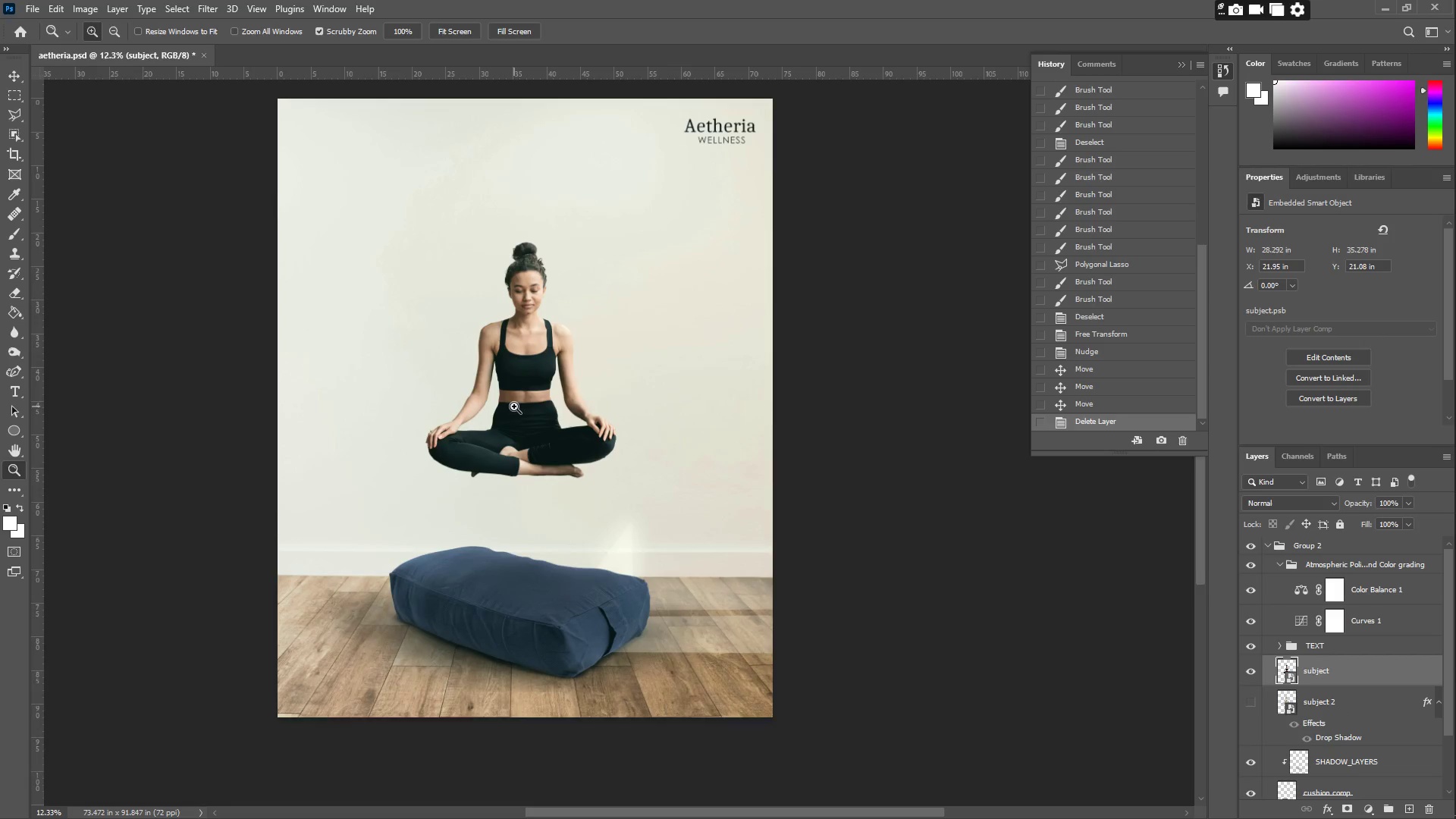 
scroll: coordinate [514, 406], scroll_direction: up, amount: 2.0
 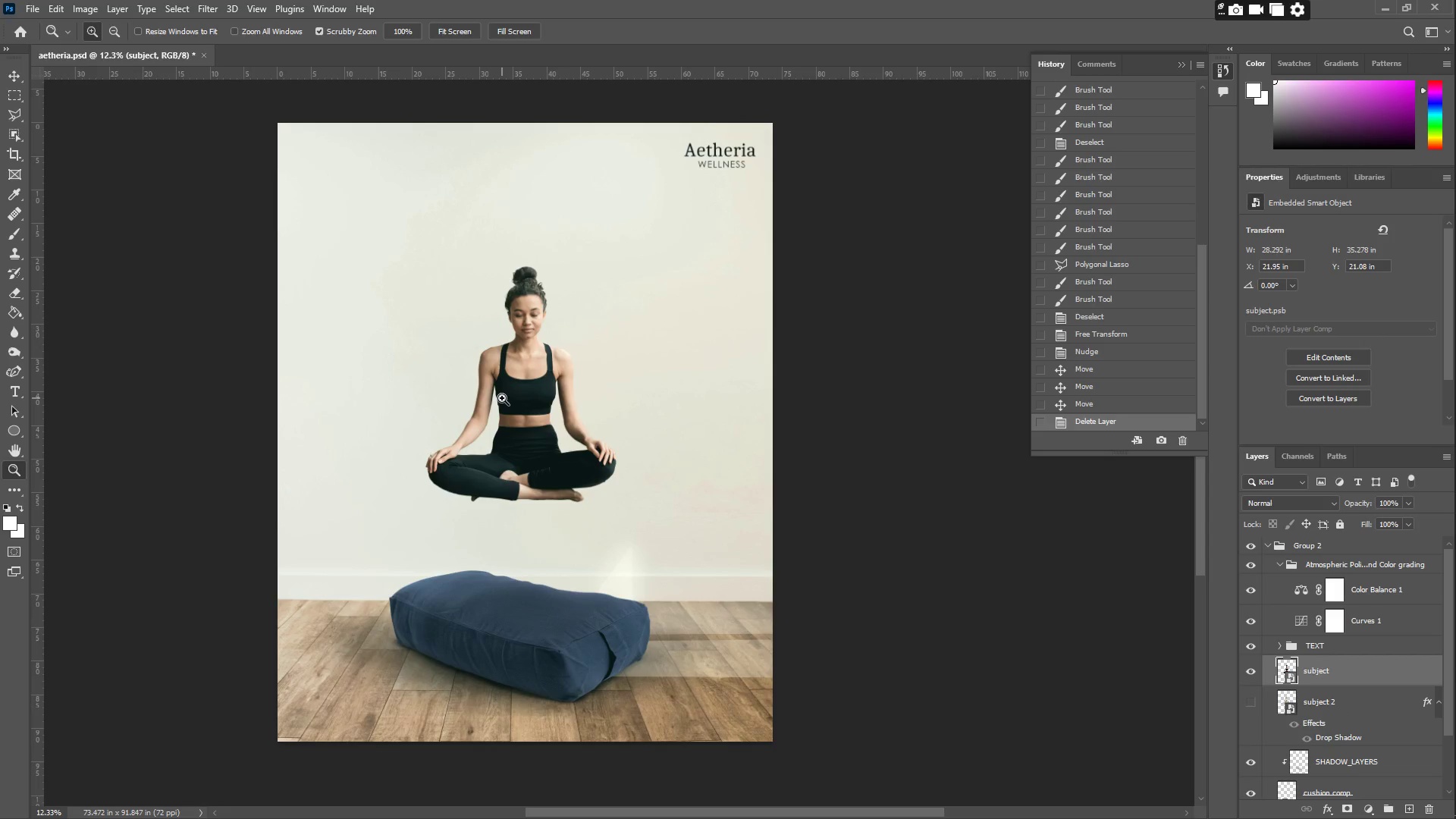 
wait(5.13)
 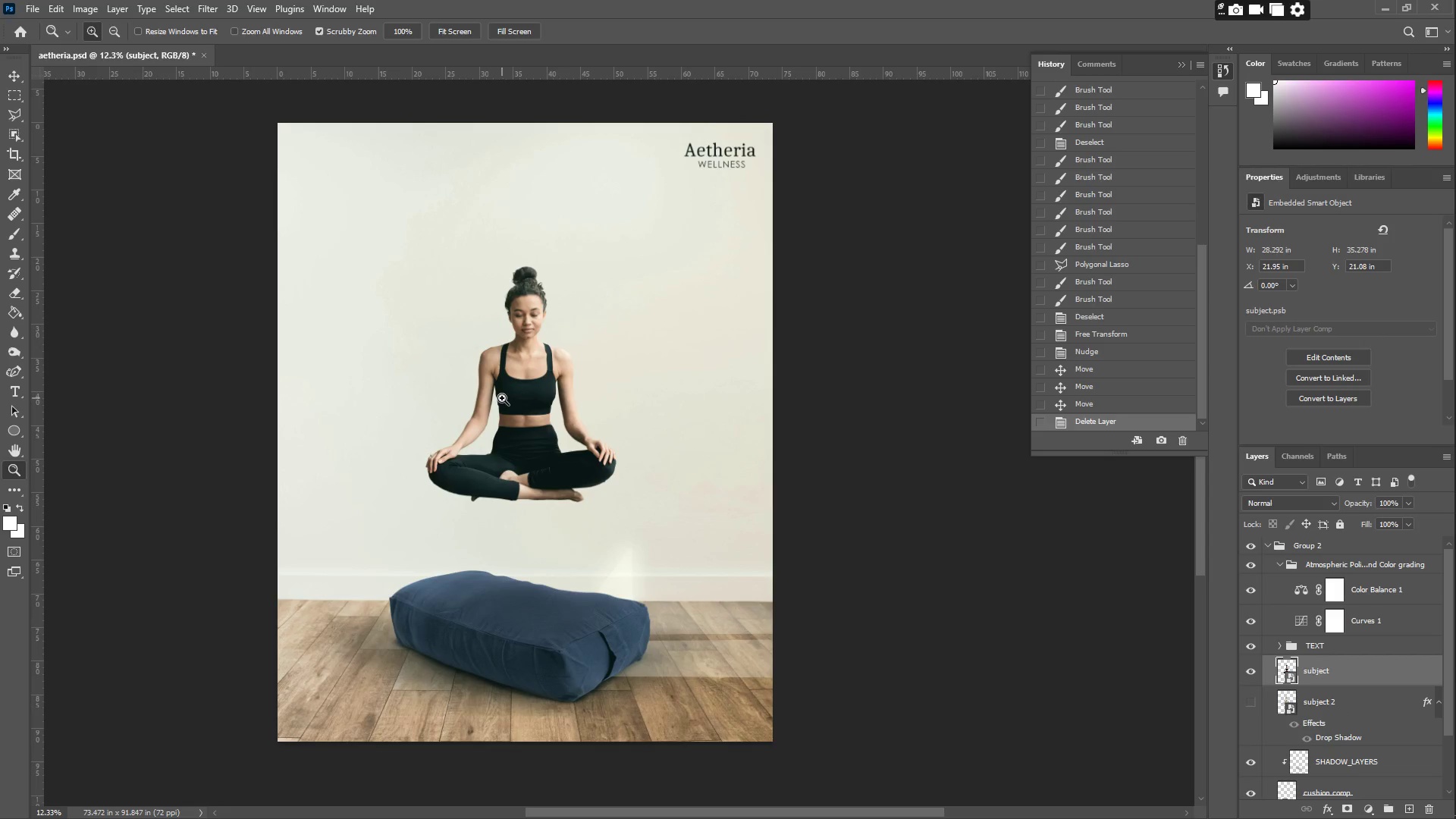 
hold_key(key=ShiftLeft, duration=1.5)
left_click_drag(start_coordinate=[349, 78], to_coordinate=[381, 263])
 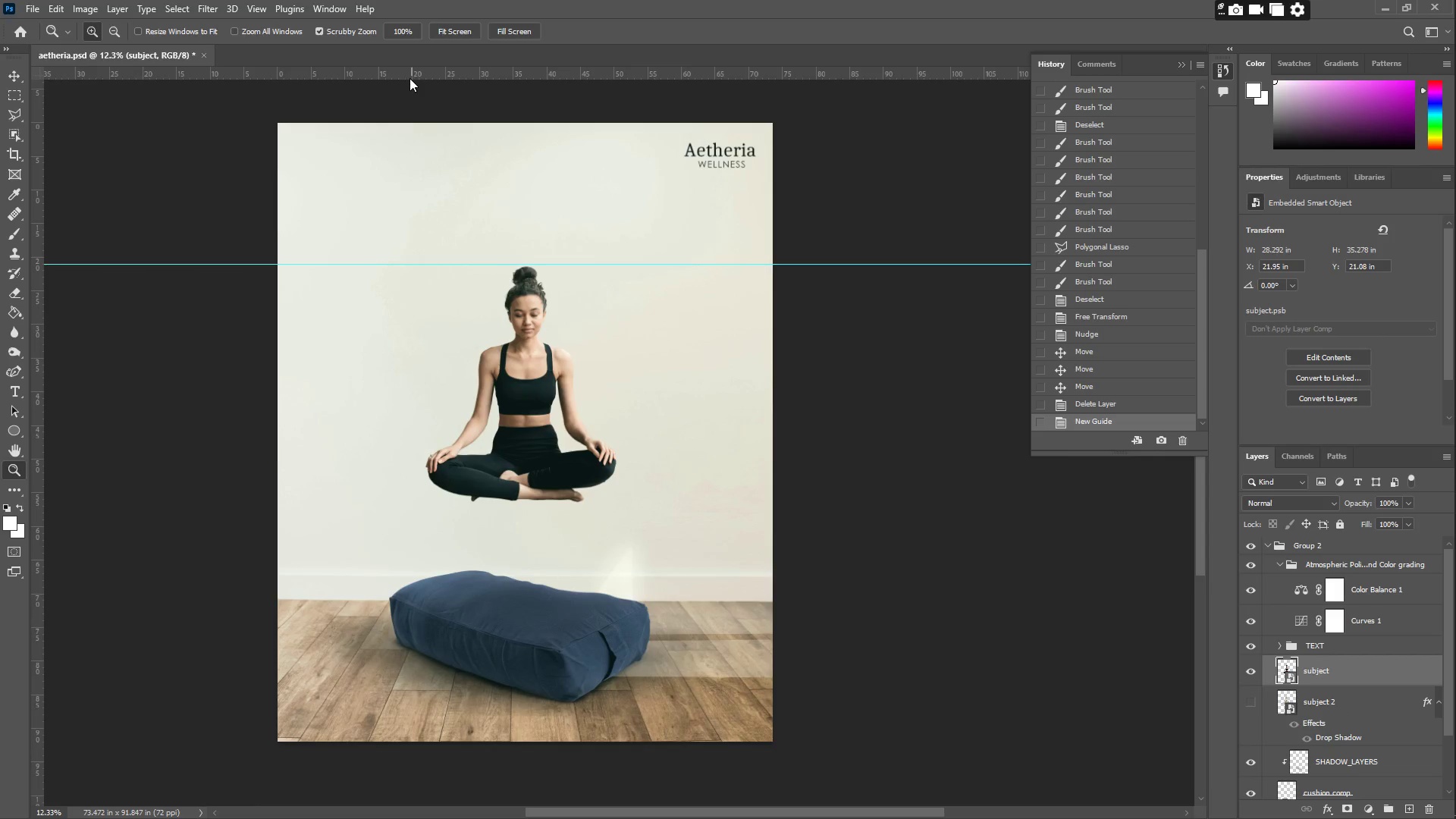 
hold_key(key=ShiftLeft, duration=1.51)
 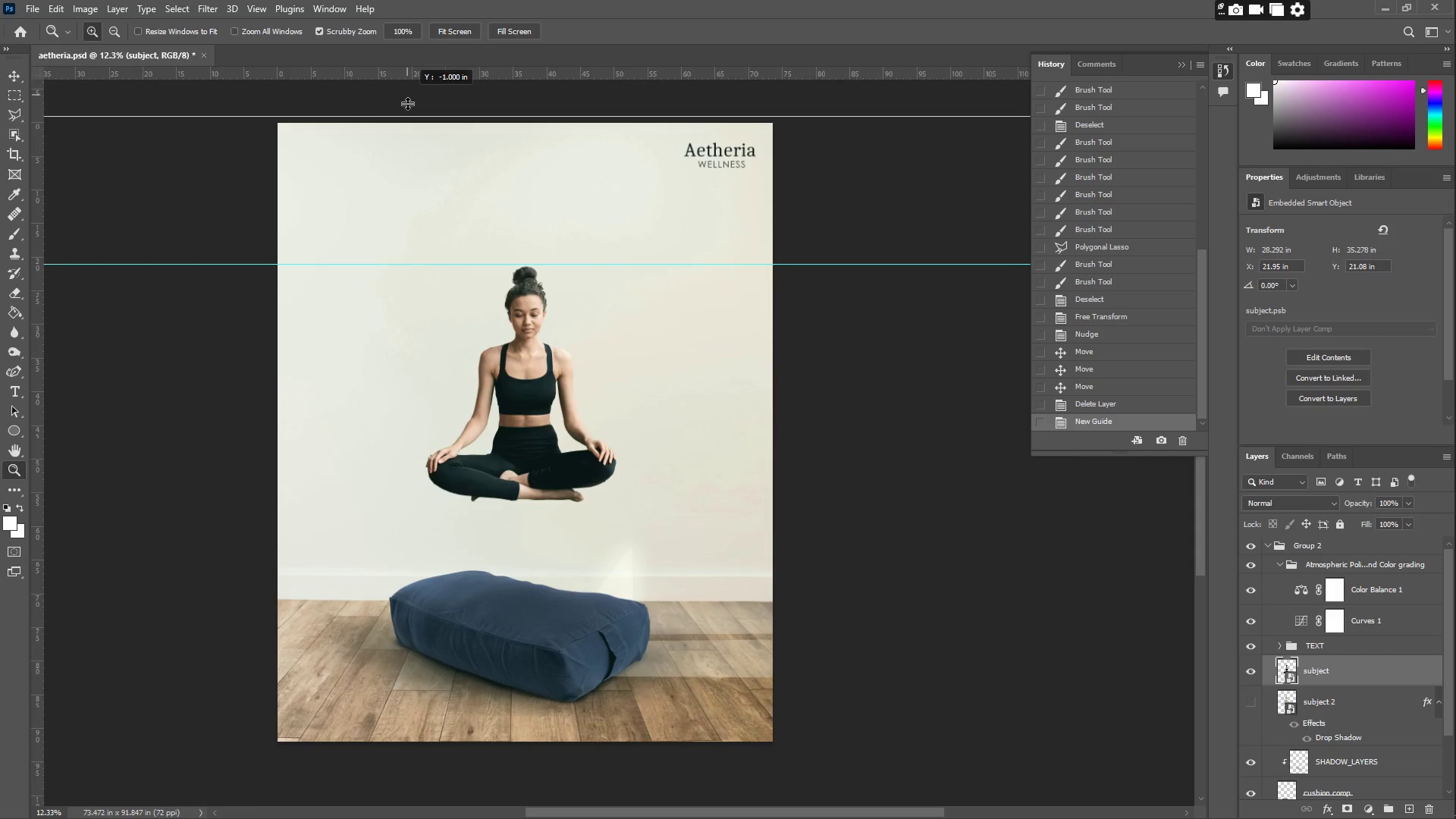 
hold_key(key=ShiftLeft, duration=1.52)
left_click_drag(start_coordinate=[410, 77], to_coordinate=[442, 504])
 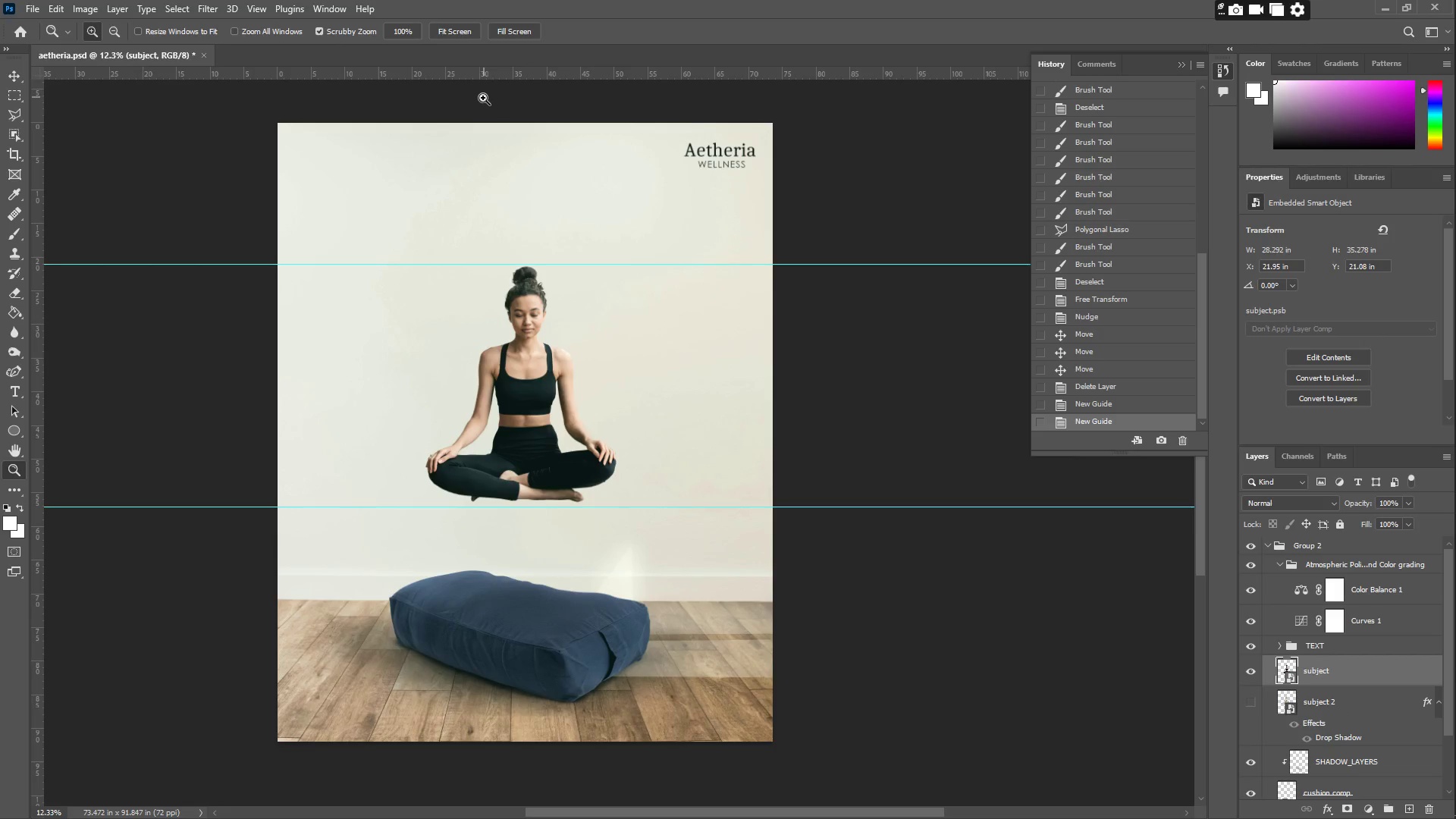 
hold_key(key=ShiftLeft, duration=1.52)
 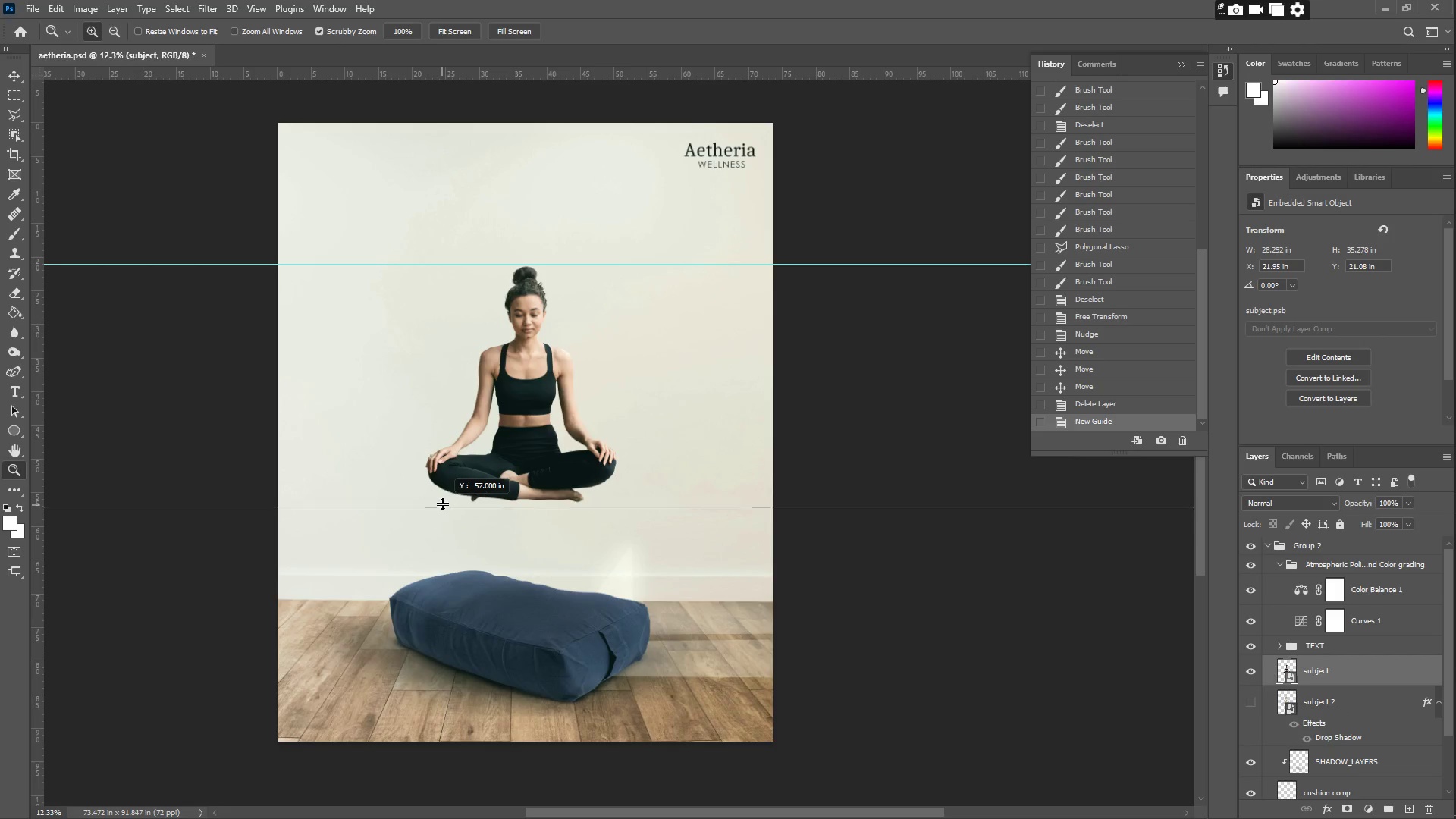 
hold_key(key=ShiftLeft, duration=1.53)
 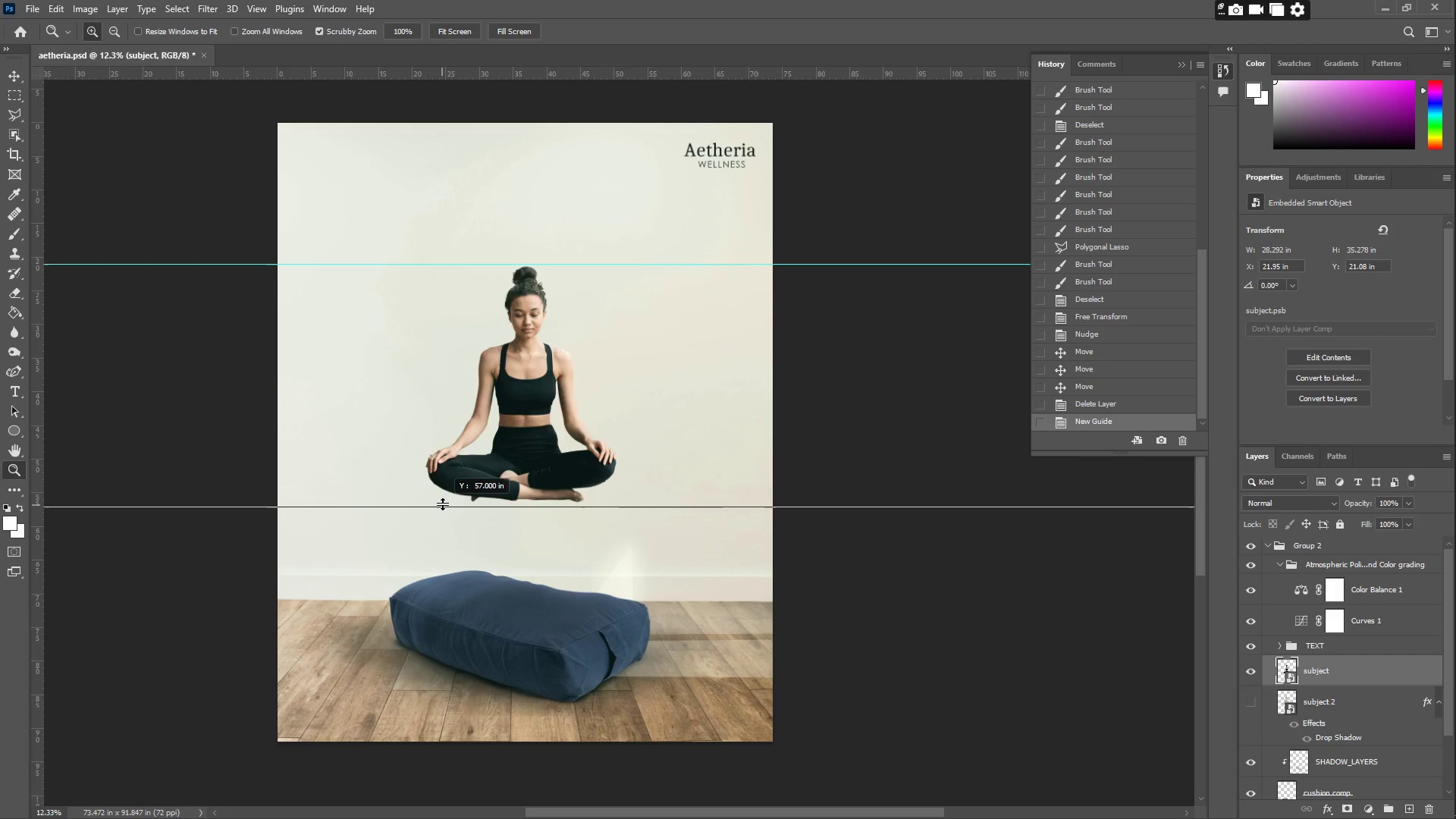 
hold_key(key=ShiftLeft, duration=1.51)
 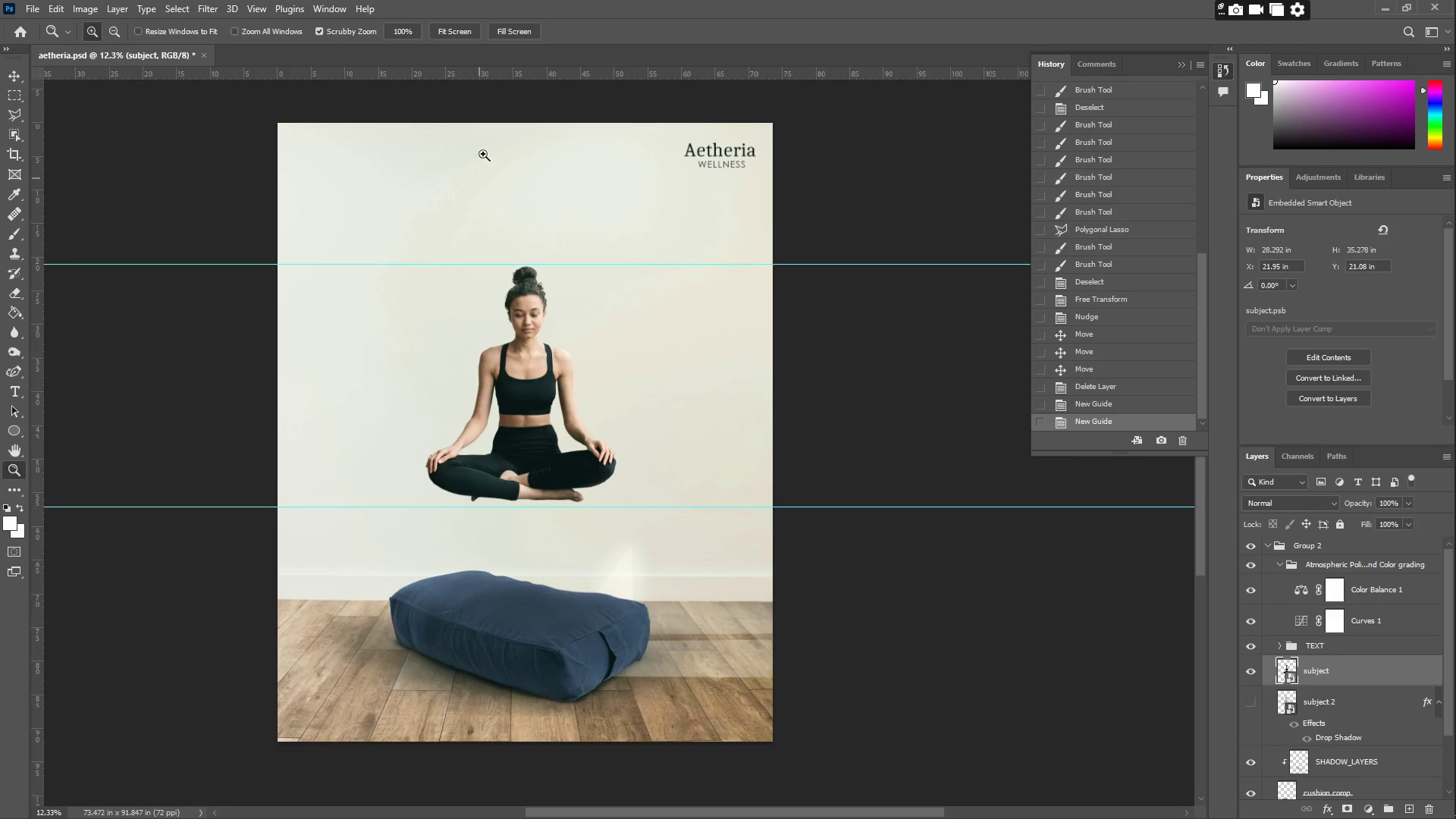 
hold_key(key=ShiftLeft, duration=1.52)
left_click_drag(start_coordinate=[471, 77], to_coordinate=[446, 570])
 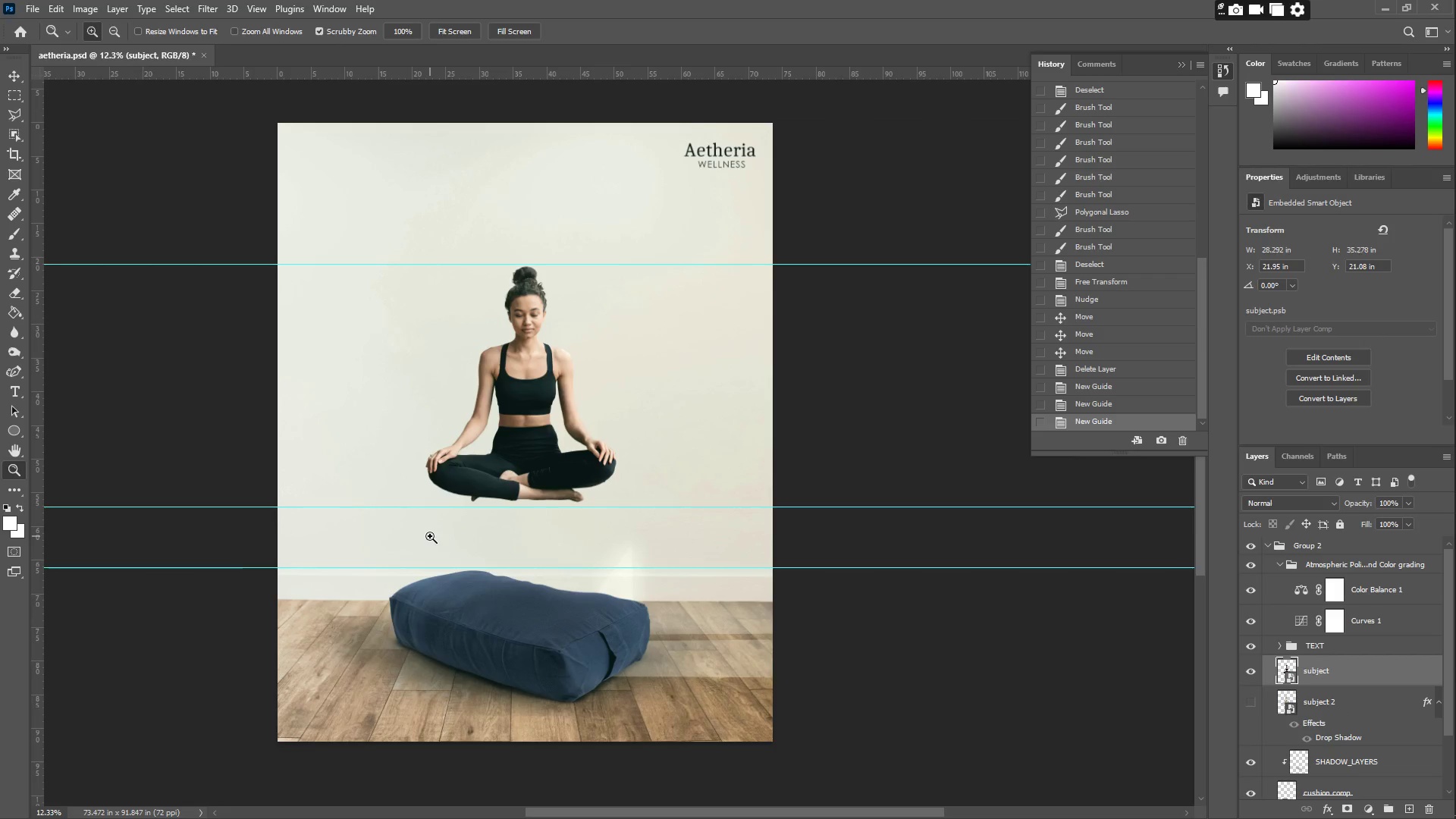 
hold_key(key=ShiftLeft, duration=1.45)
 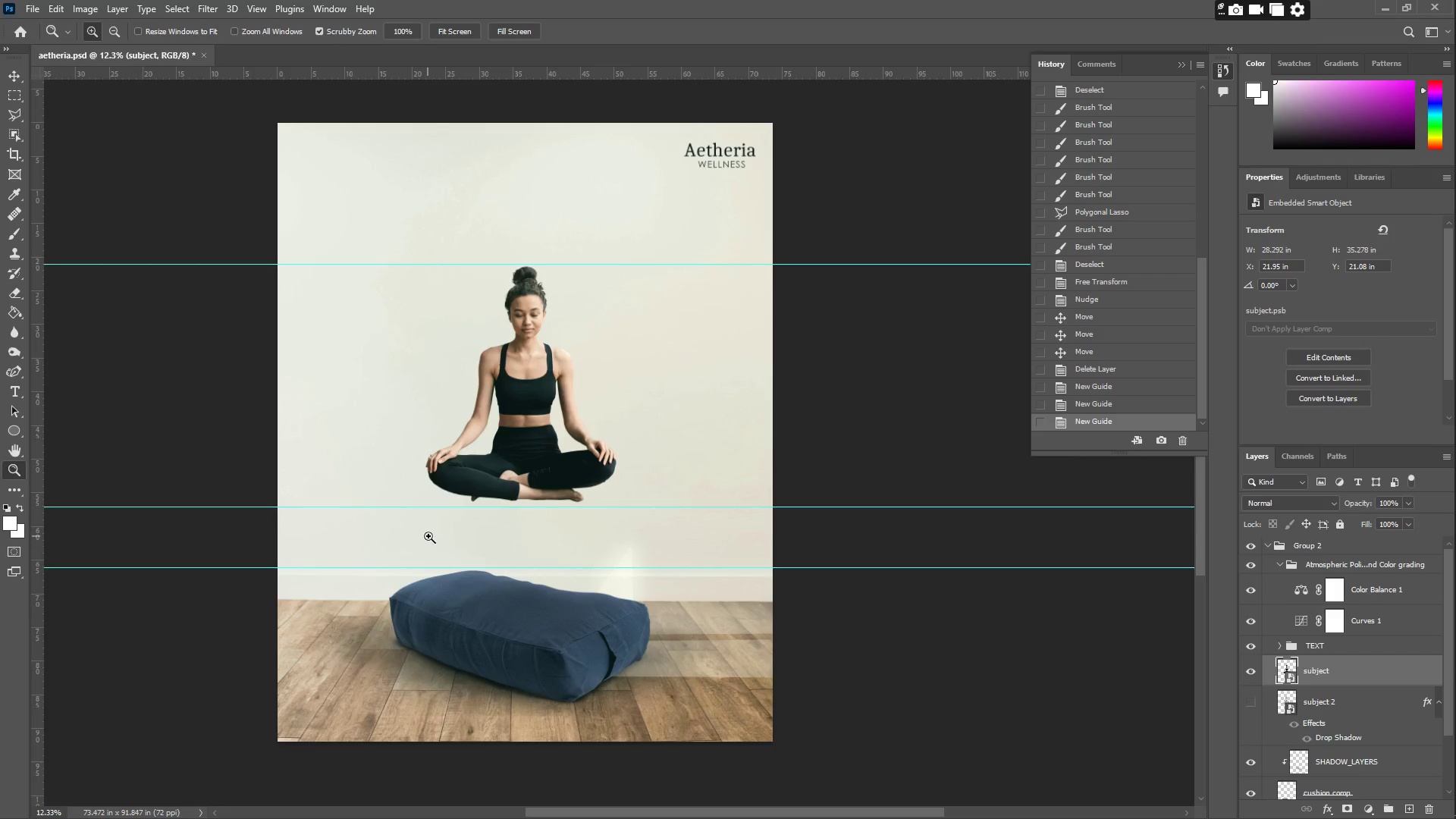 
type(zz)
 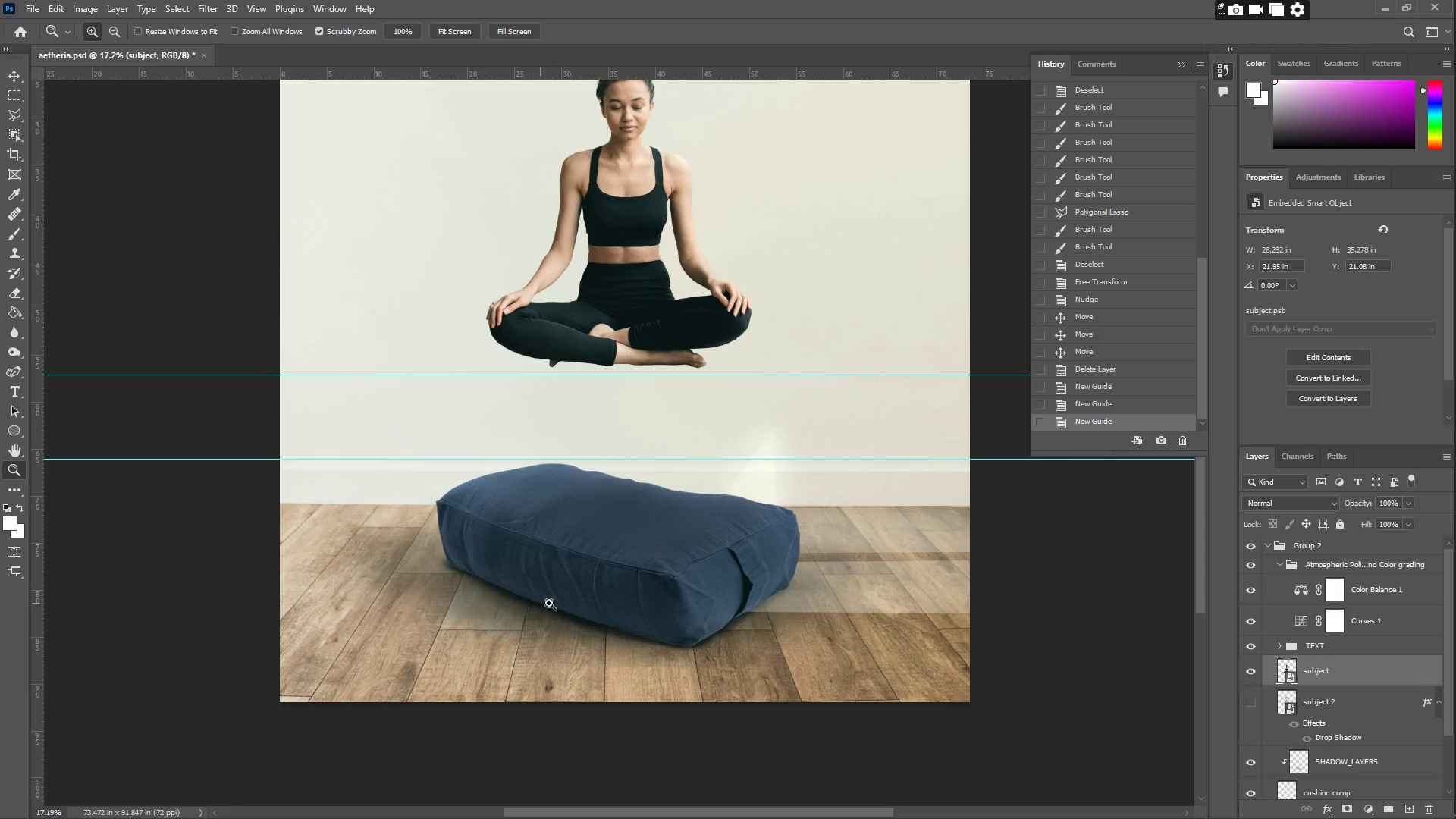 
hold_key(key=Space, duration=1.17)
 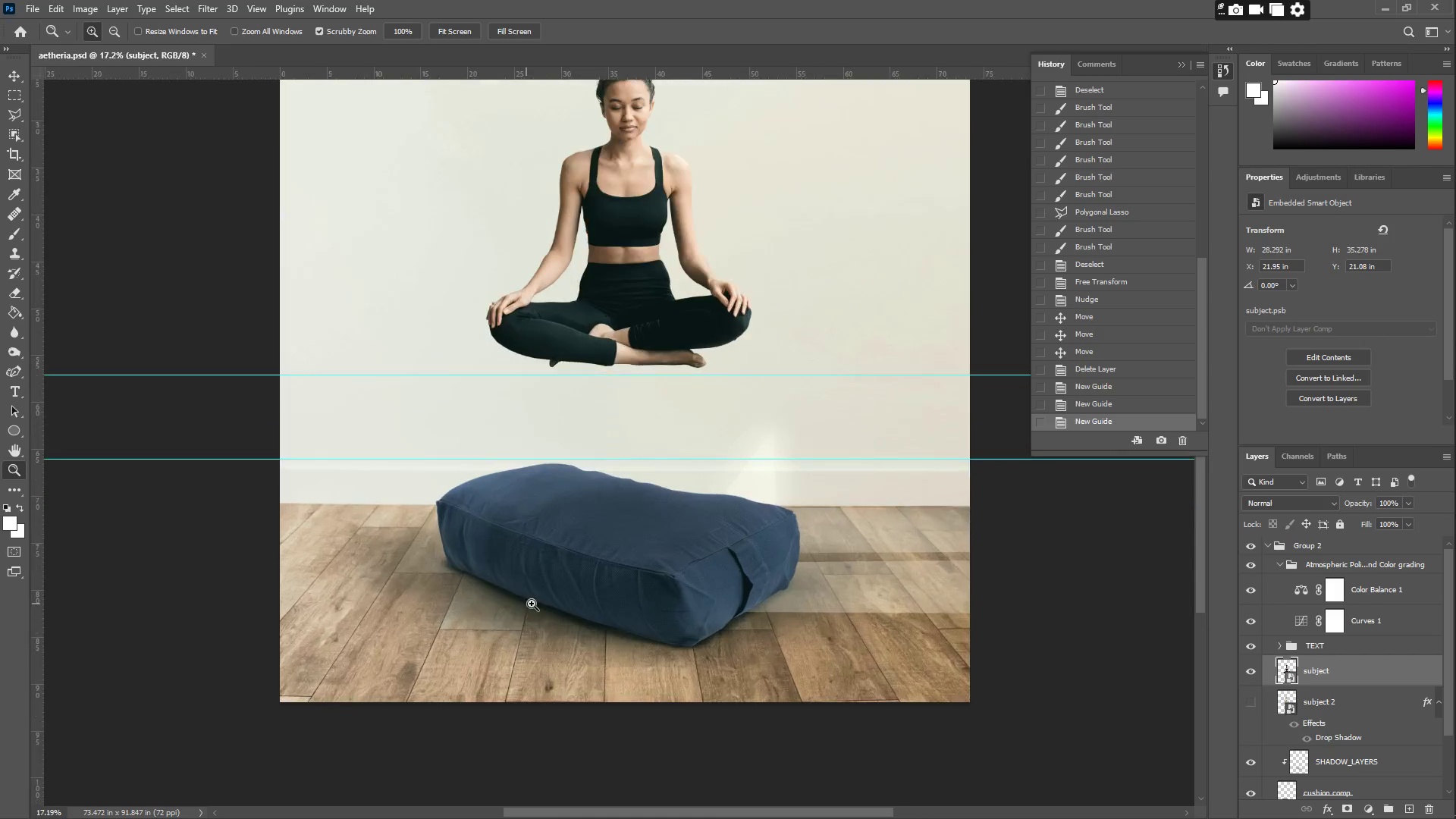 
left_click_drag(start_coordinate=[491, 544], to_coordinate=[554, 485])
 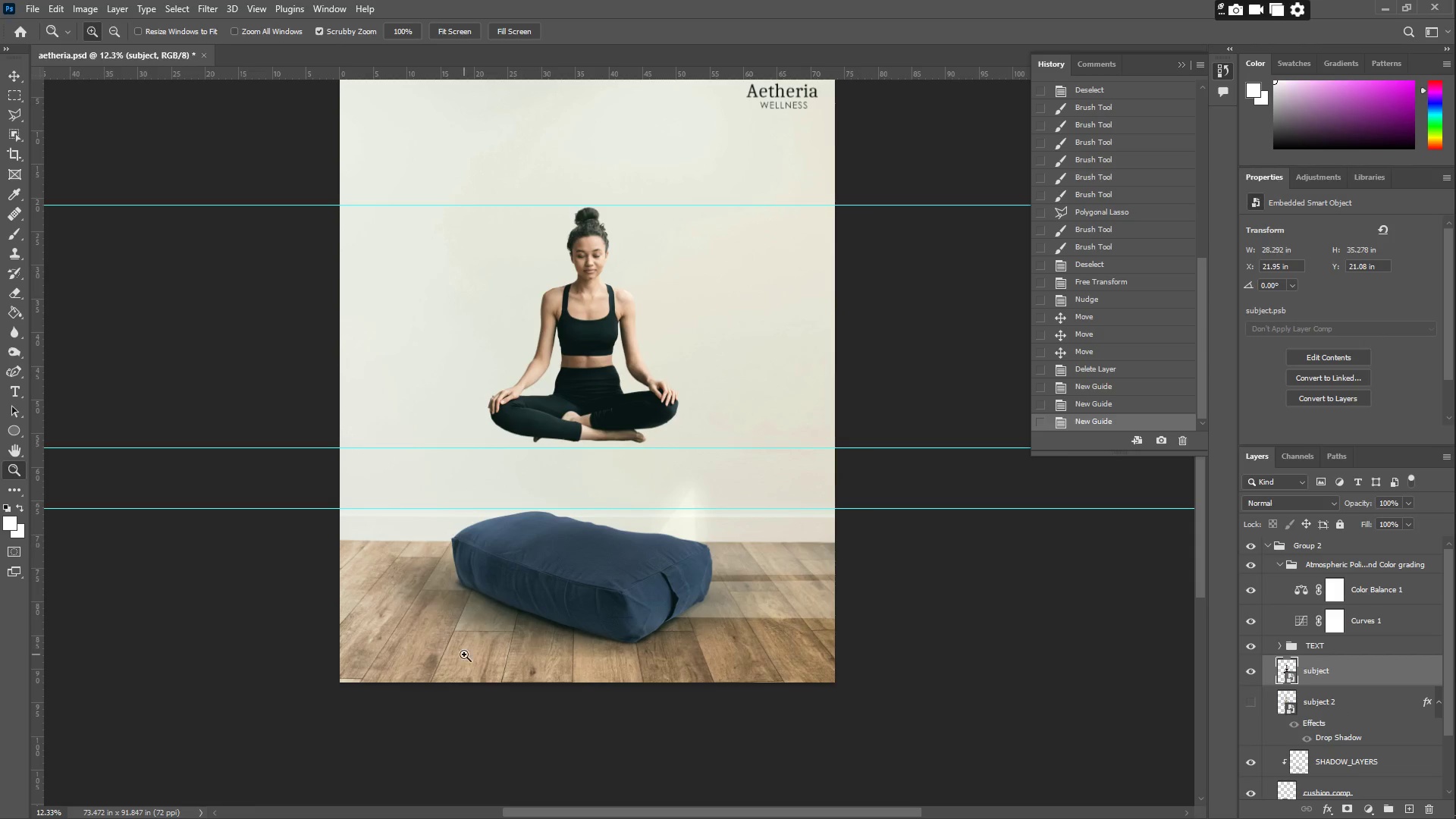 
left_click_drag(start_coordinate=[491, 632], to_coordinate=[516, 604])
 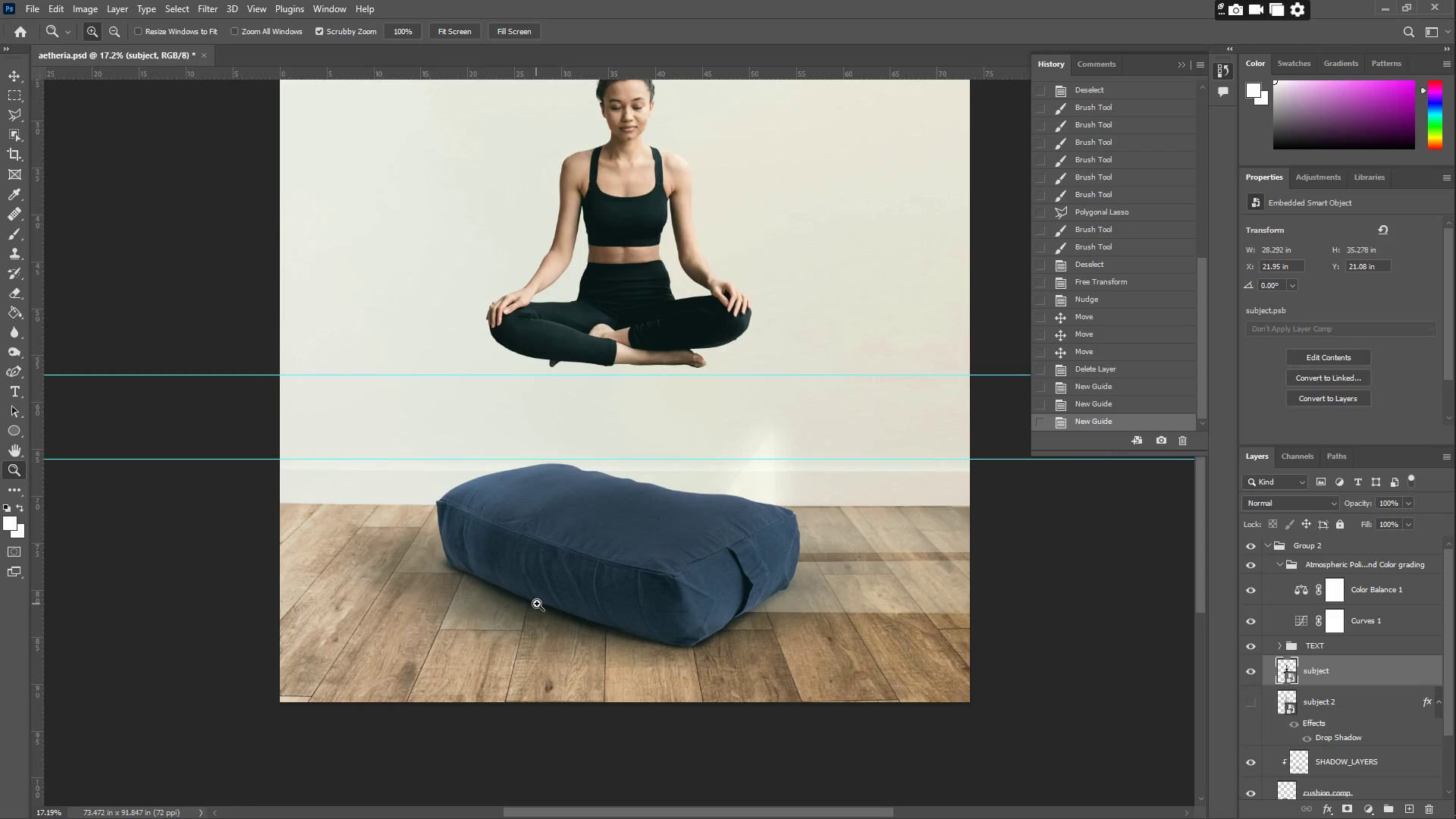 
left_click_drag(start_coordinate=[541, 604], to_coordinate=[554, 603])
 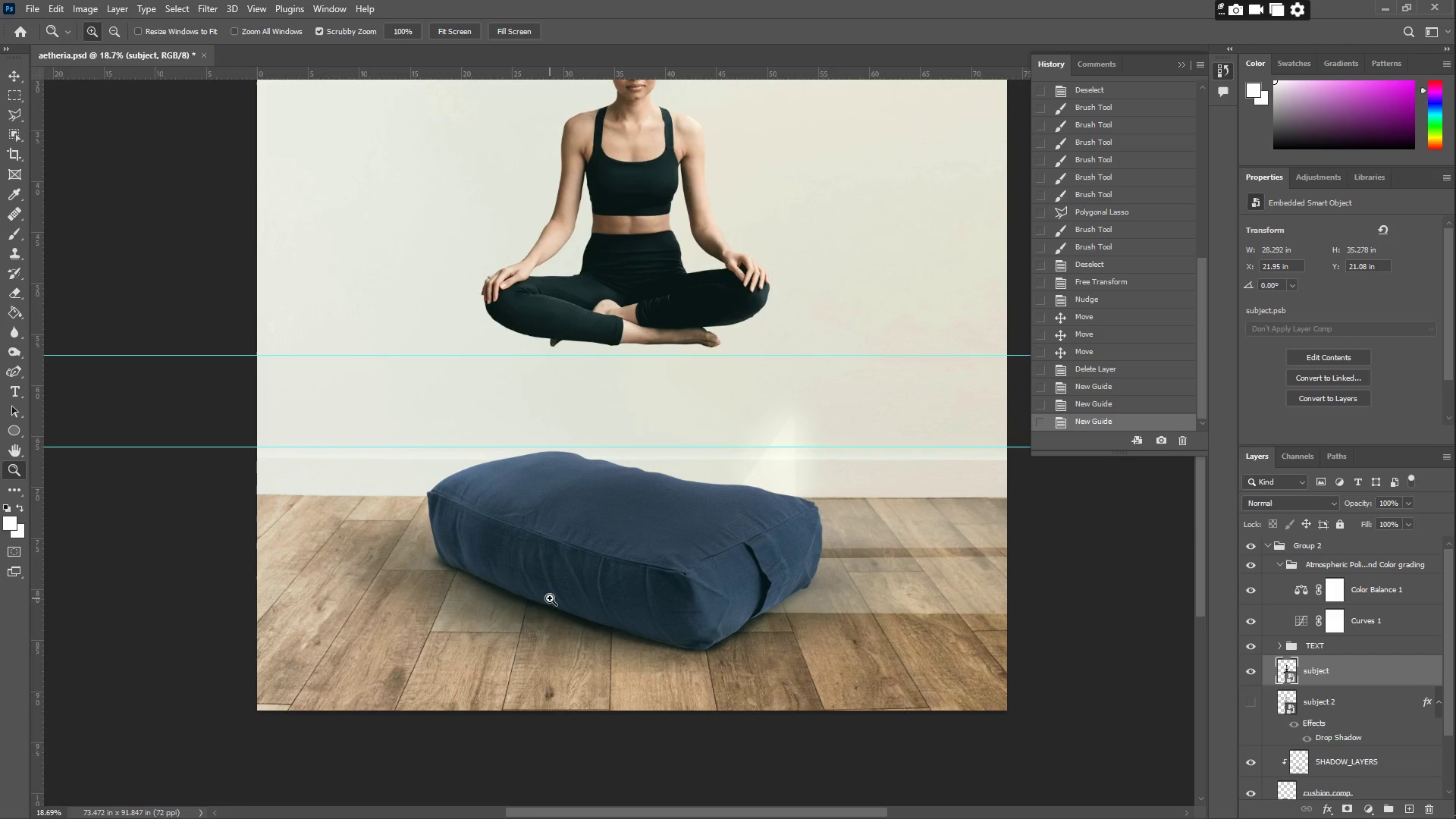 
scroll: coordinate [576, 540], scroll_direction: down, amount: 11.0
 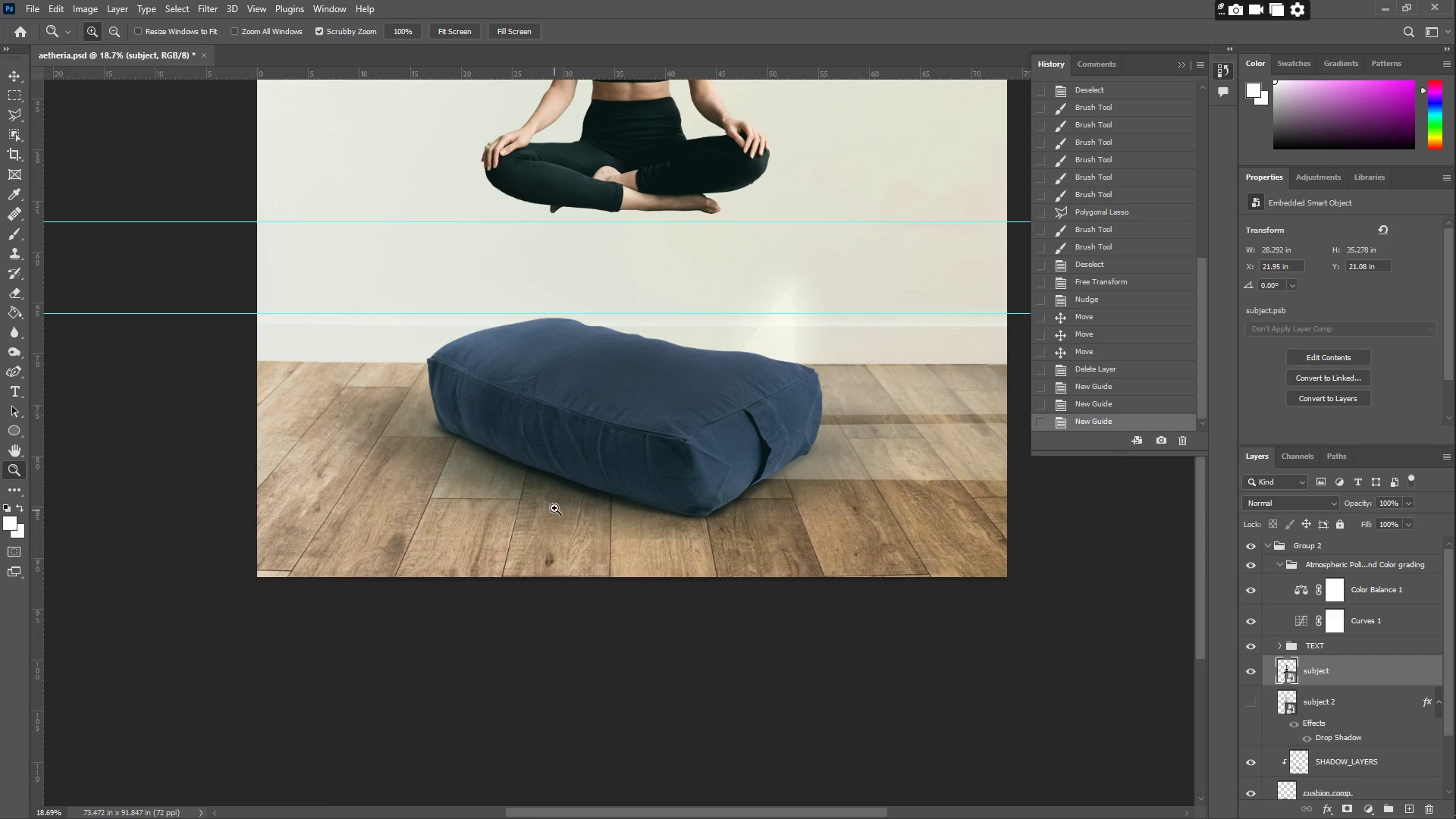 
left_click_drag(start_coordinate=[573, 476], to_coordinate=[604, 476])
 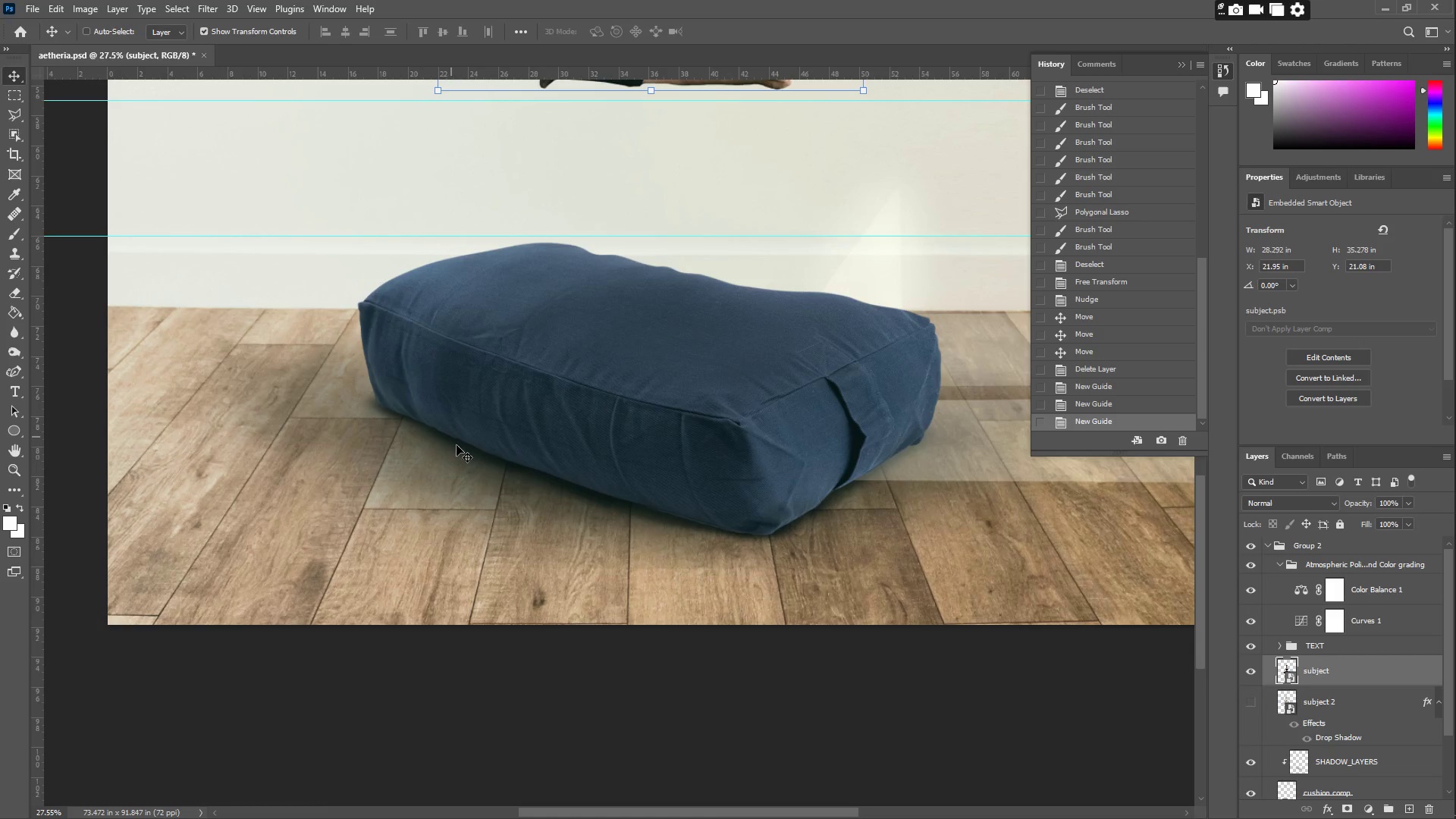 
right_click([519, 471])
 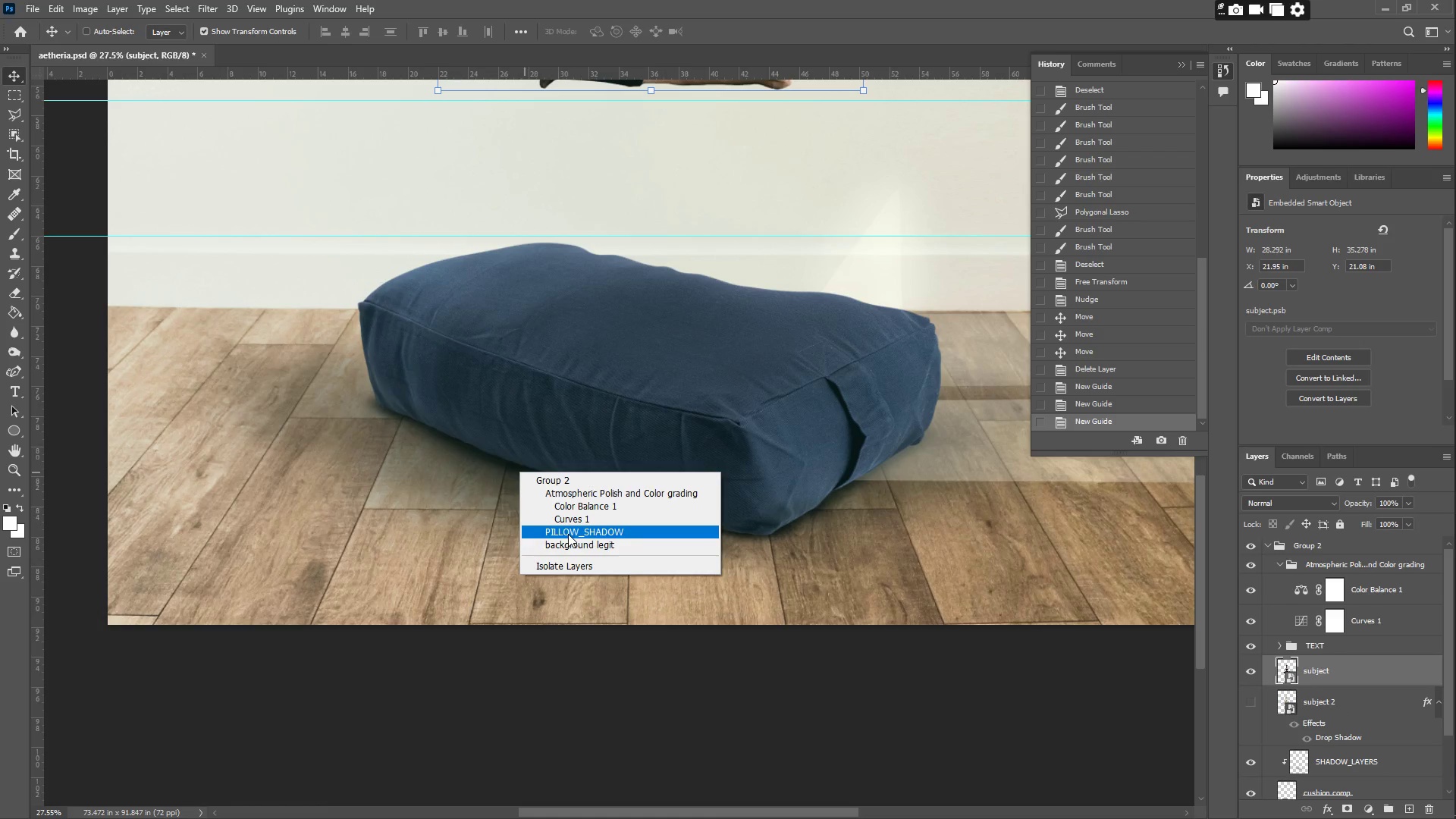 
left_click_drag(start_coordinate=[519, 473], to_coordinate=[509, 485])
 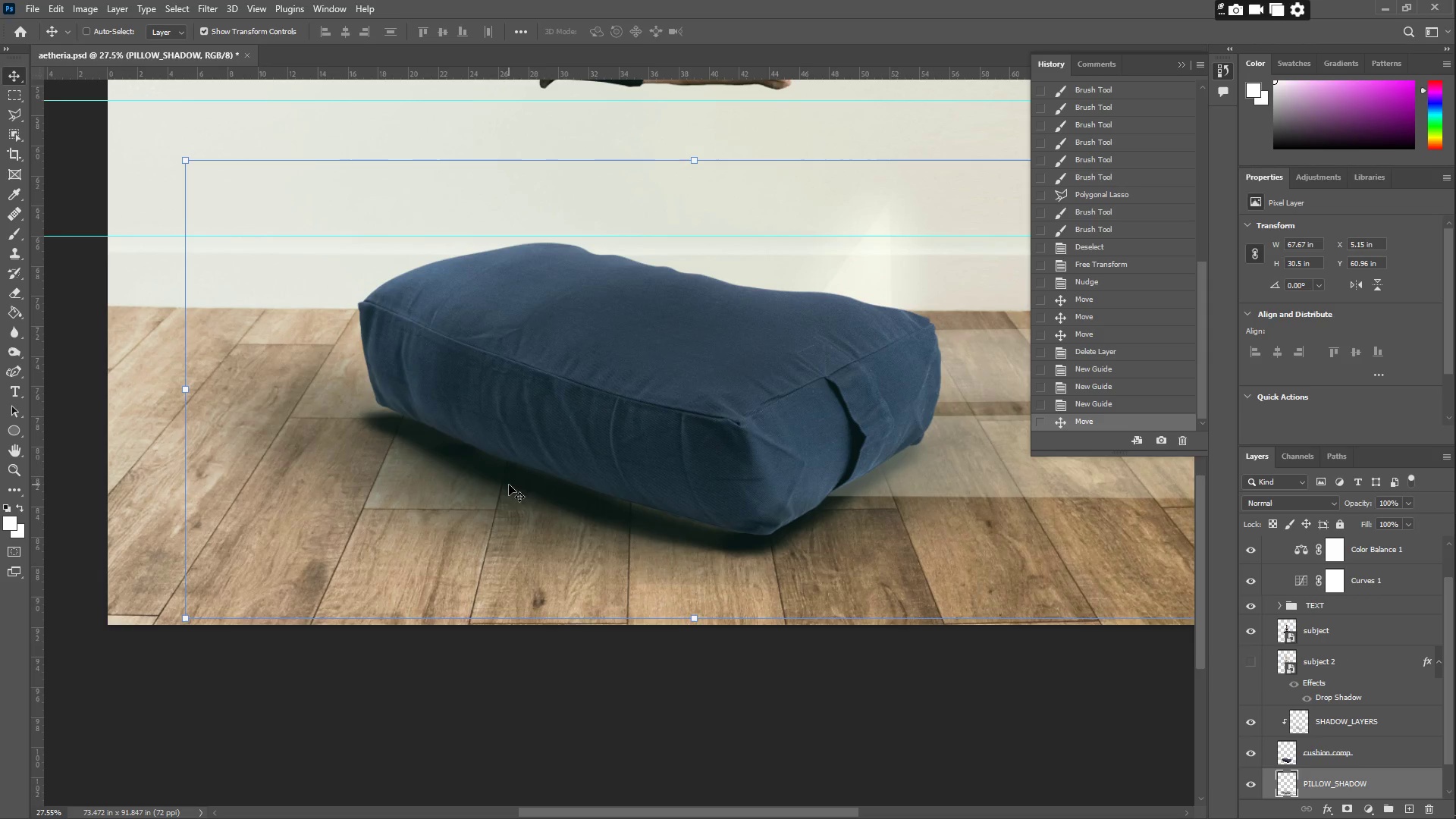 
key(Control+Z)
 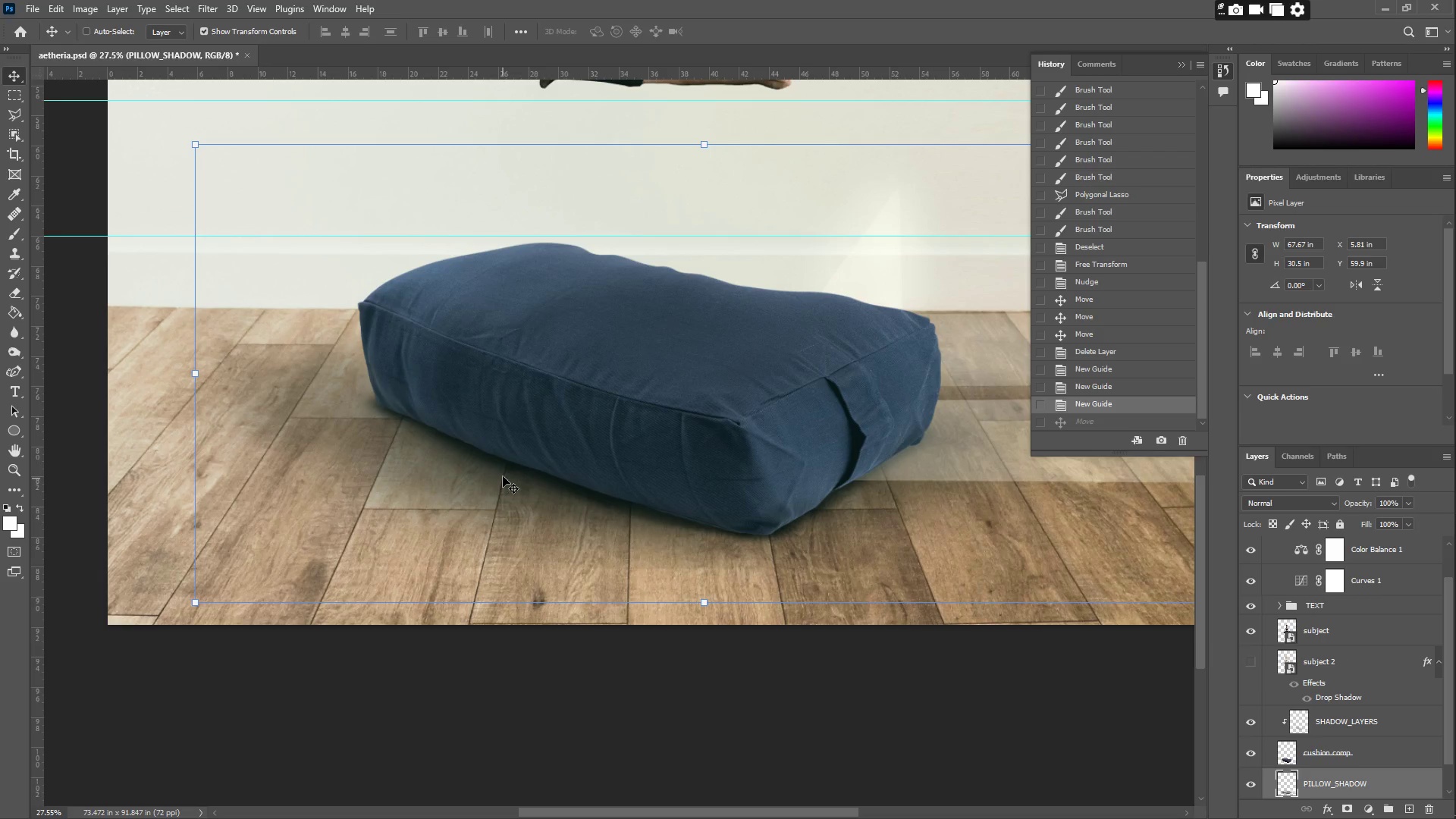 
key(B)
 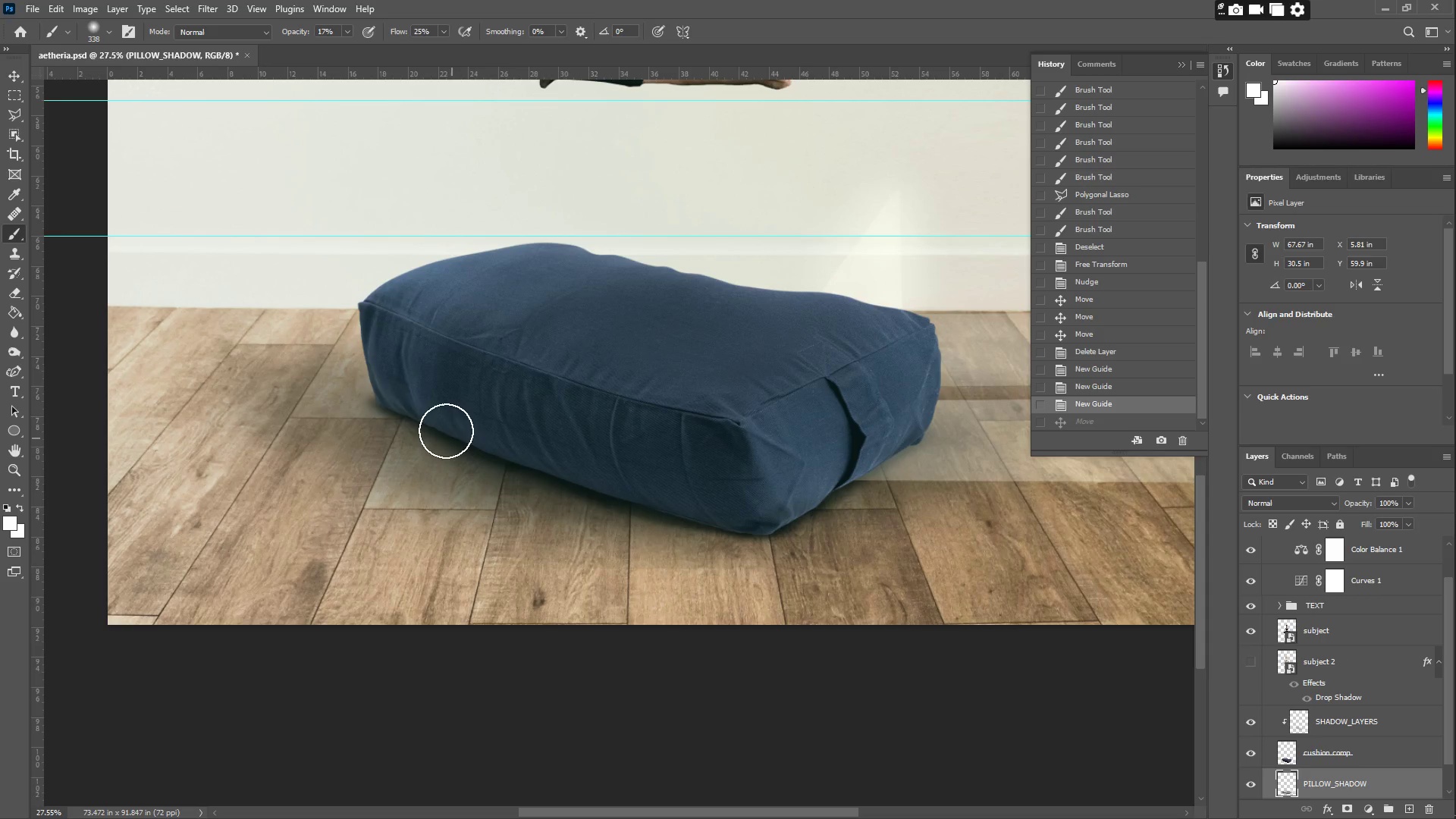 
left_click_drag(start_coordinate=[427, 417], to_coordinate=[598, 495])
 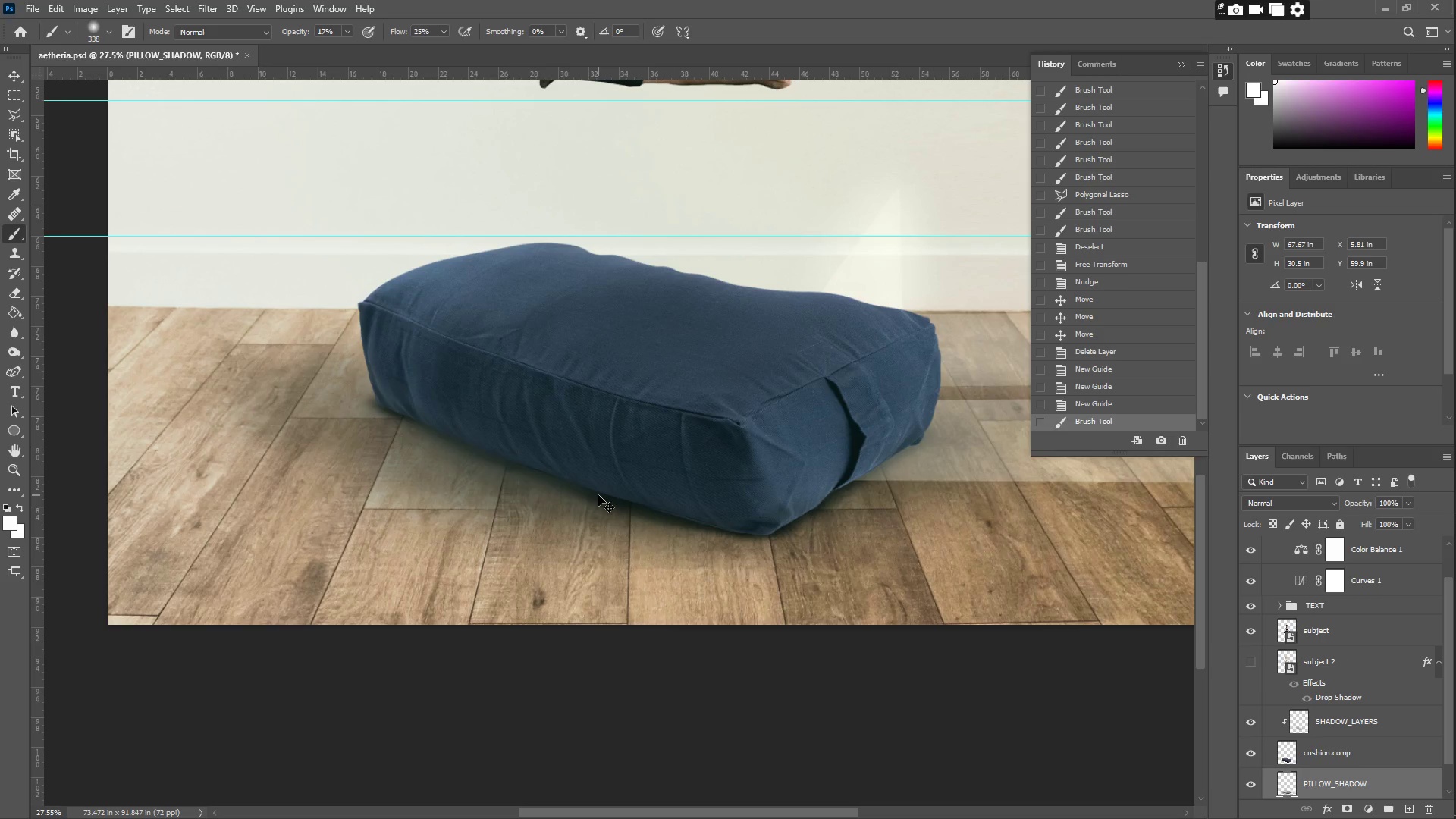 
key(Control+Z)
 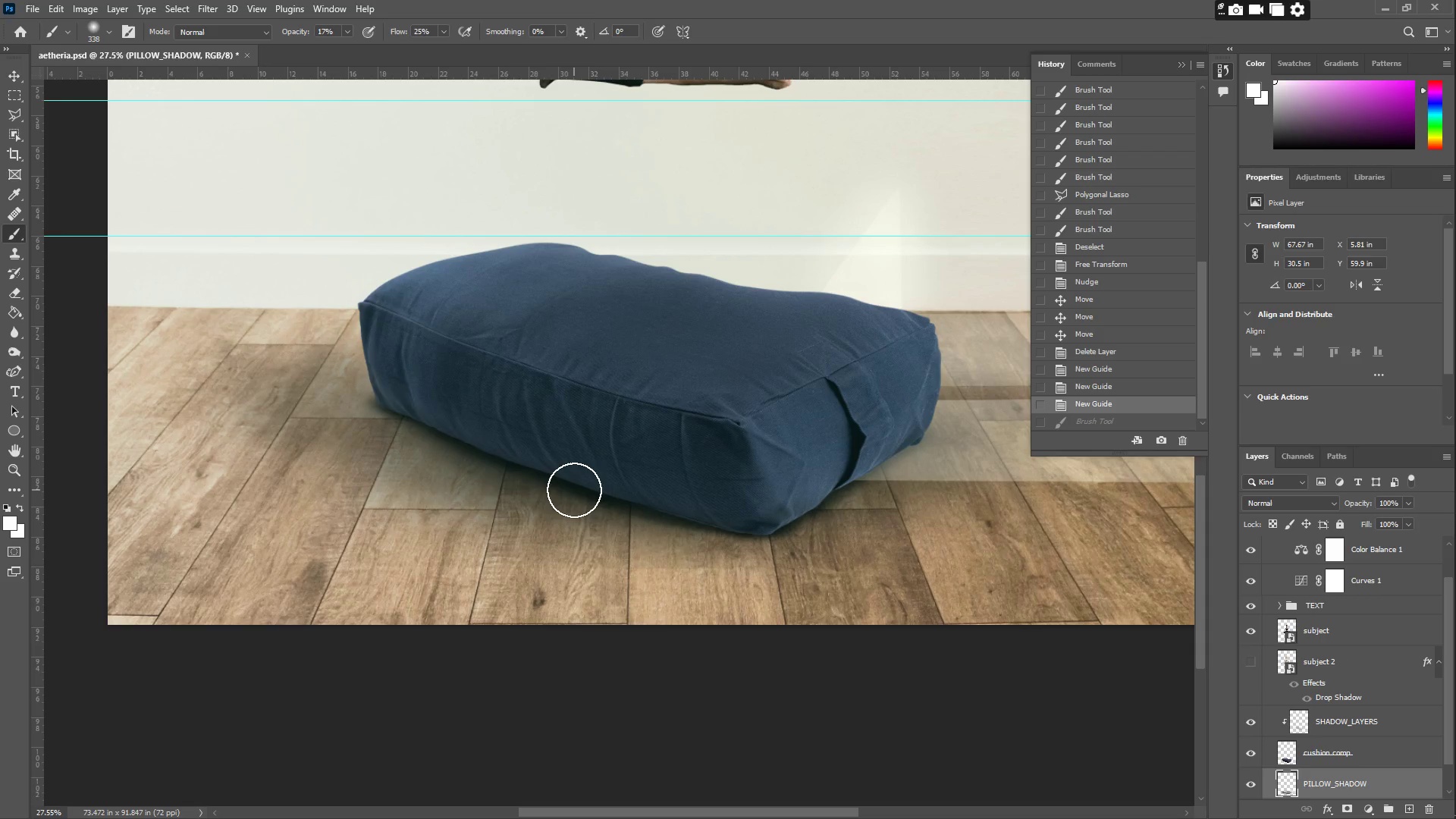 
key(B)
 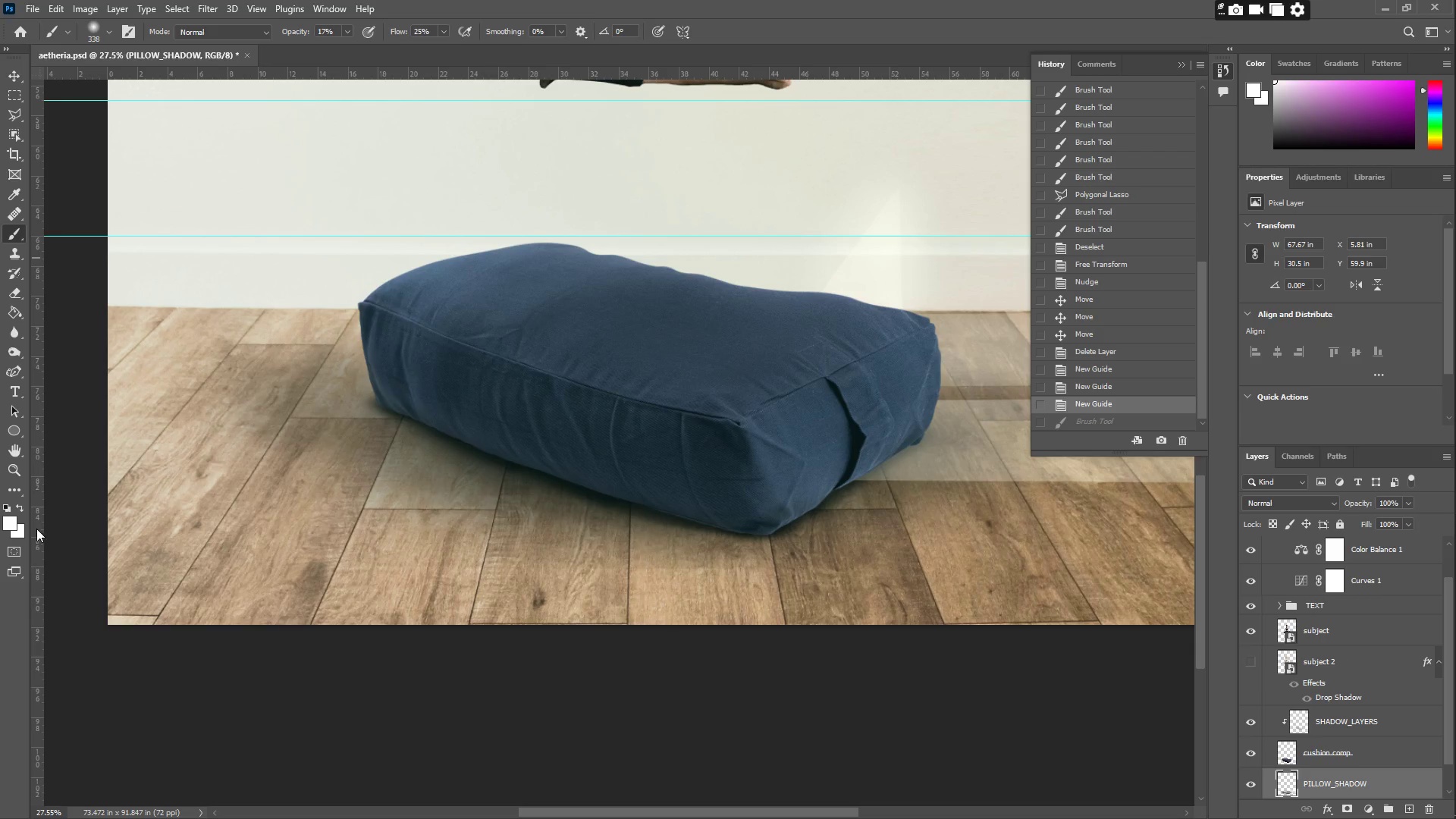 
left_click([15, 518])
 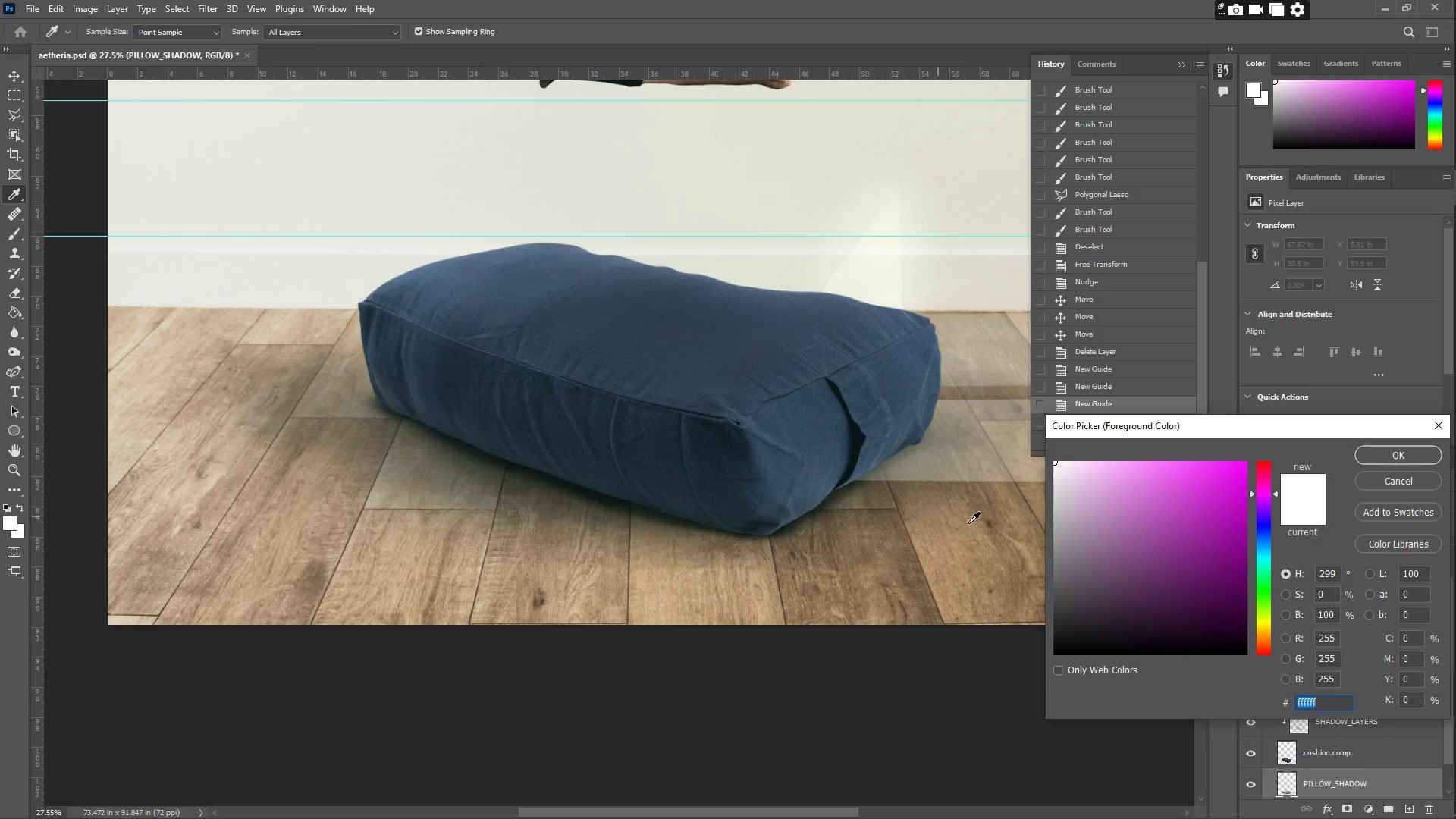 
left_click_drag(start_coordinate=[1148, 558], to_coordinate=[965, 701])
 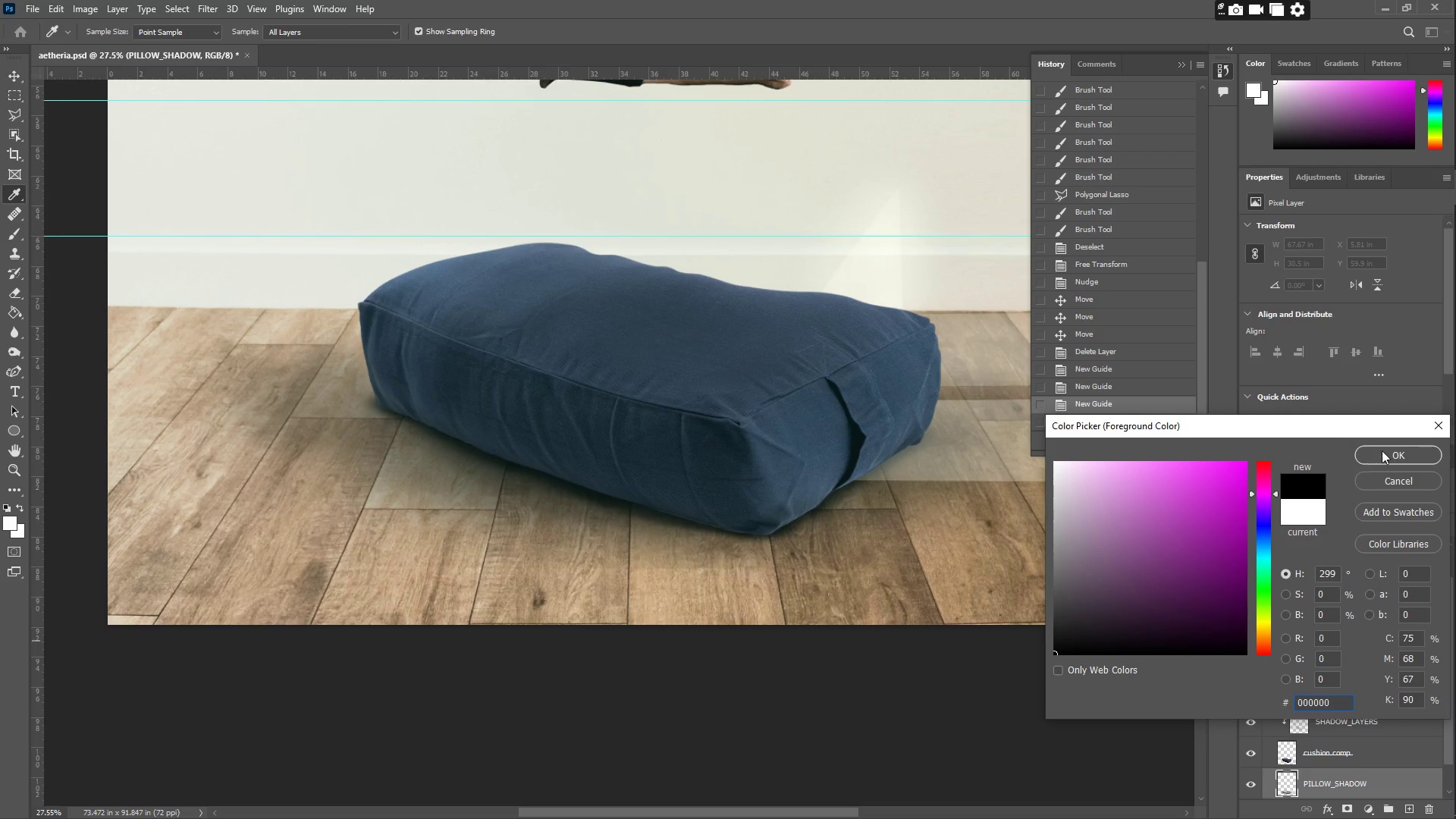 
left_click([1392, 451])
 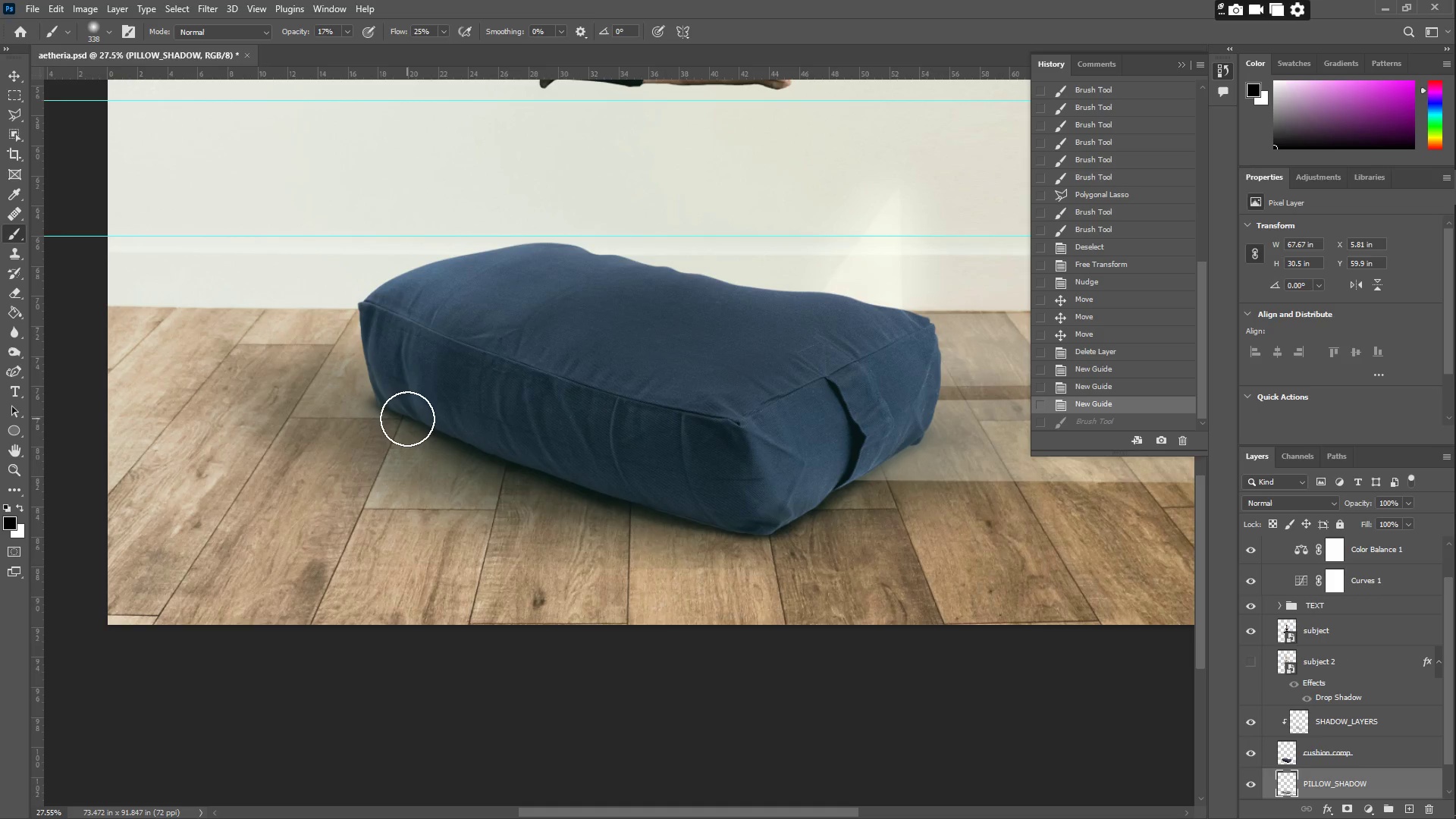 
left_click_drag(start_coordinate=[416, 419], to_coordinate=[431, 425])
 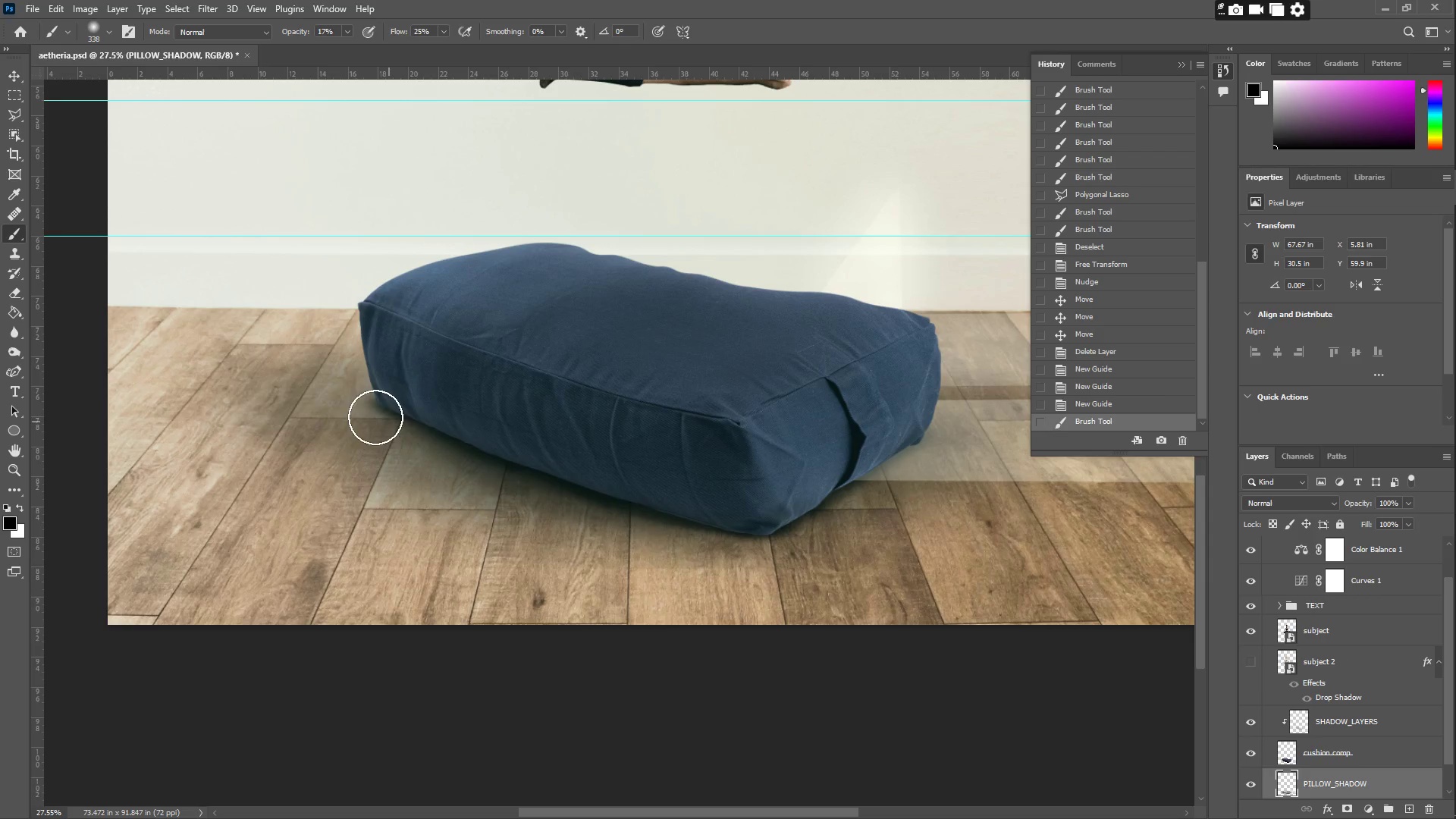 
left_click_drag(start_coordinate=[373, 416], to_coordinate=[724, 543])
 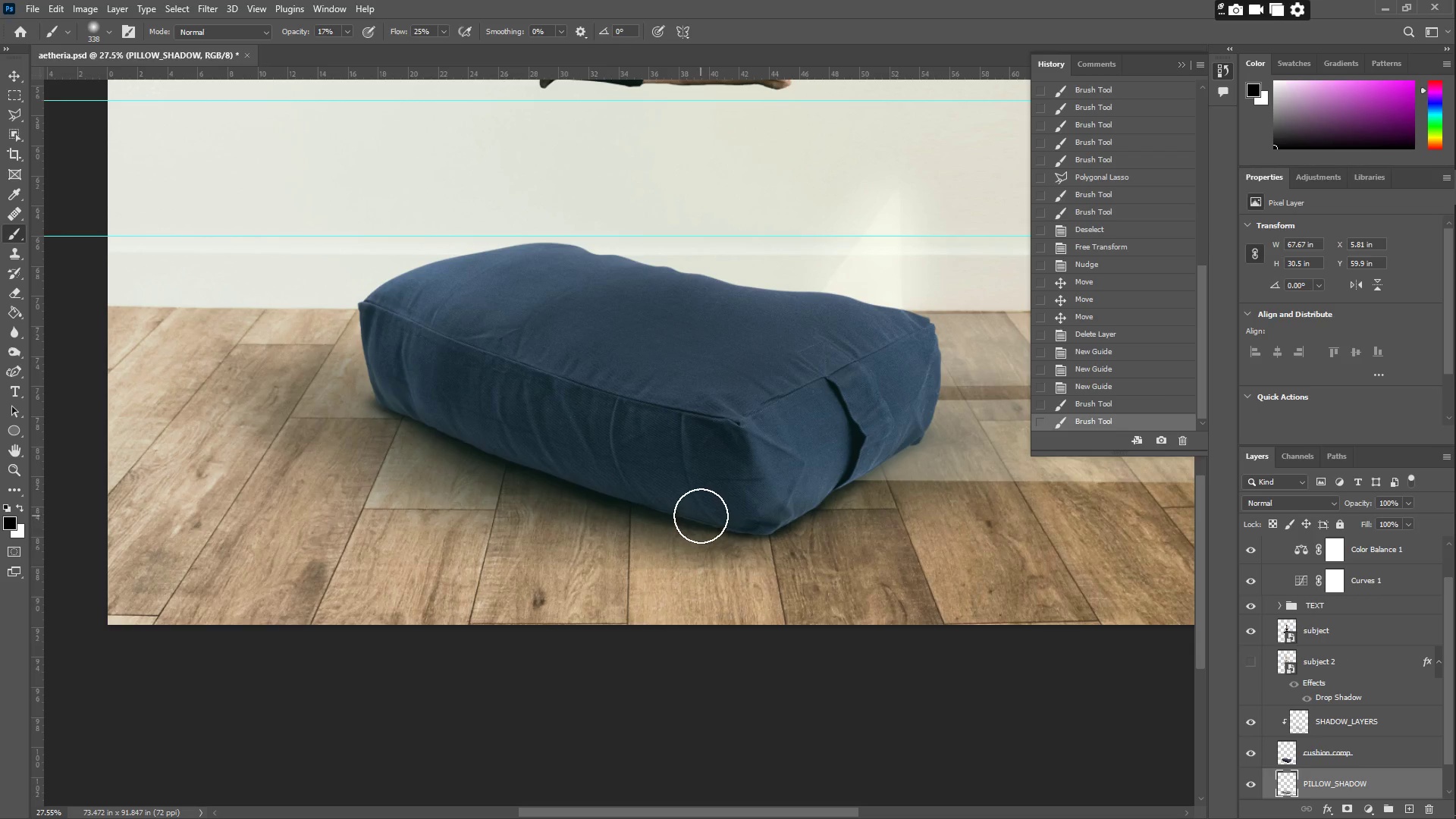 
scroll: coordinate [686, 519], scroll_direction: down, amount: 6.0
 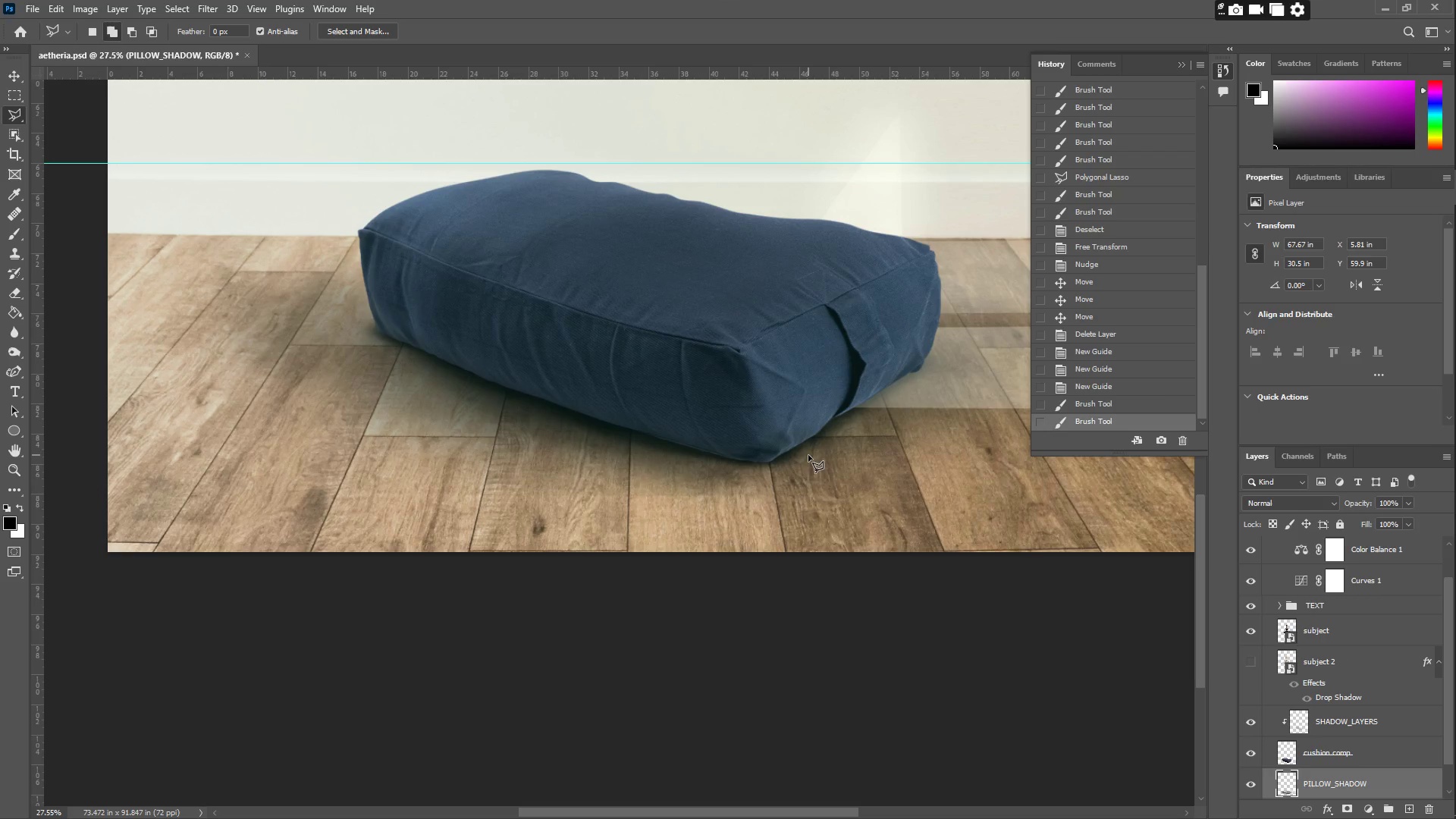 
left_click([714, 486])
 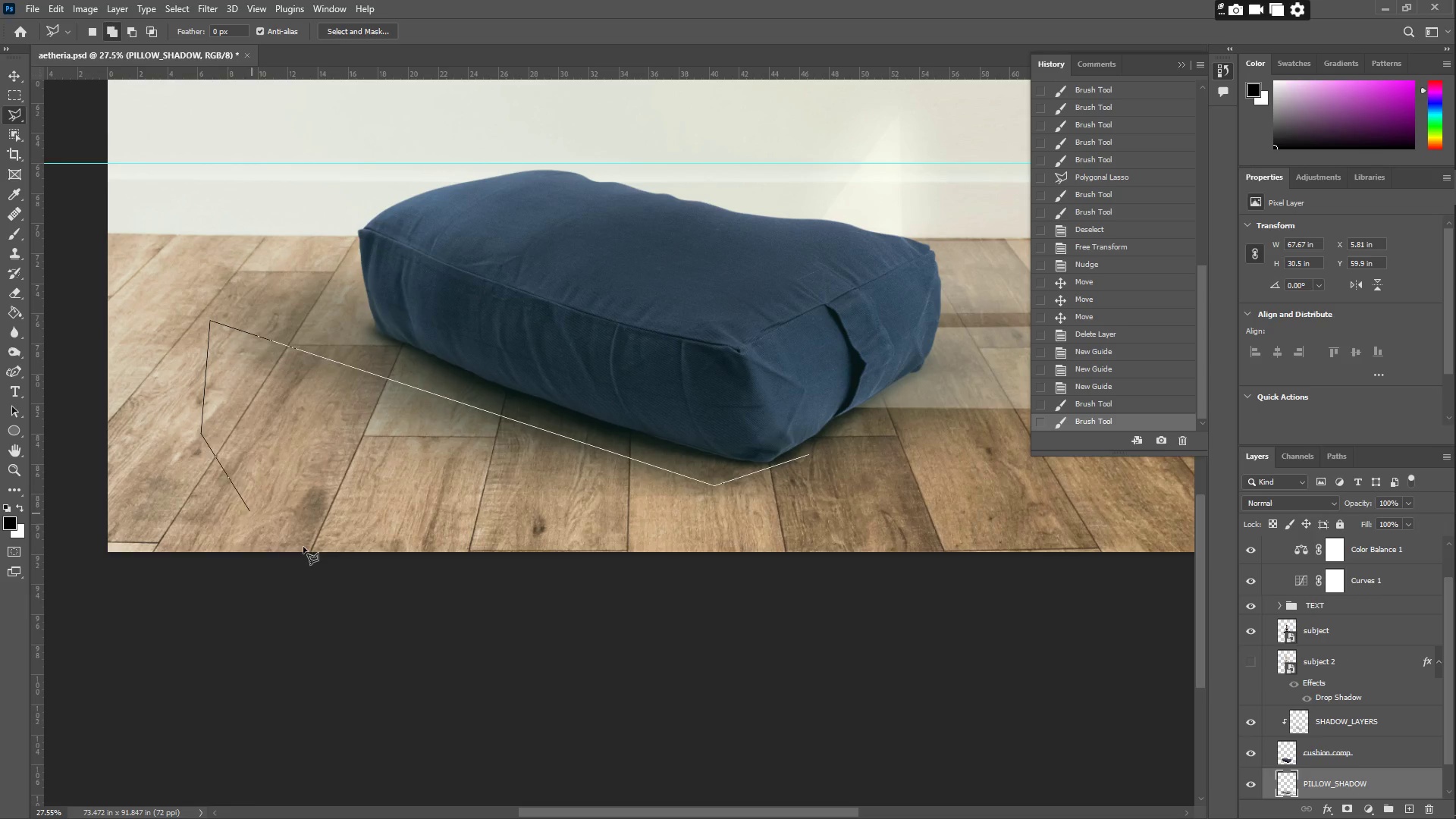 
left_click_drag(start_coordinate=[463, 548], to_coordinate=[467, 548])
 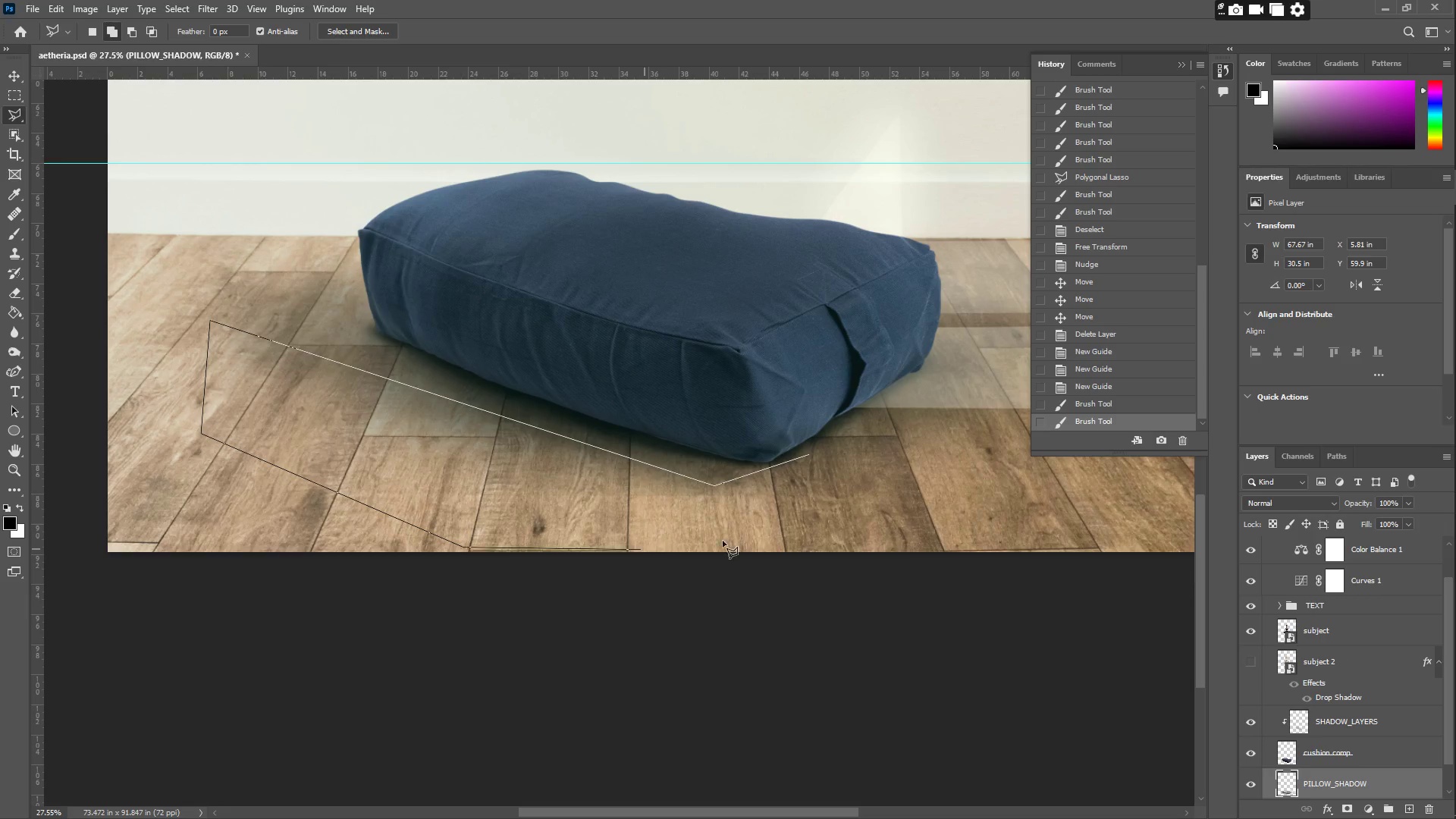 
double_click([795, 535])
 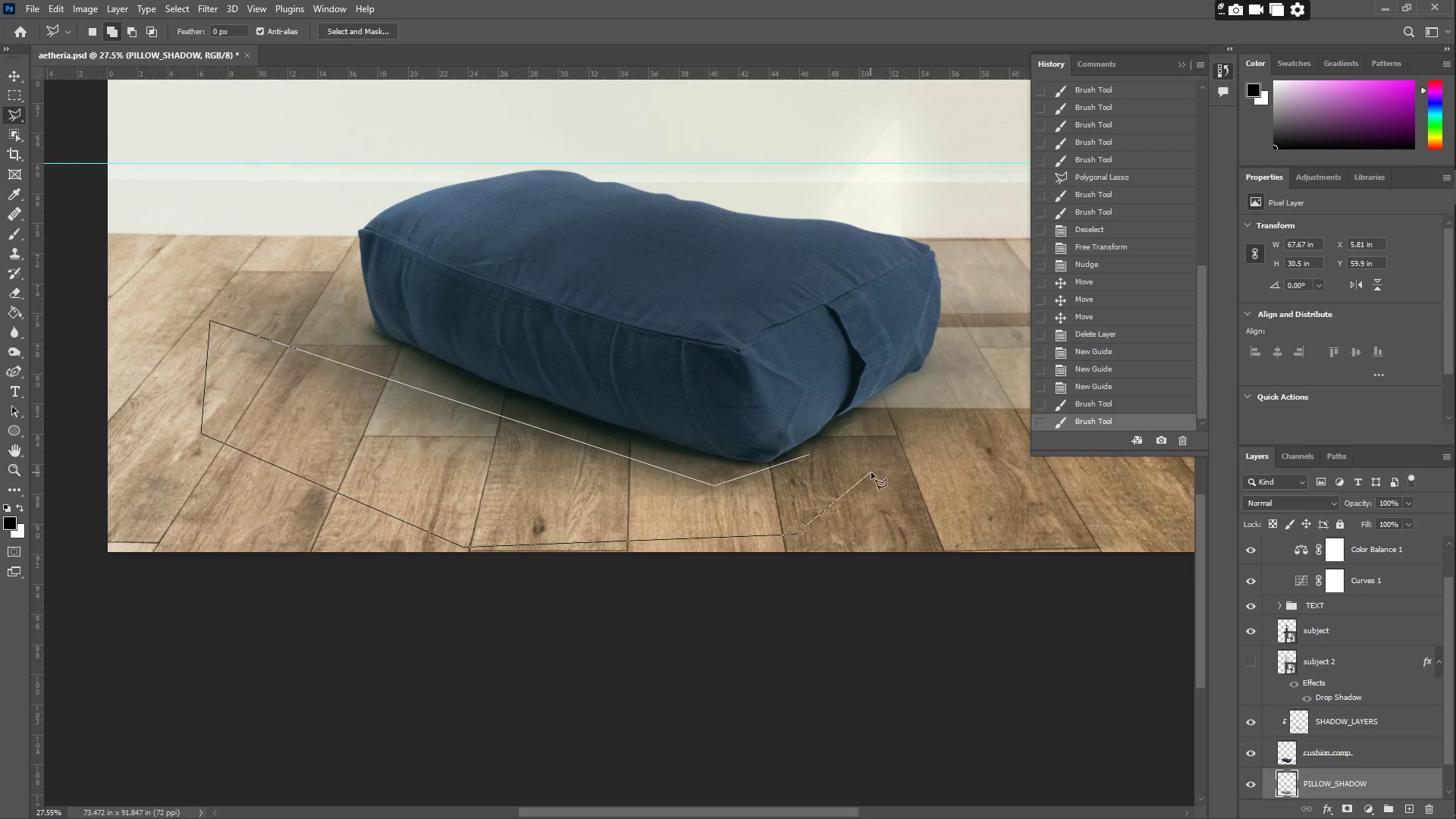 
triple_click([872, 472])
 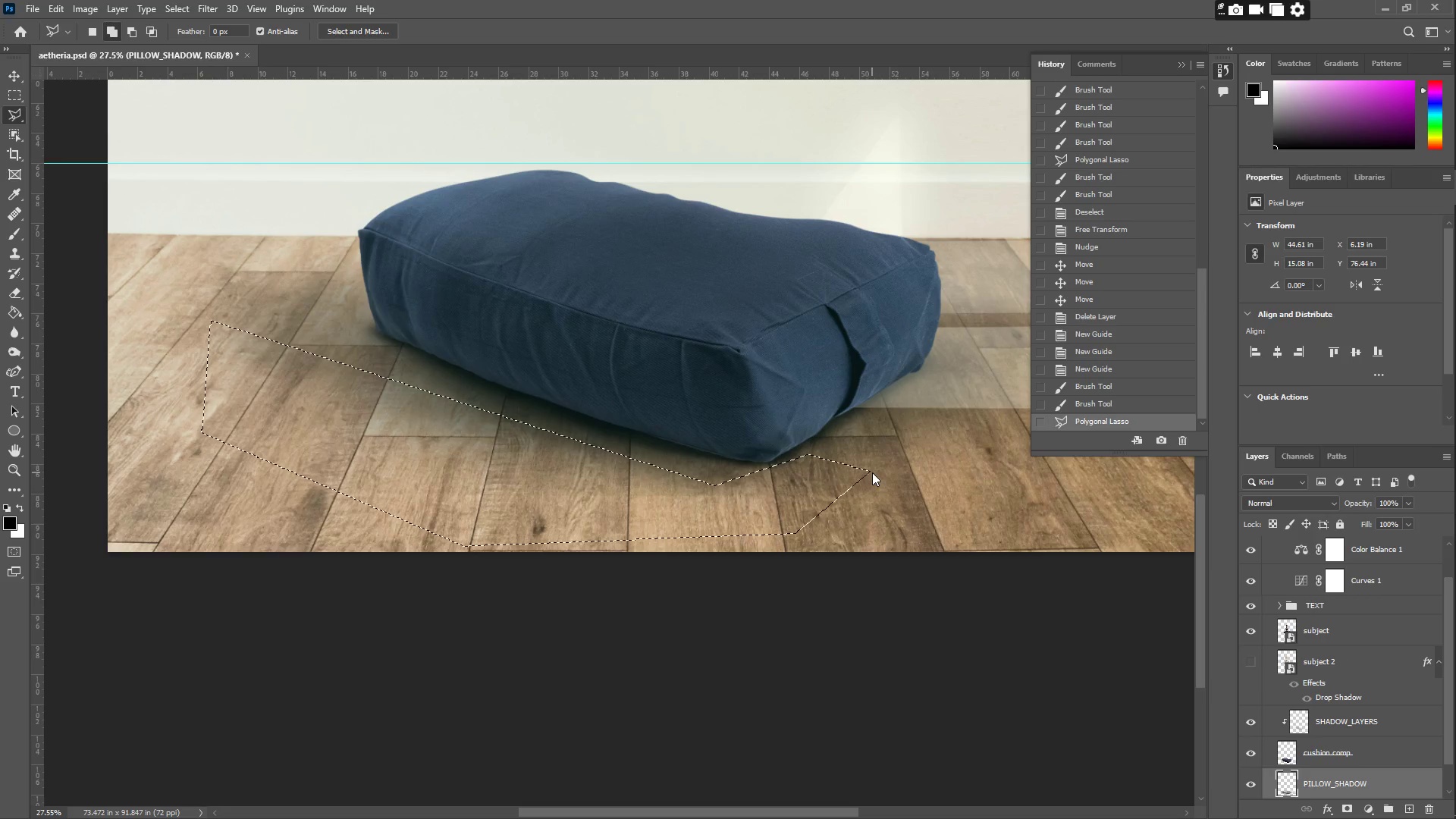 
key(Control+ControlLeft)
 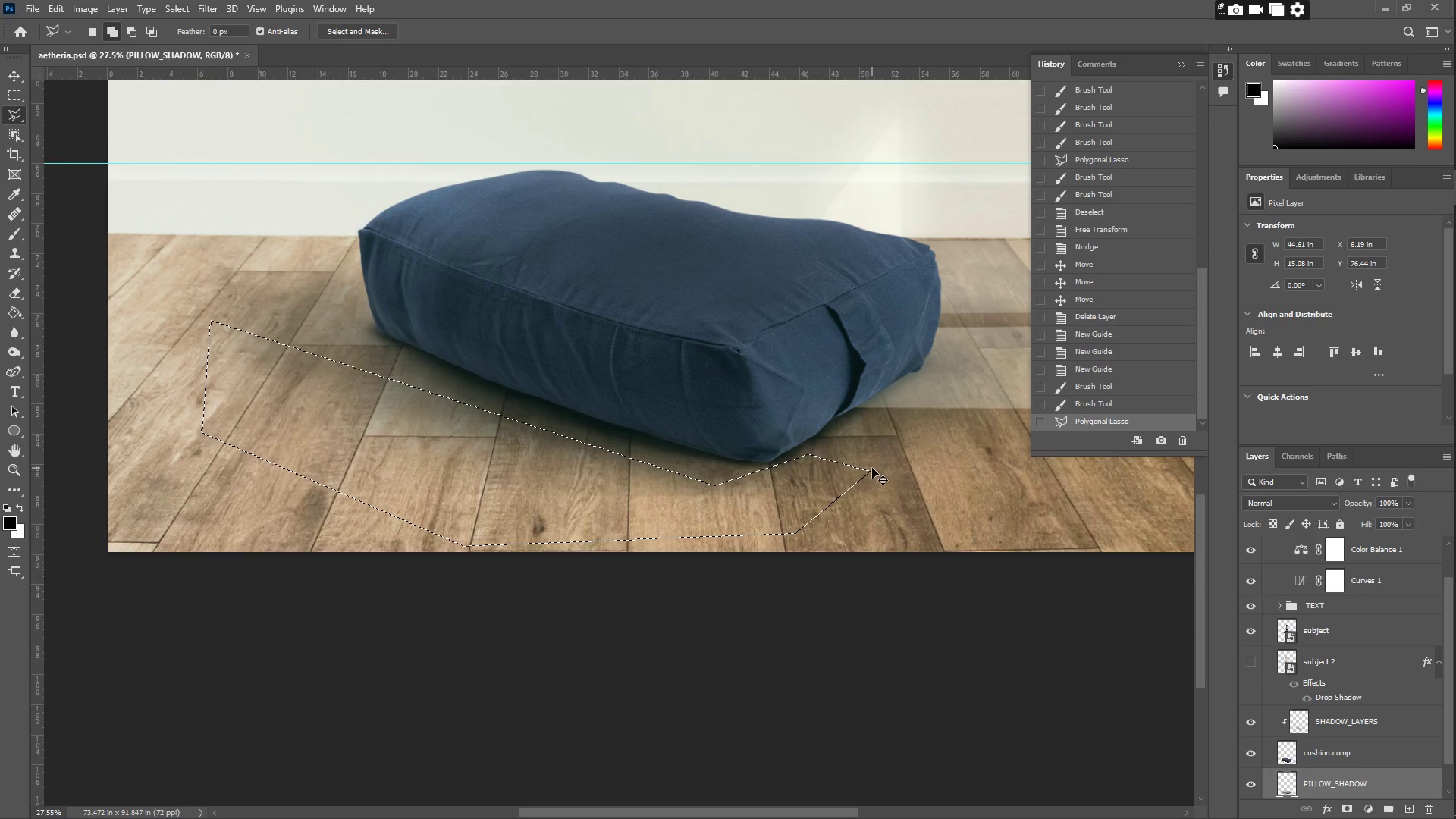 
key(Control+X)
 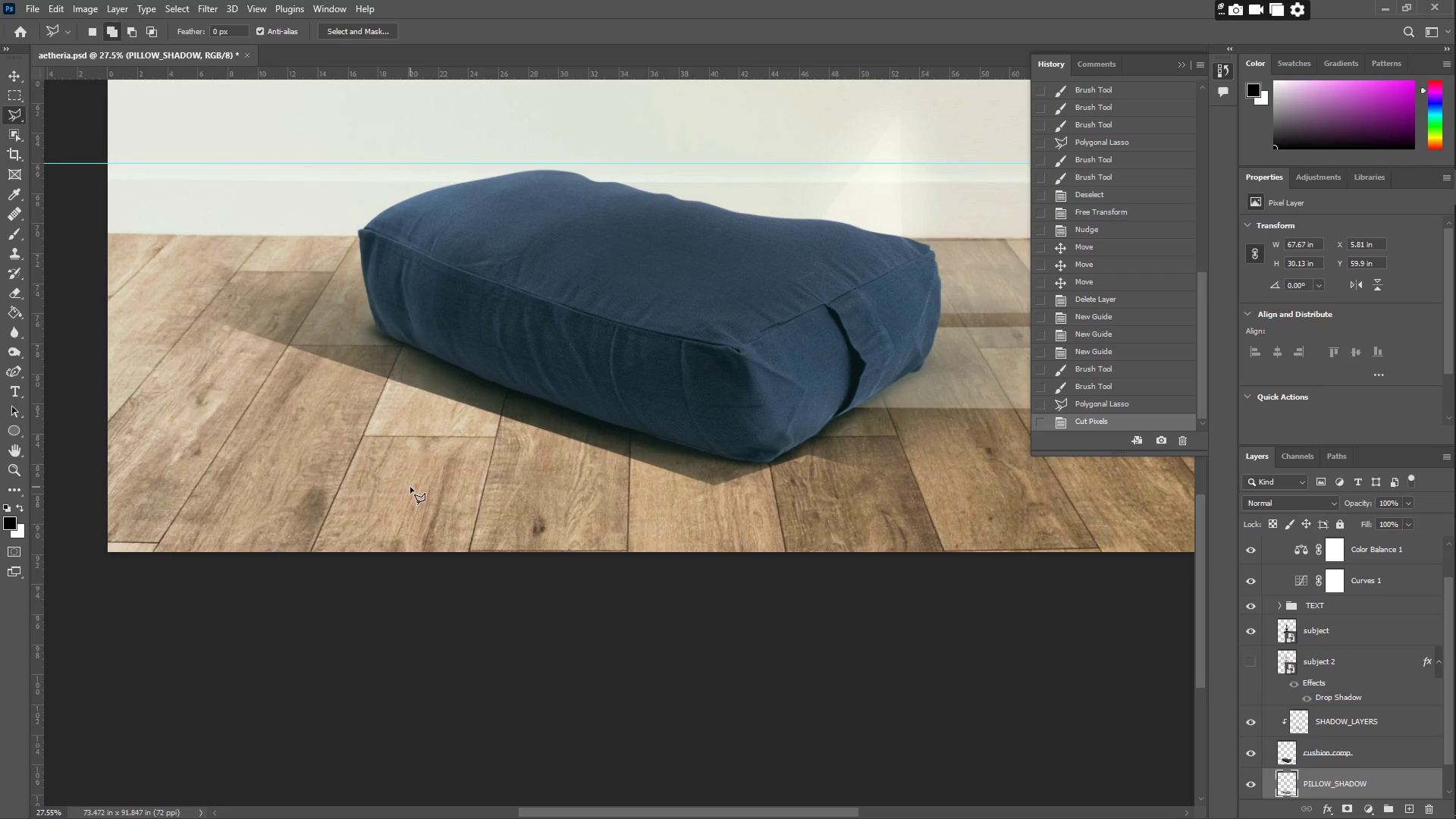 
type(zz)
 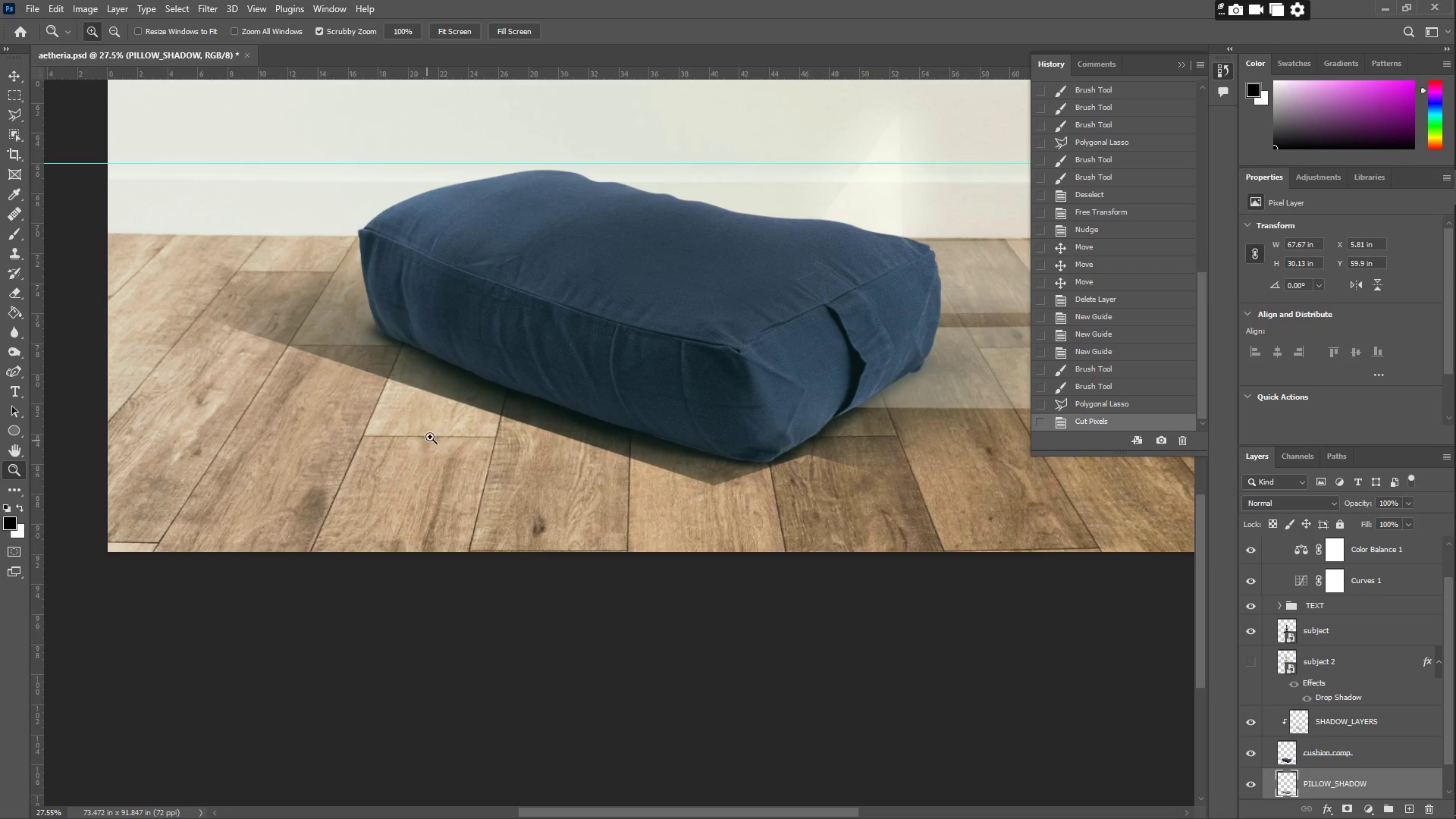 
left_click_drag(start_coordinate=[430, 437], to_coordinate=[371, 426])
 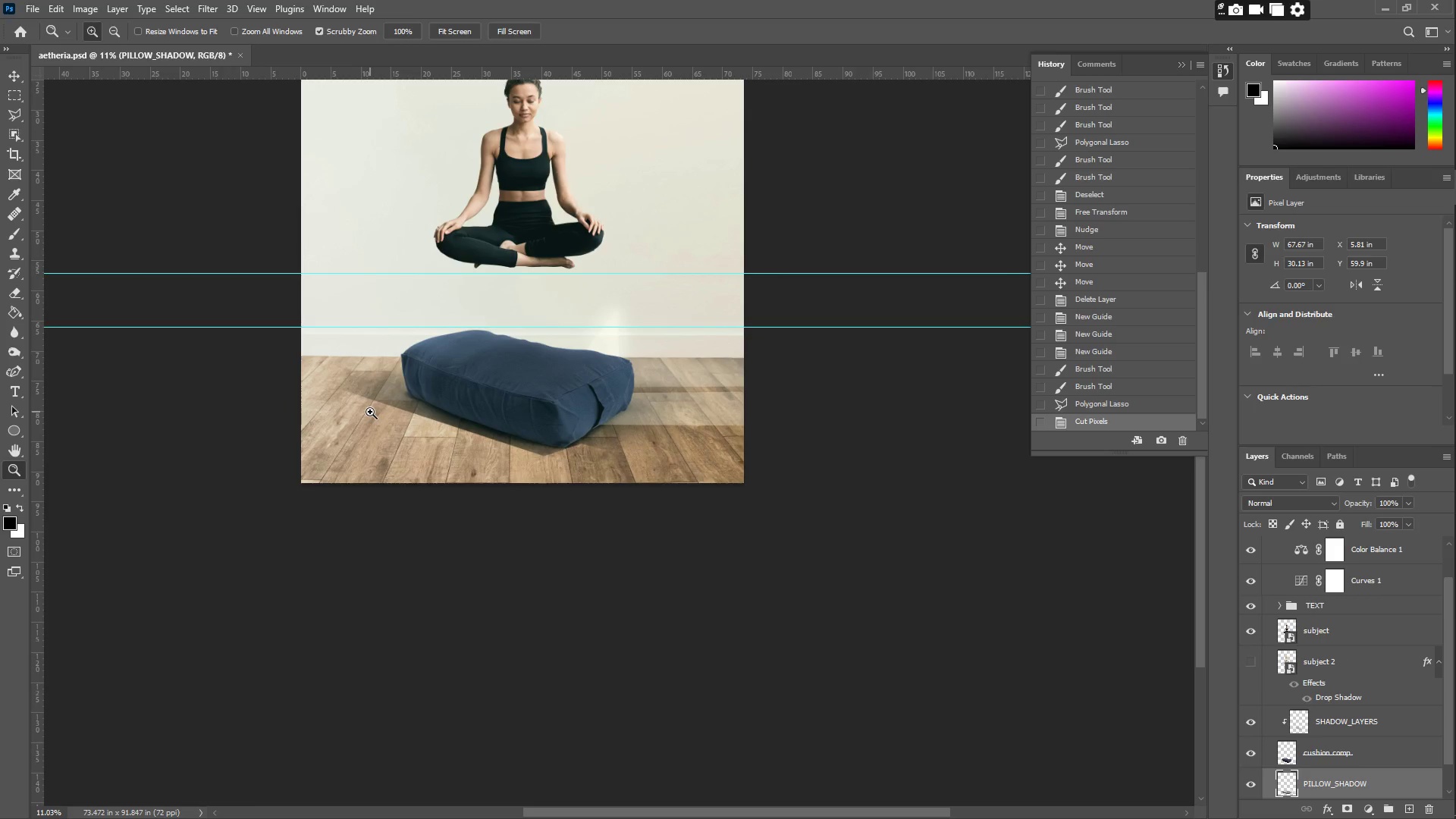 
key(Control+Z)
 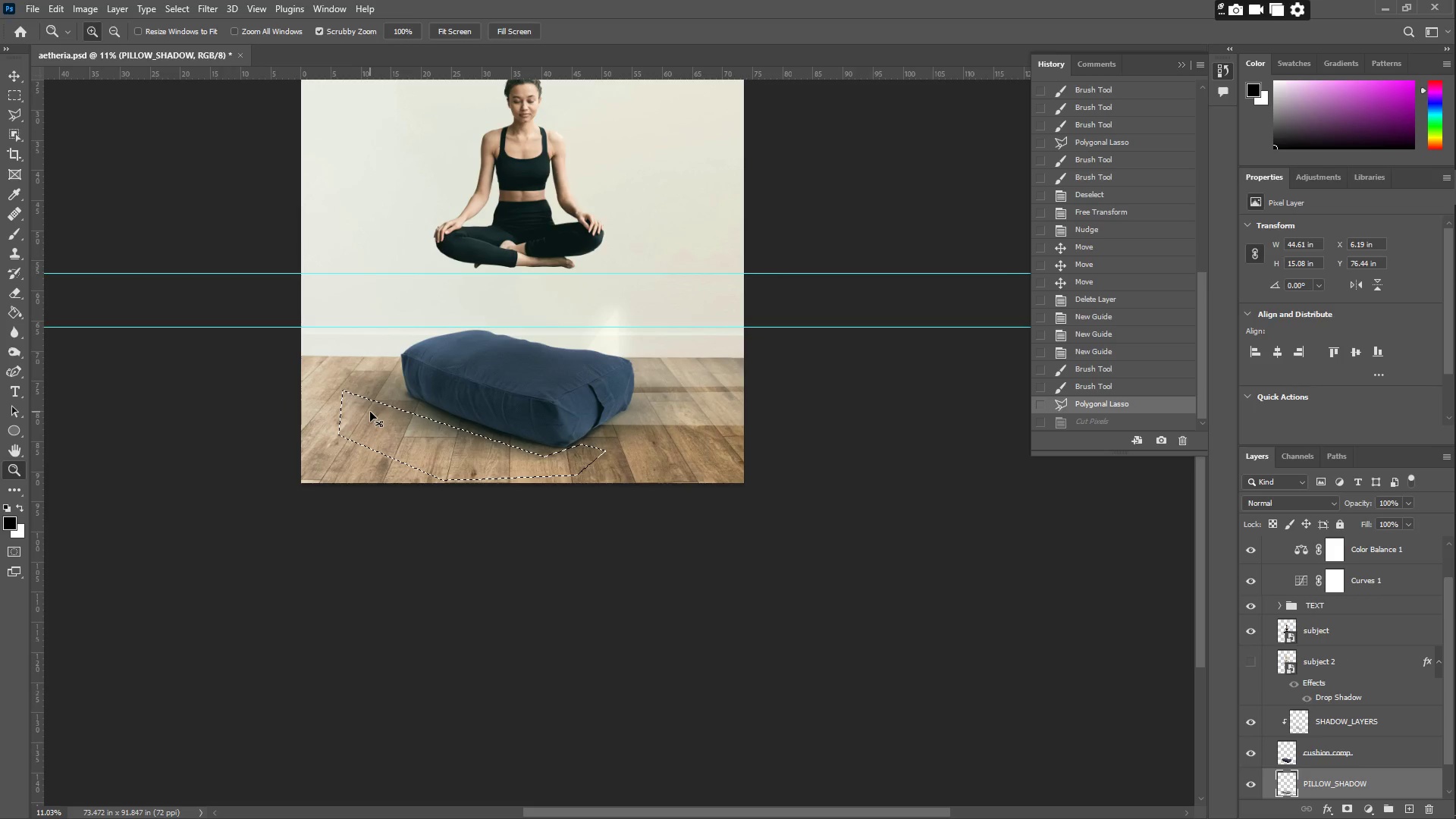 
key(Control+Z)
 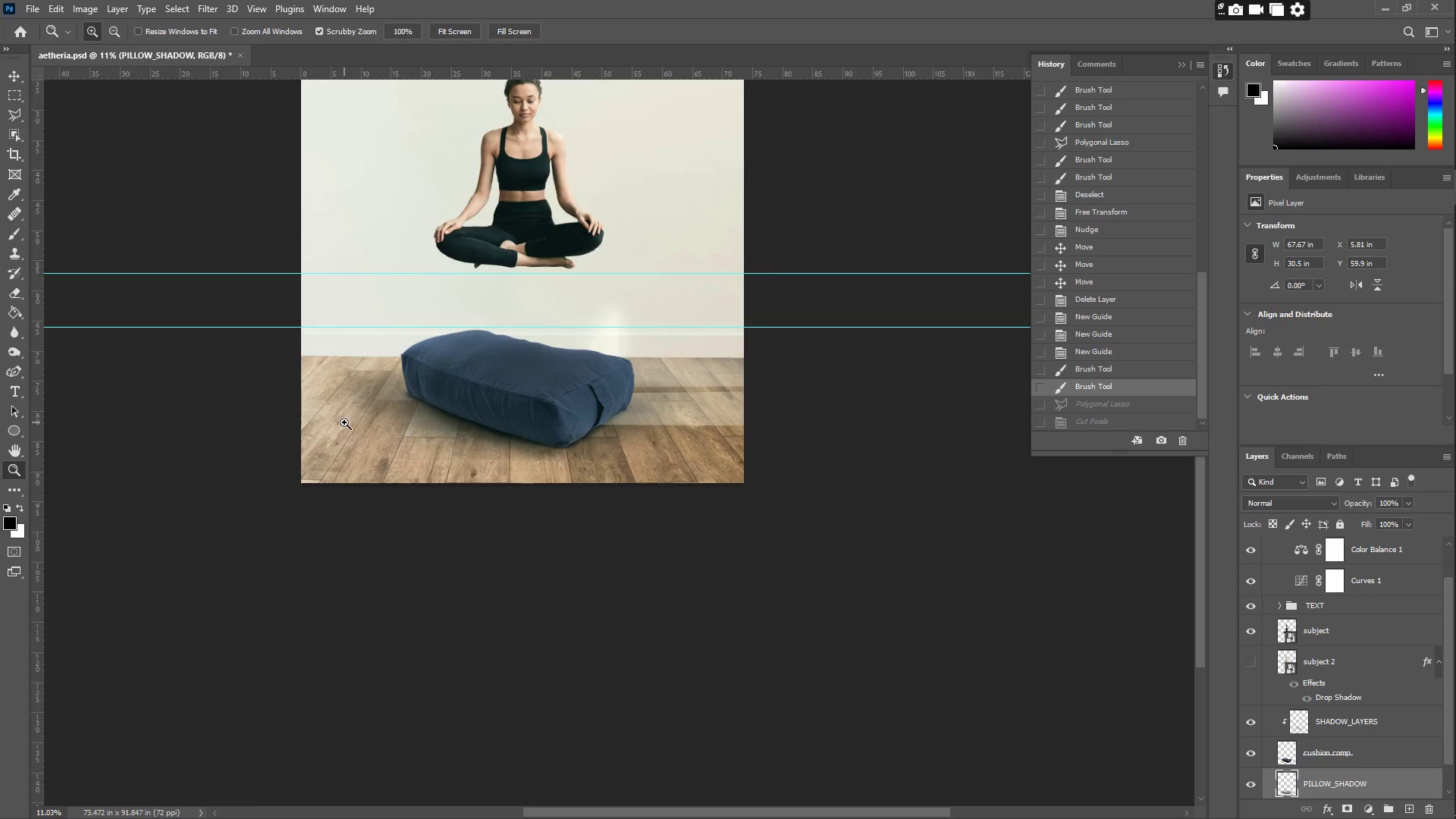 
scroll: coordinate [394, 444], scroll_direction: up, amount: 10.0
 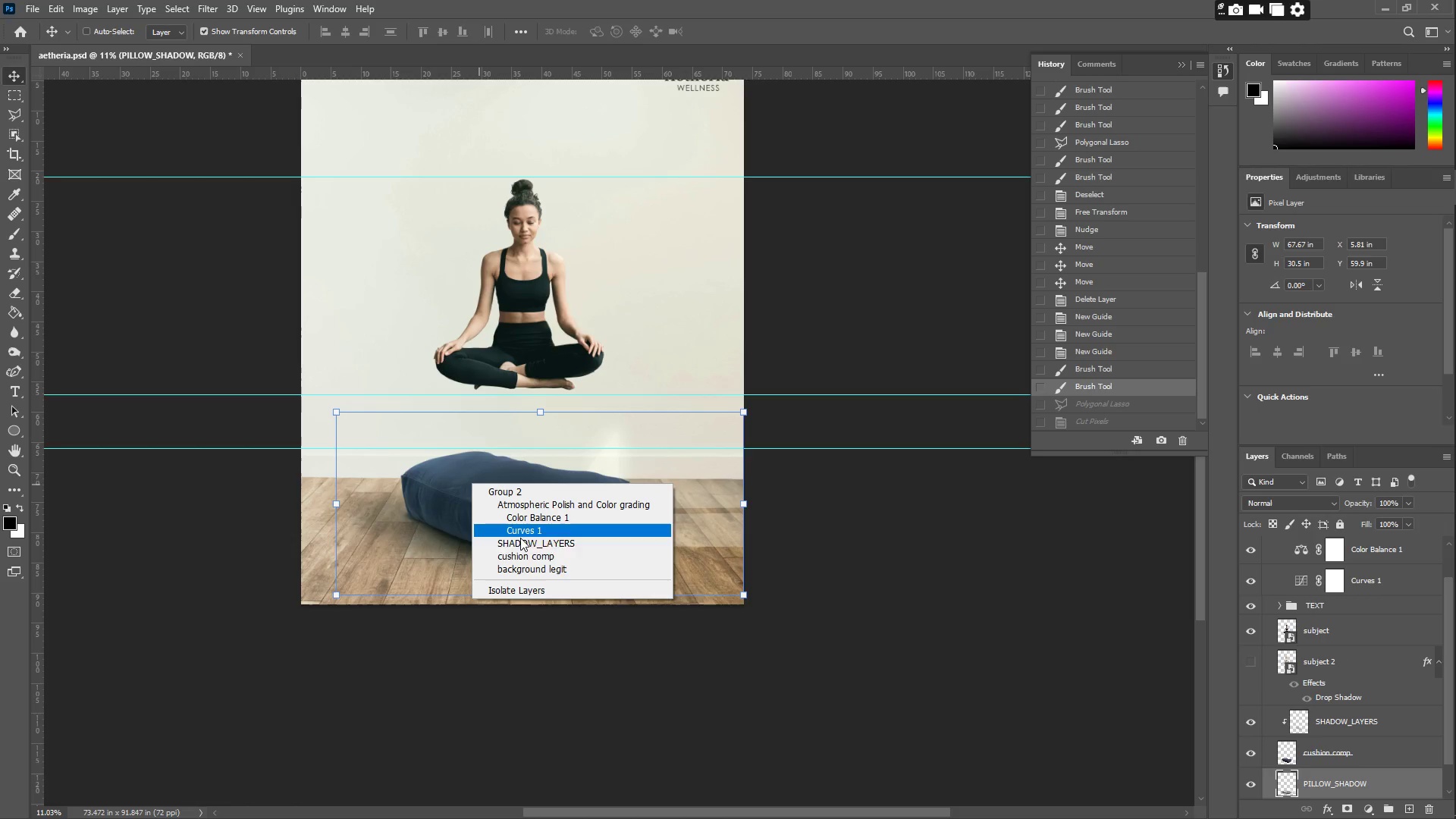 
left_click([532, 557])
 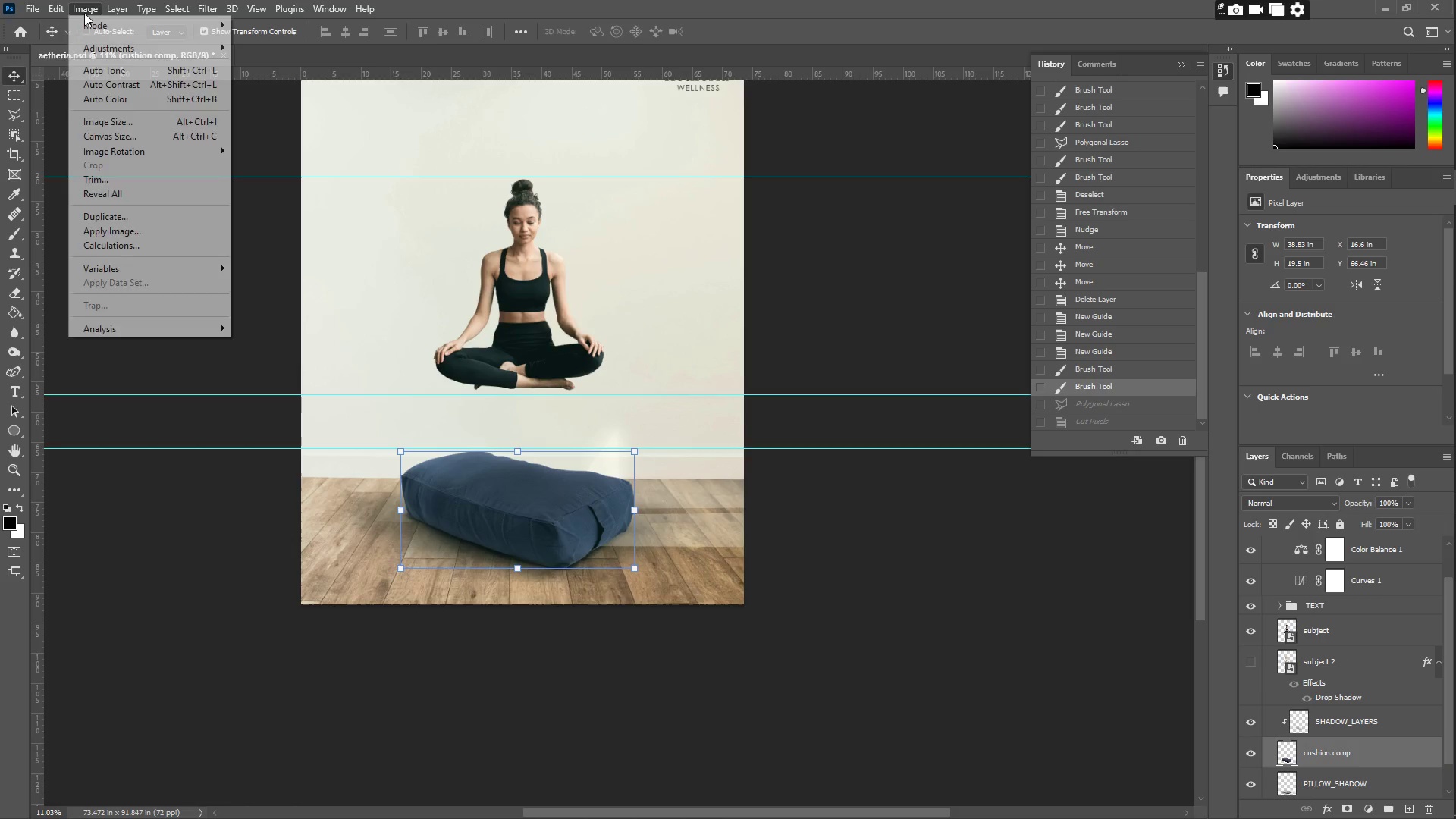 
double_click([118, 49])
 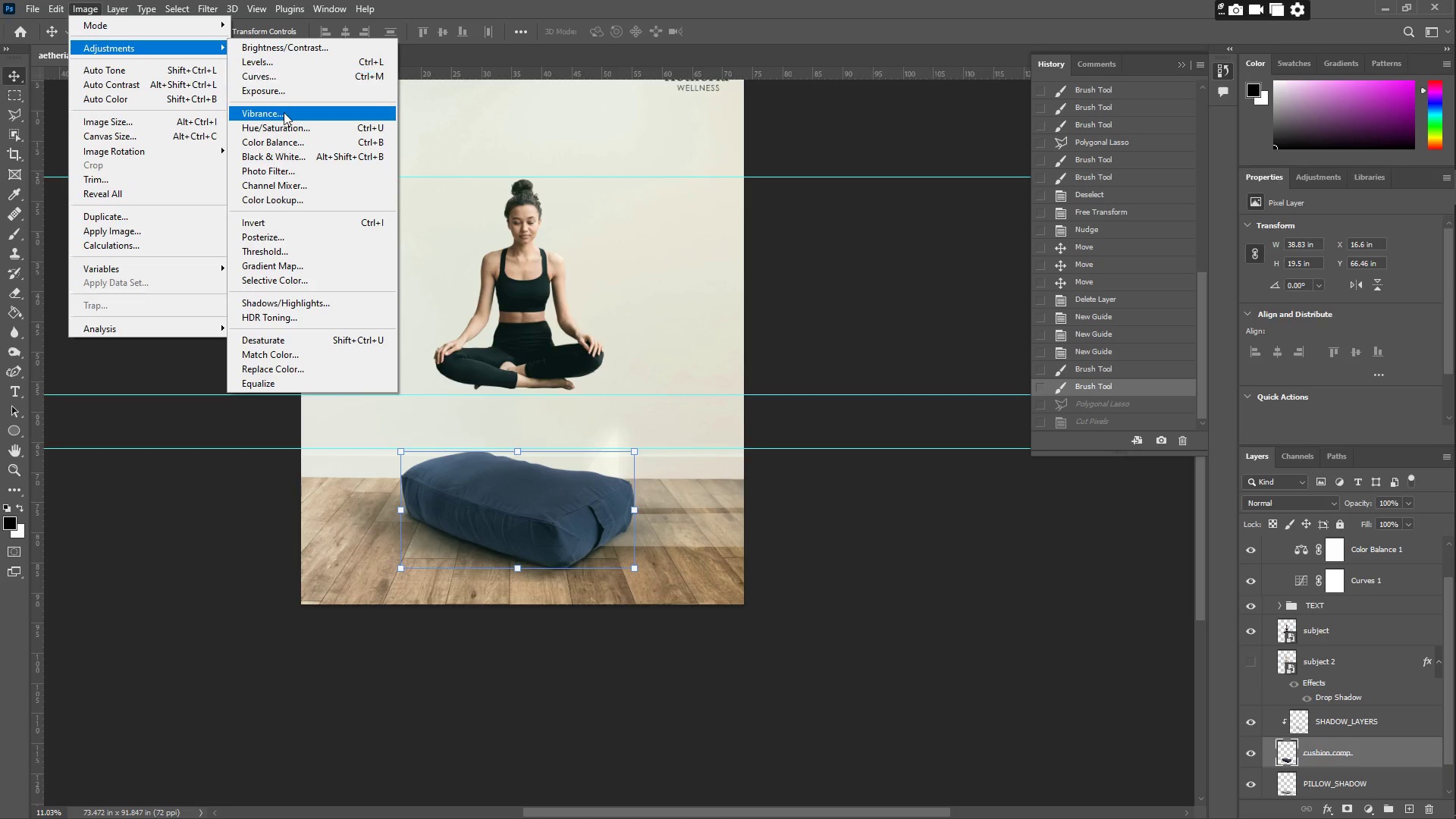 
left_click([285, 124])
 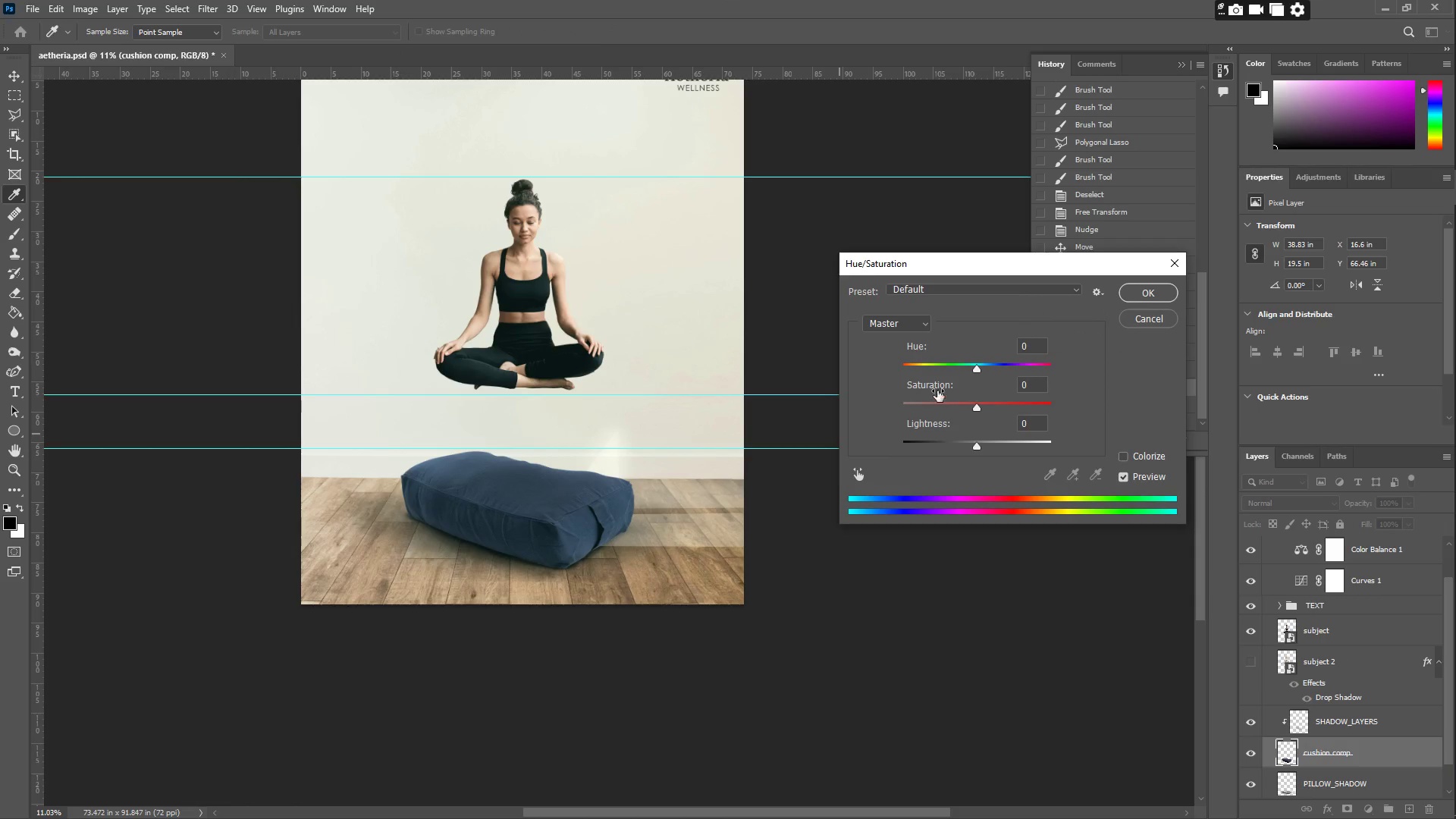 
left_click_drag(start_coordinate=[979, 409], to_coordinate=[1004, 411])
 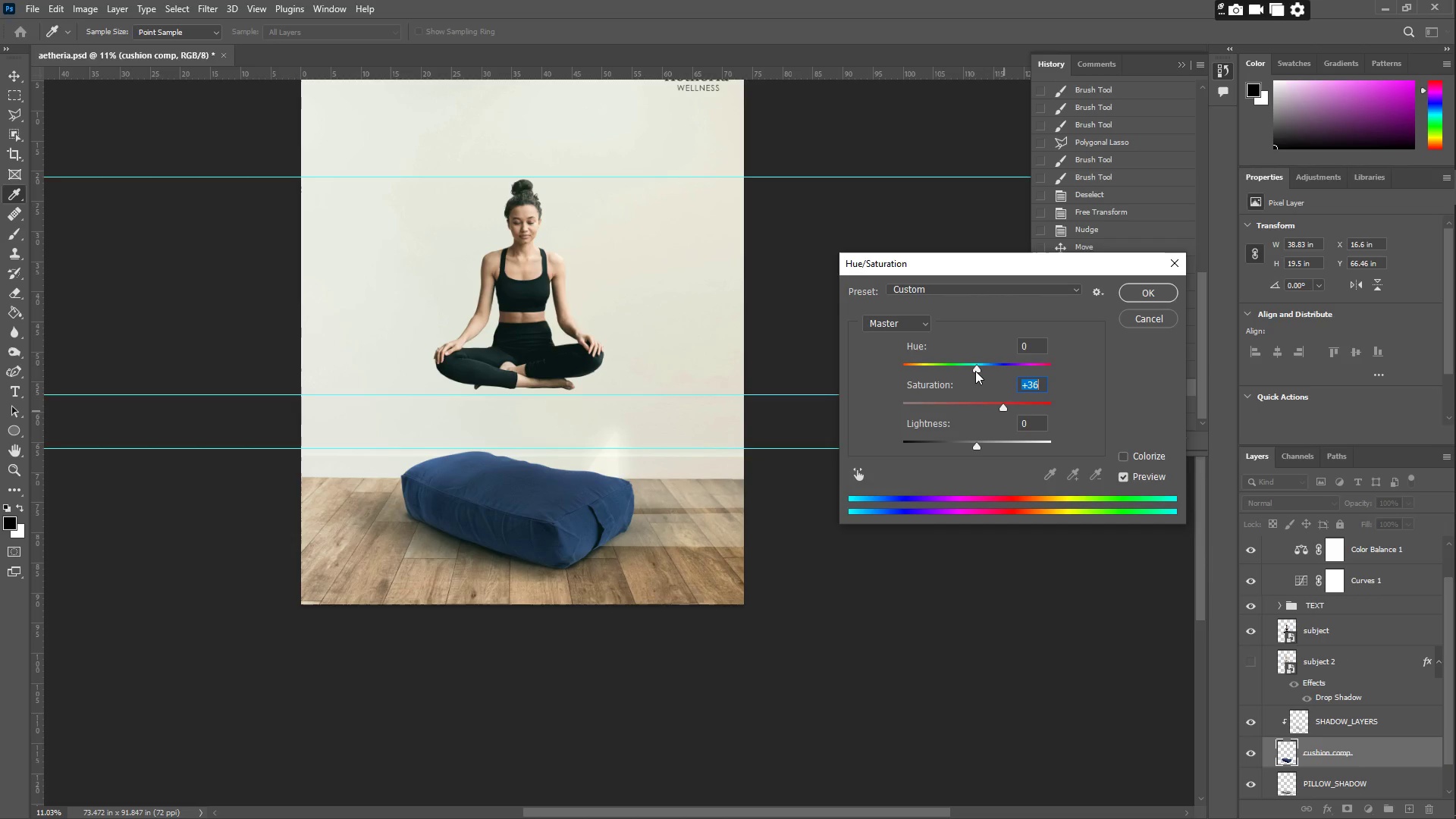 
left_click_drag(start_coordinate=[975, 370], to_coordinate=[965, 384])
 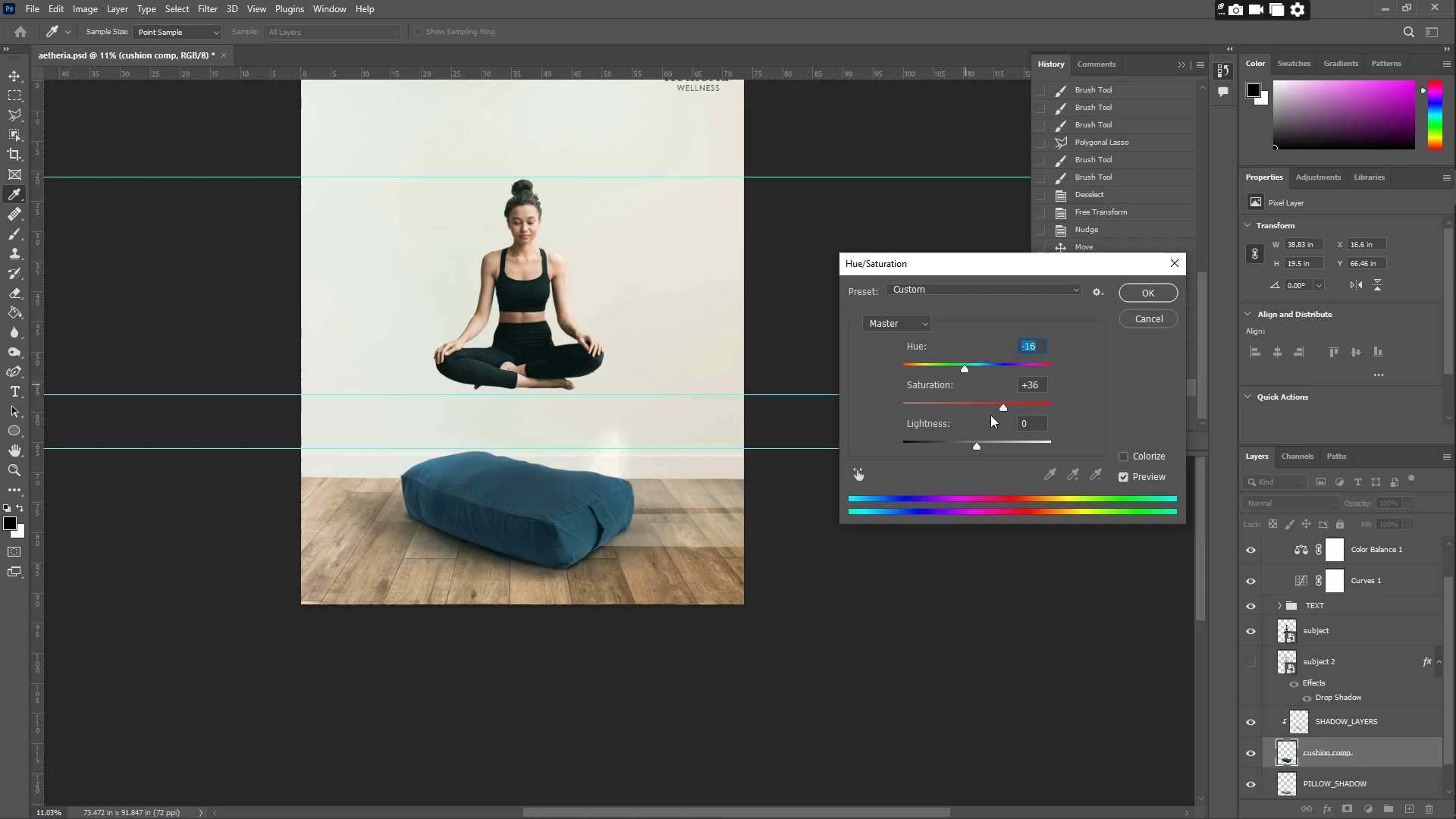 
left_click_drag(start_coordinate=[1002, 407], to_coordinate=[1018, 412])
 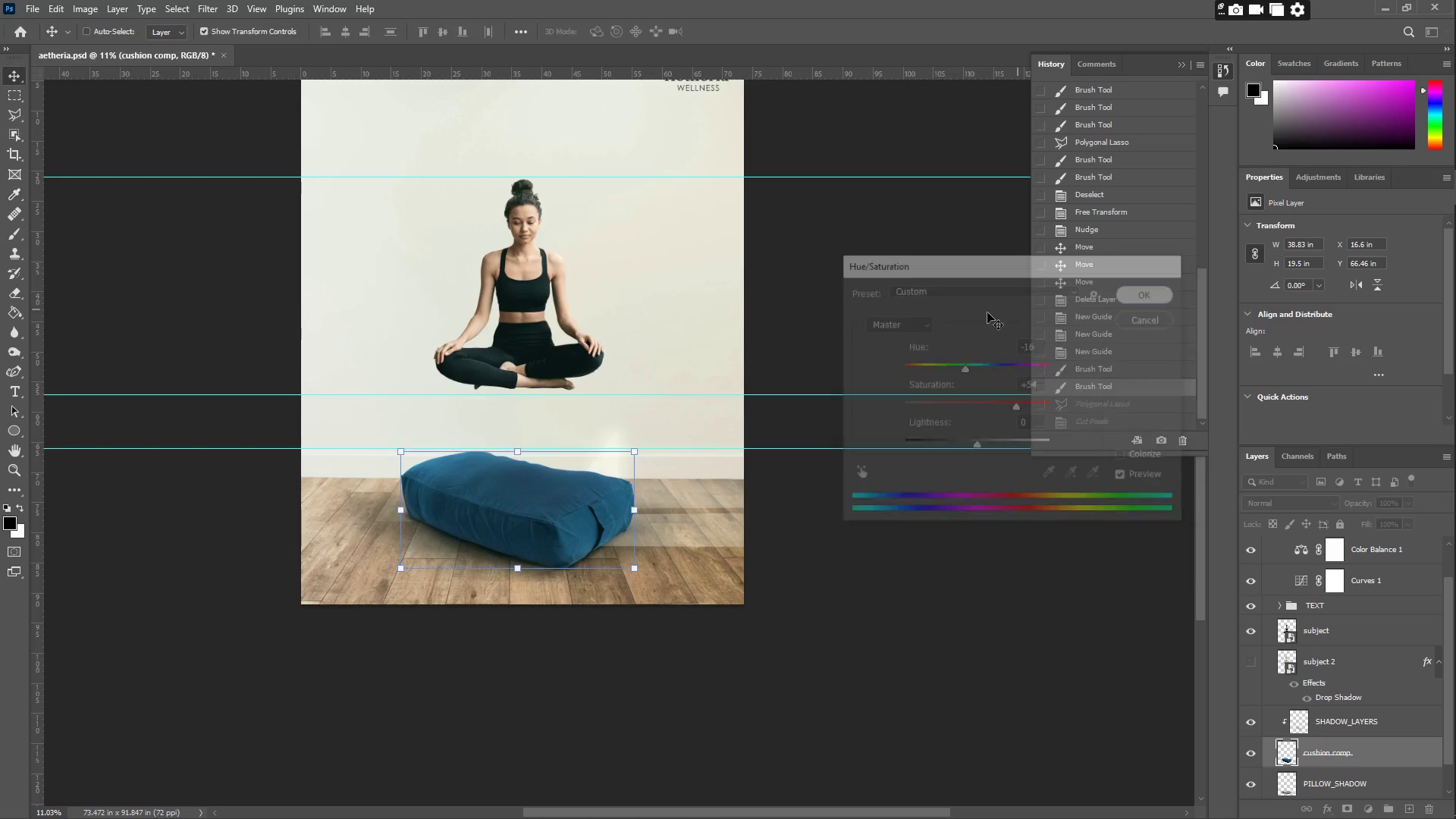 
type(zz)
 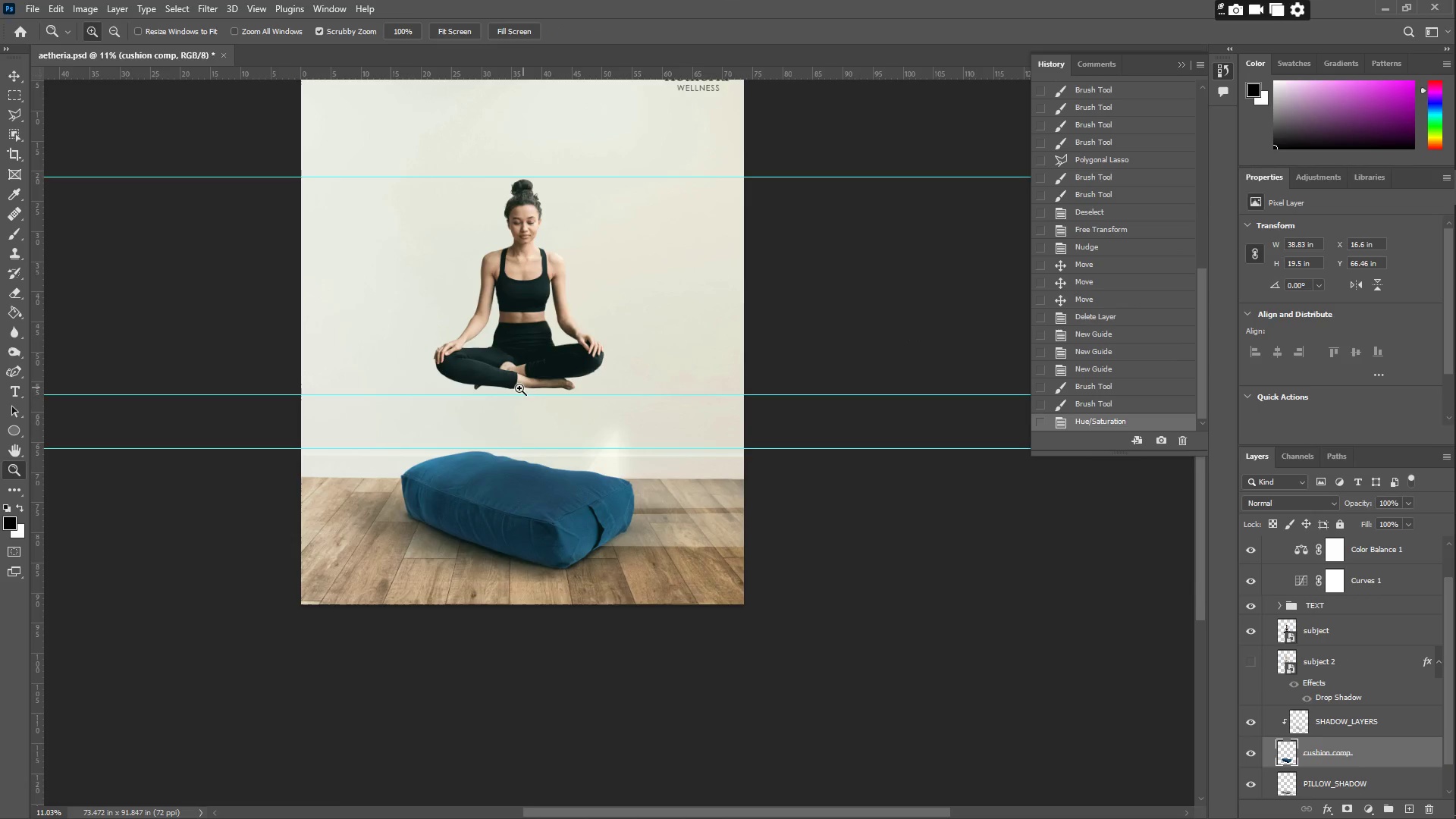 
left_click_drag(start_coordinate=[517, 390], to_coordinate=[487, 384])
 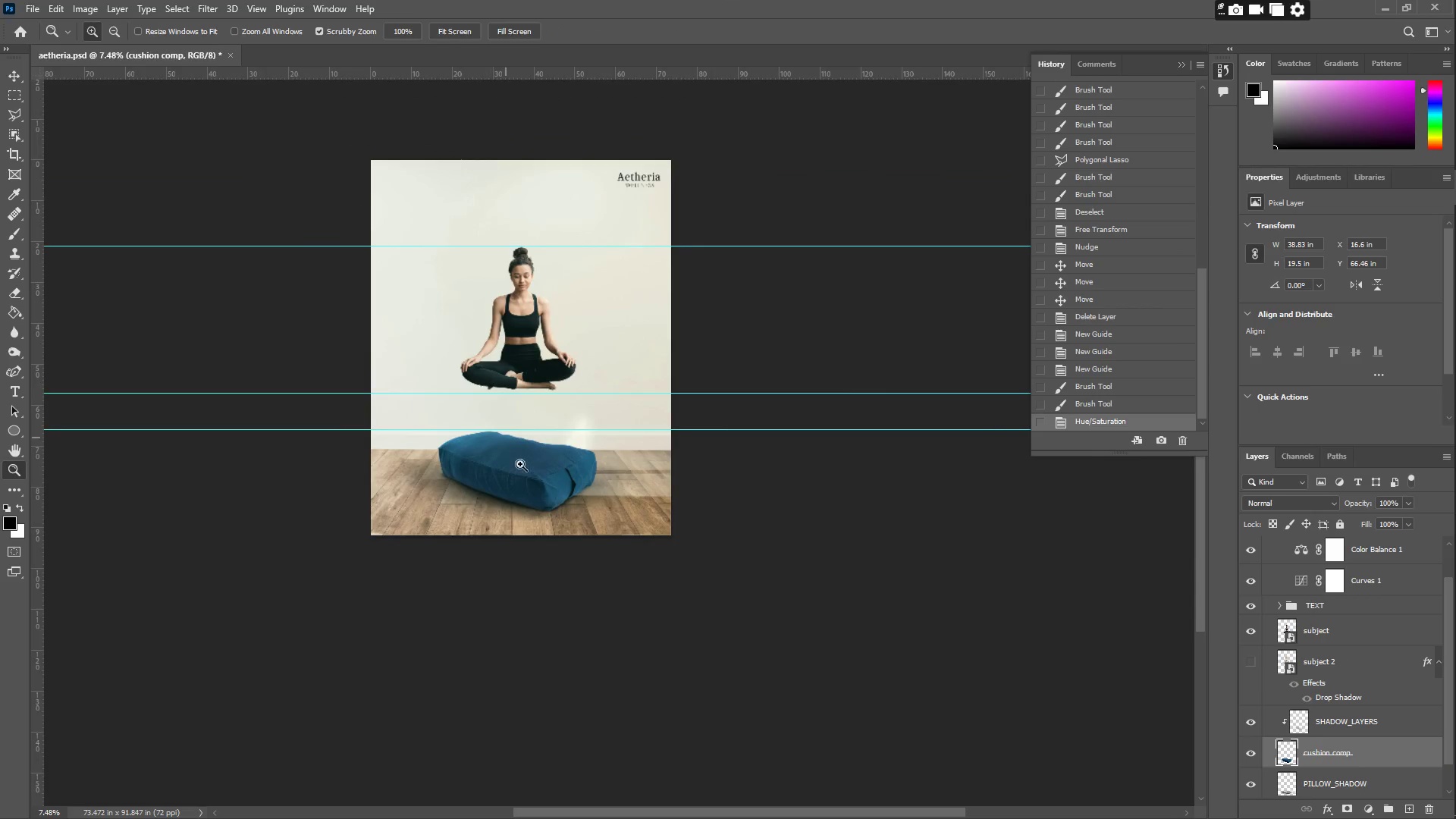 
left_click_drag(start_coordinate=[545, 488], to_coordinate=[689, 471])
 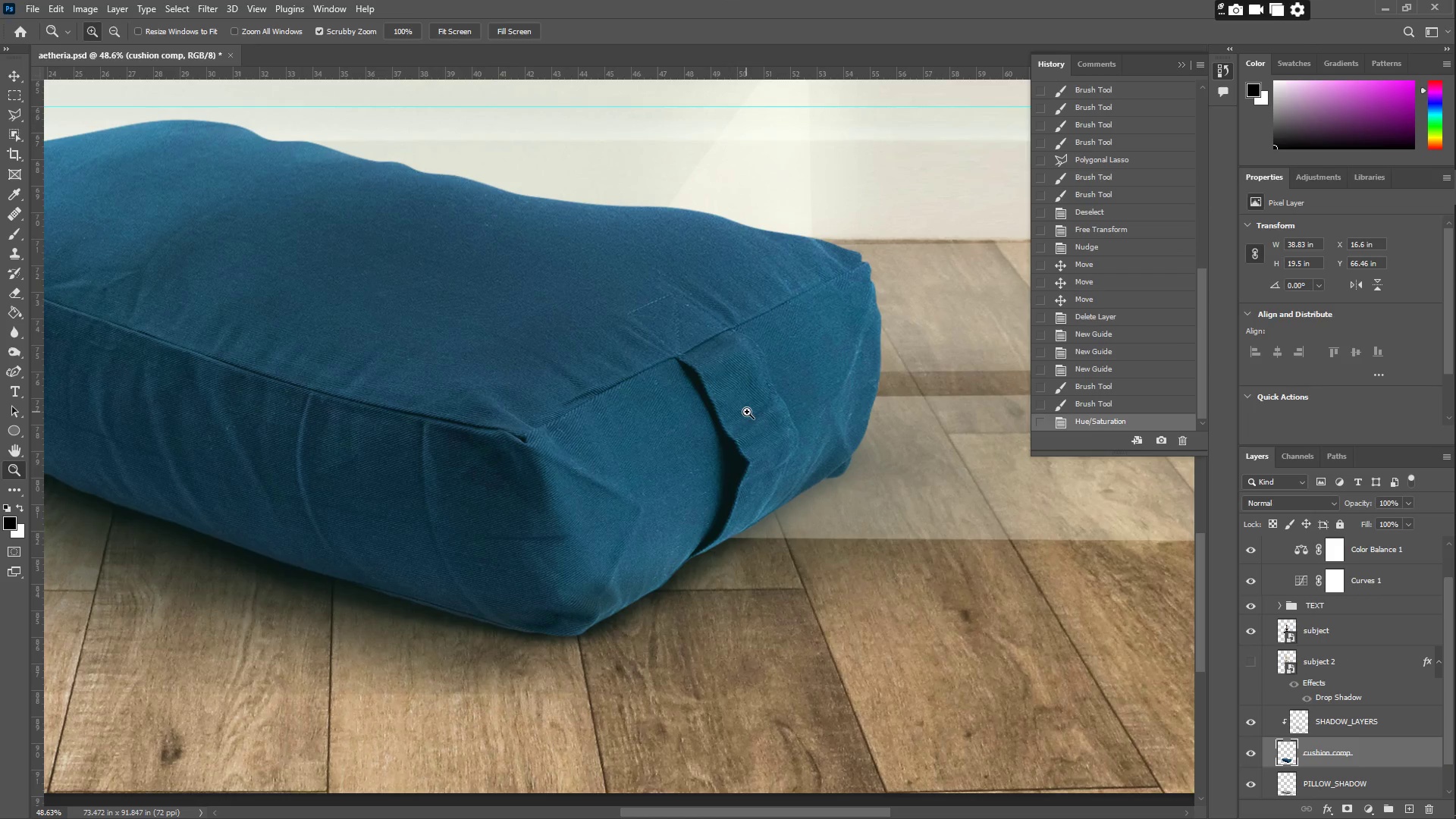 
left_click_drag(start_coordinate=[709, 413], to_coordinate=[647, 427])
 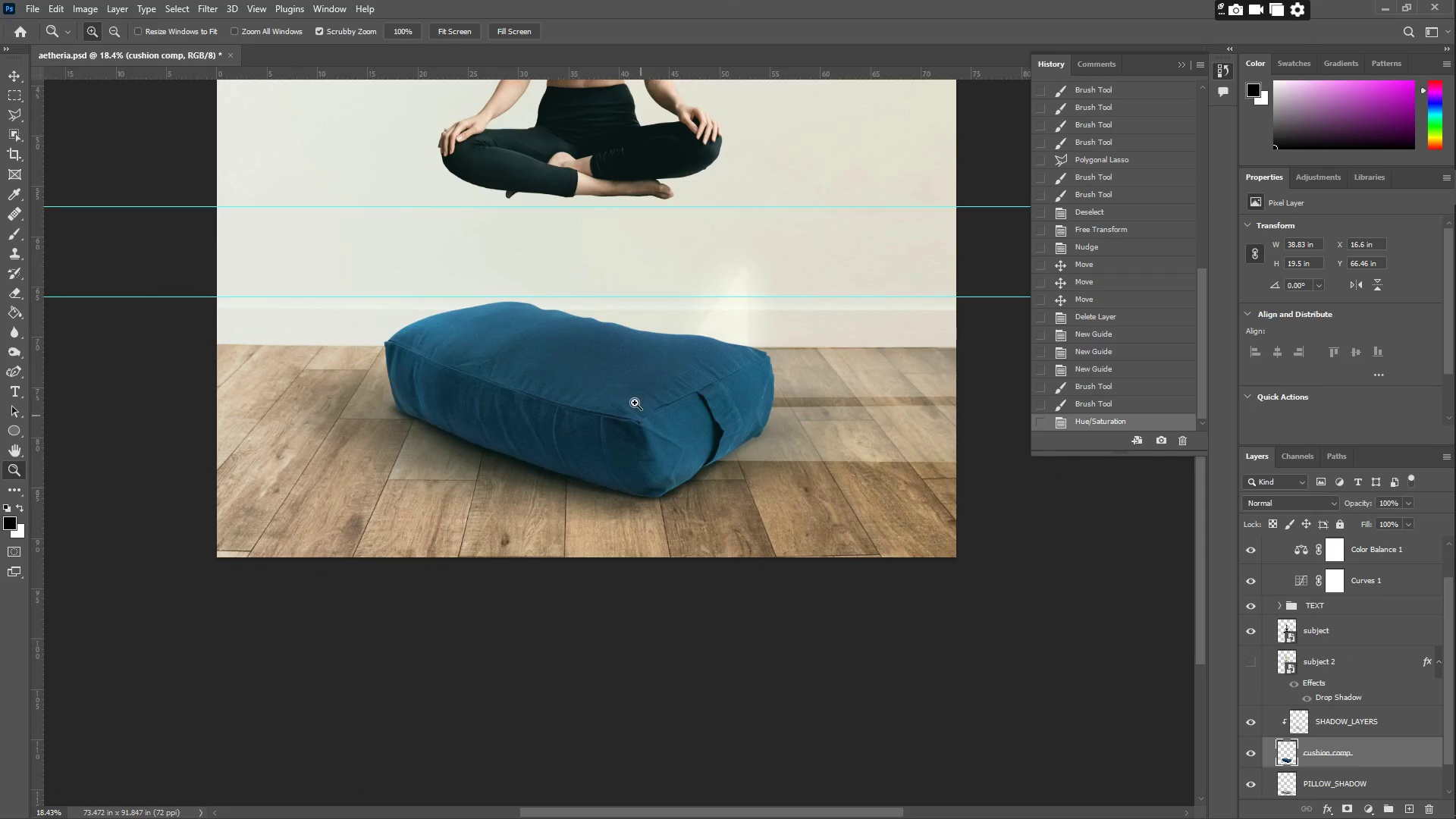 
hold_key(key=Space, duration=0.52)
 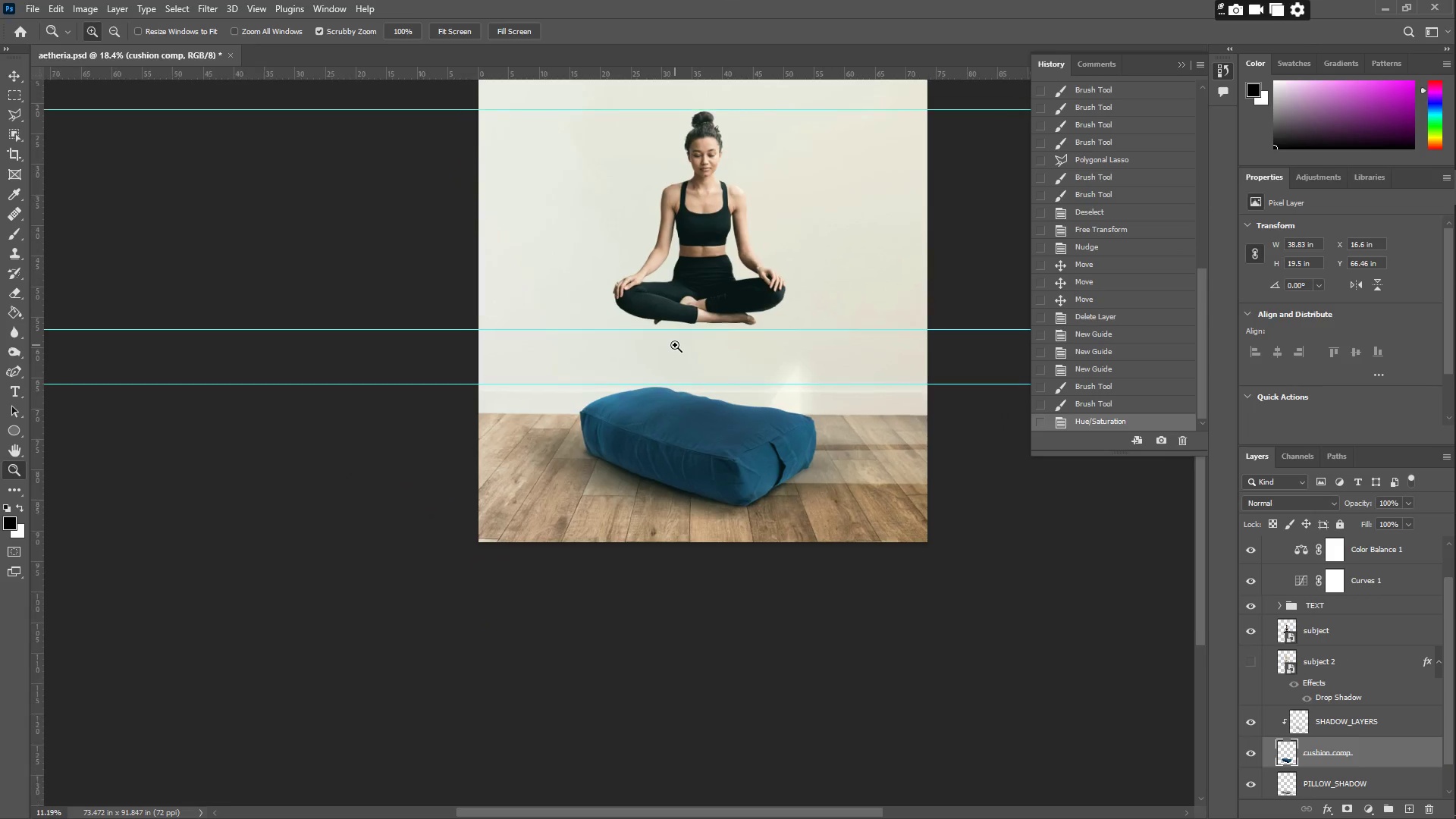 
left_click_drag(start_coordinate=[613, 350], to_coordinate=[724, 466])
 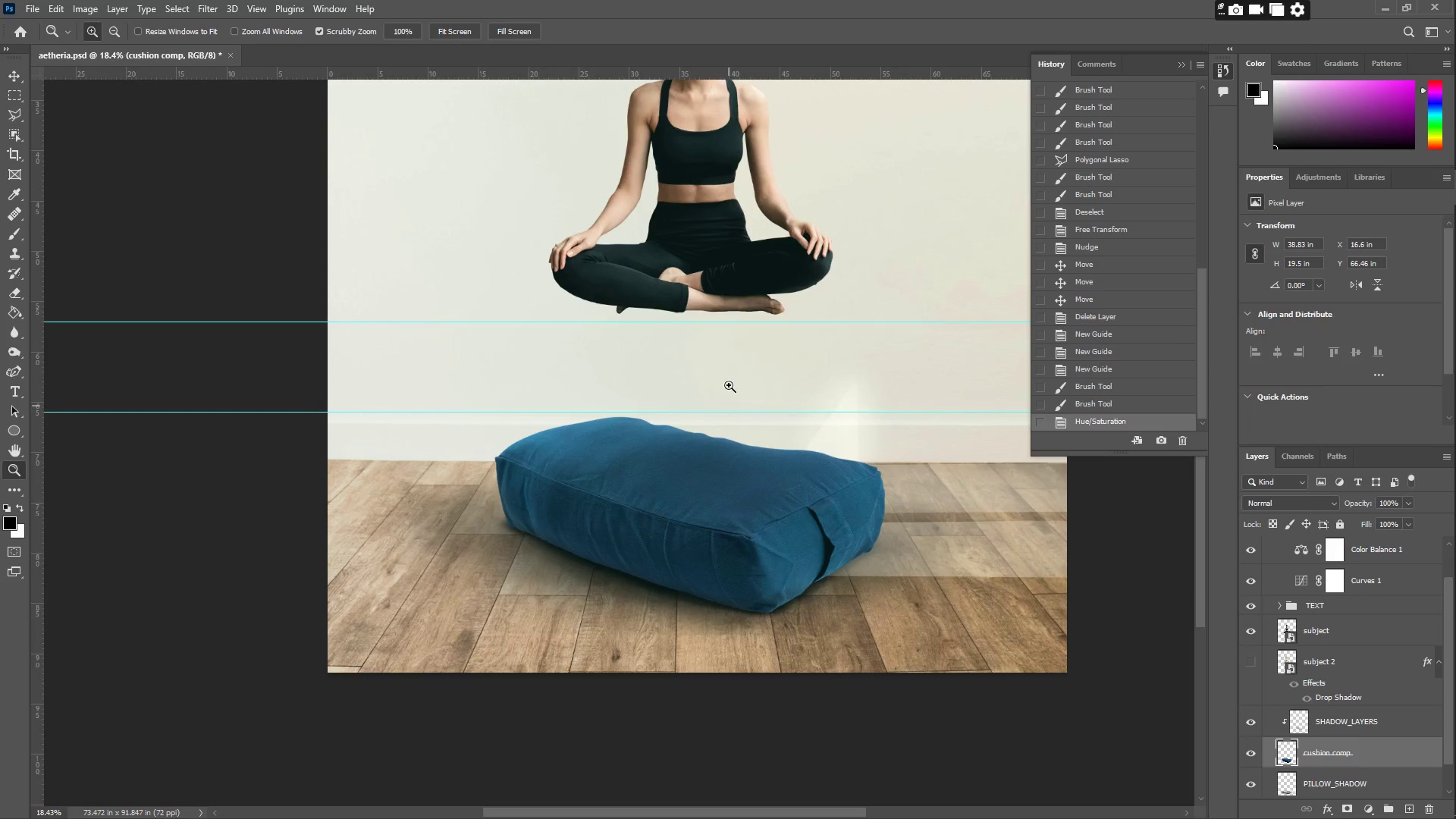 
key(Z)
 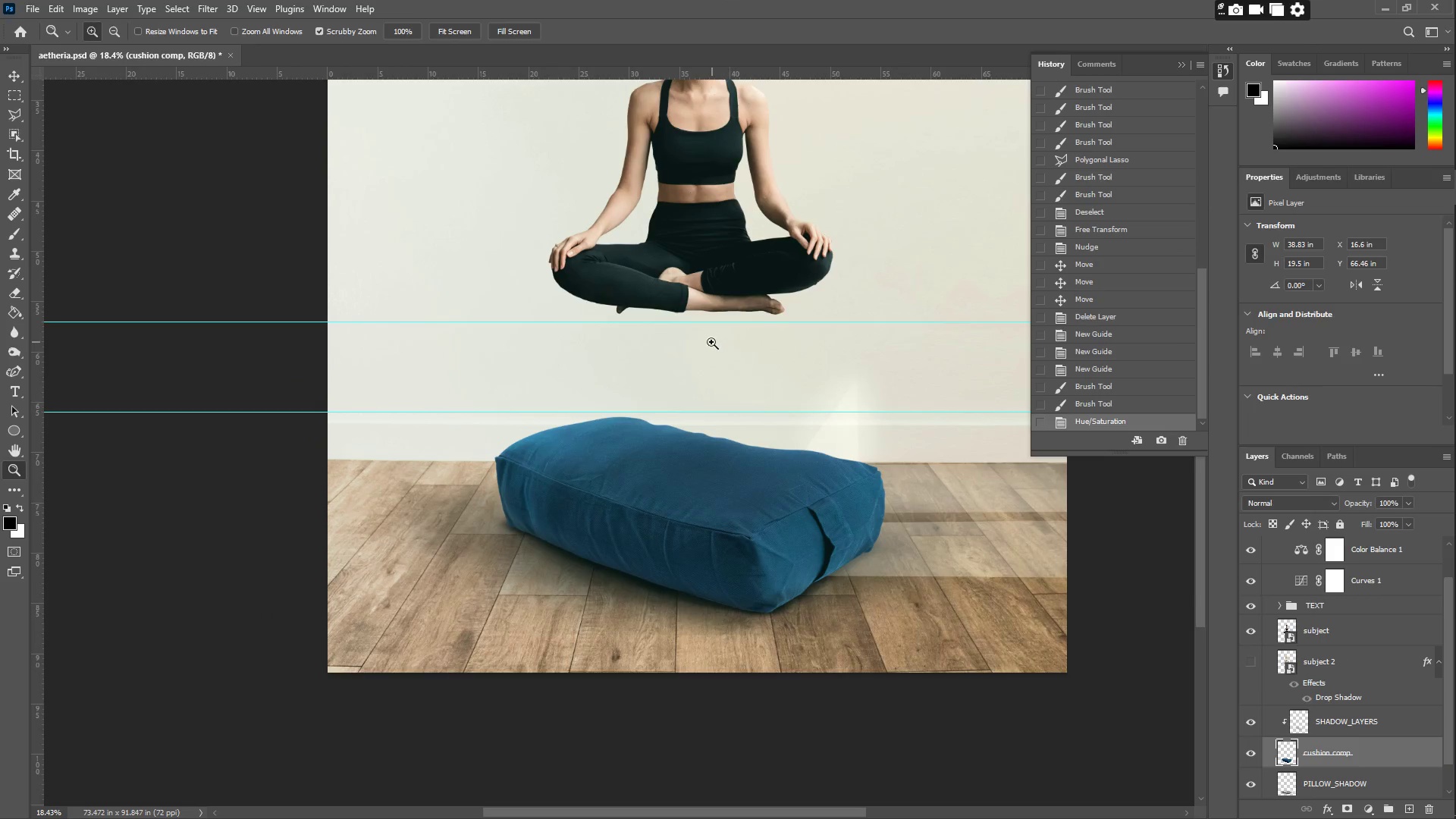 
left_click_drag(start_coordinate=[711, 341], to_coordinate=[670, 345])
 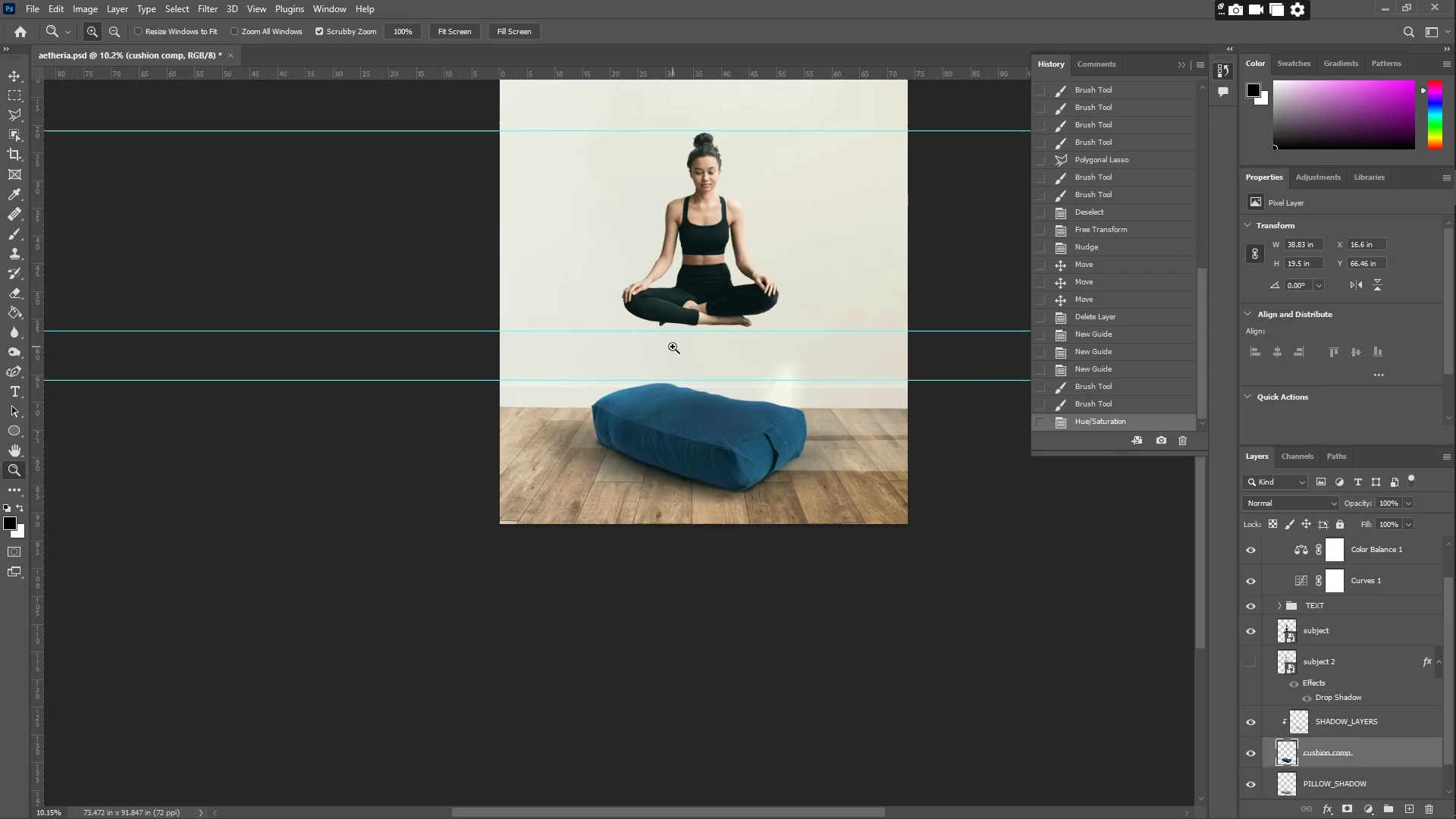 
left_click_drag(start_coordinate=[695, 366], to_coordinate=[716, 370])
 